 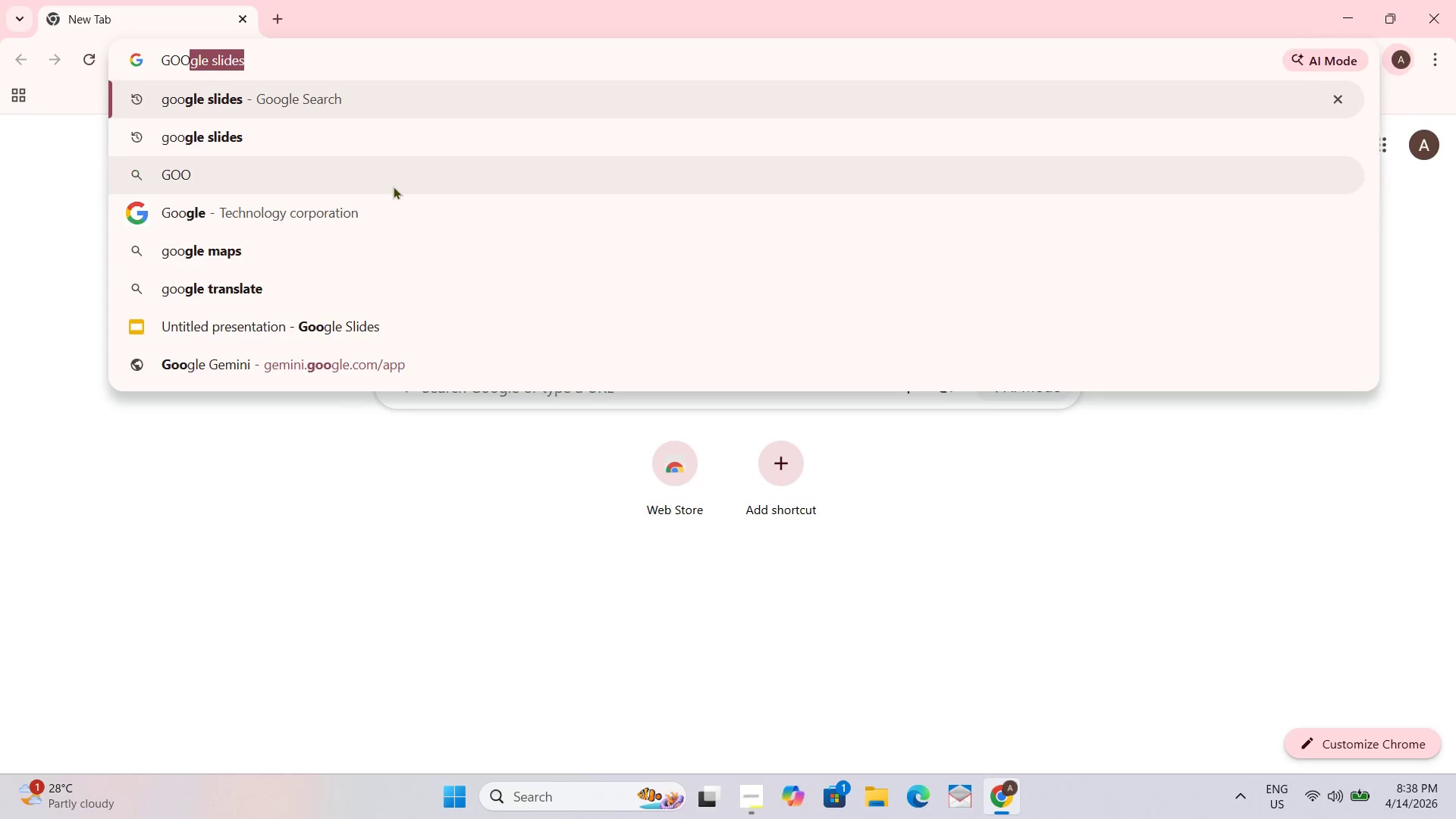 
key(Enter)
 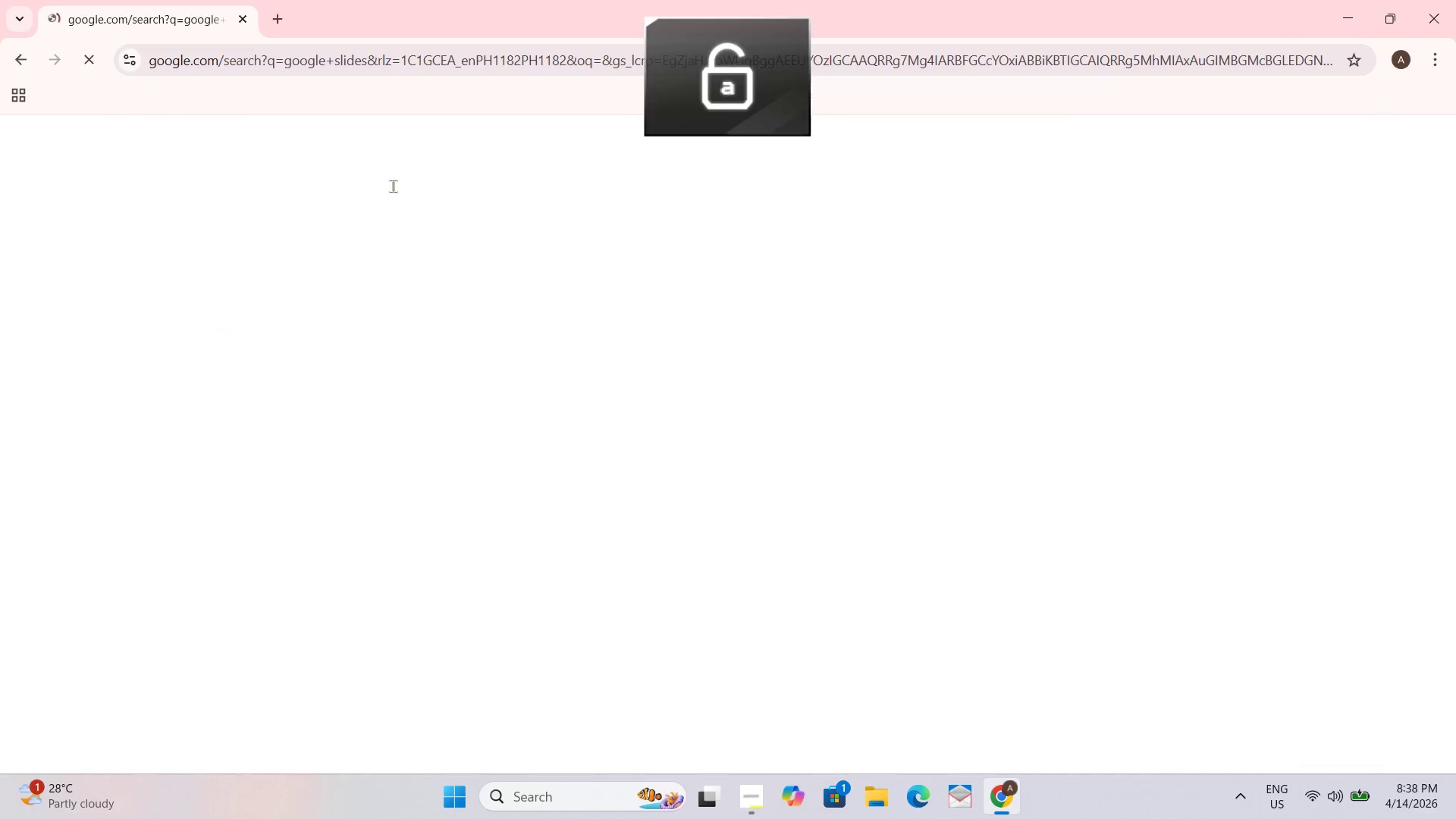 
key(CapsLock)
 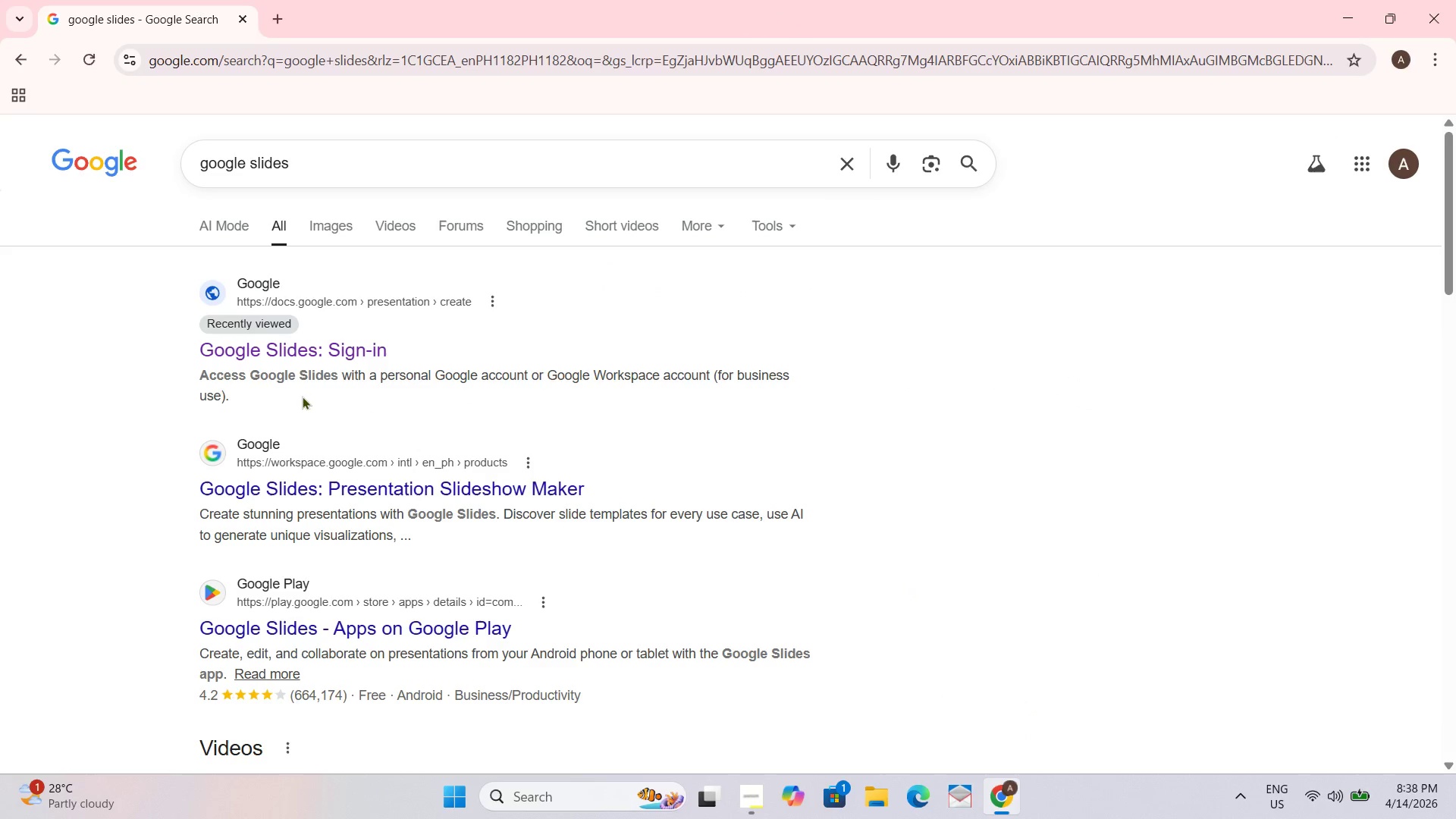 
left_click([308, 360])
 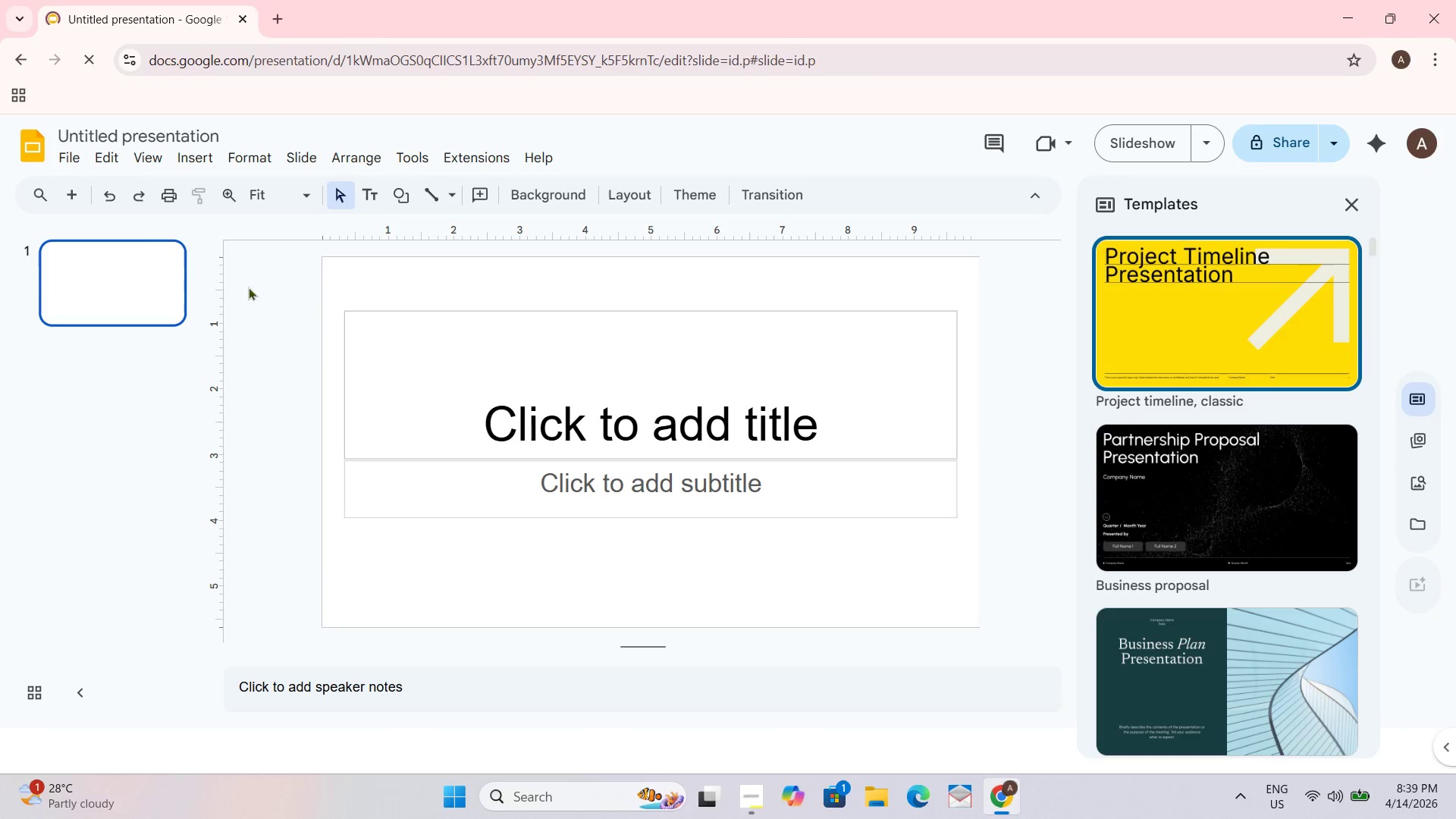 
key(Enter)
 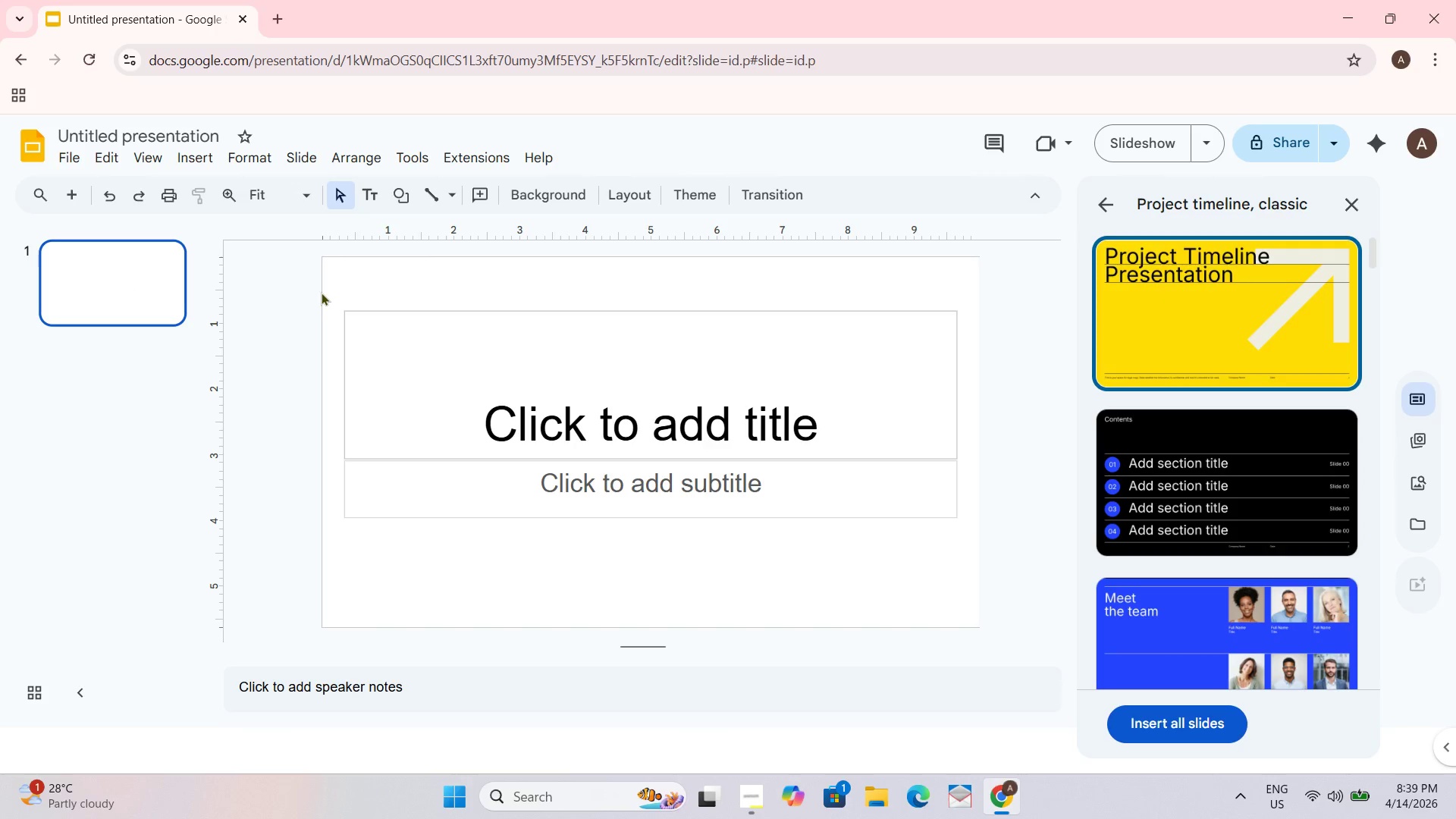 
key(Enter)
 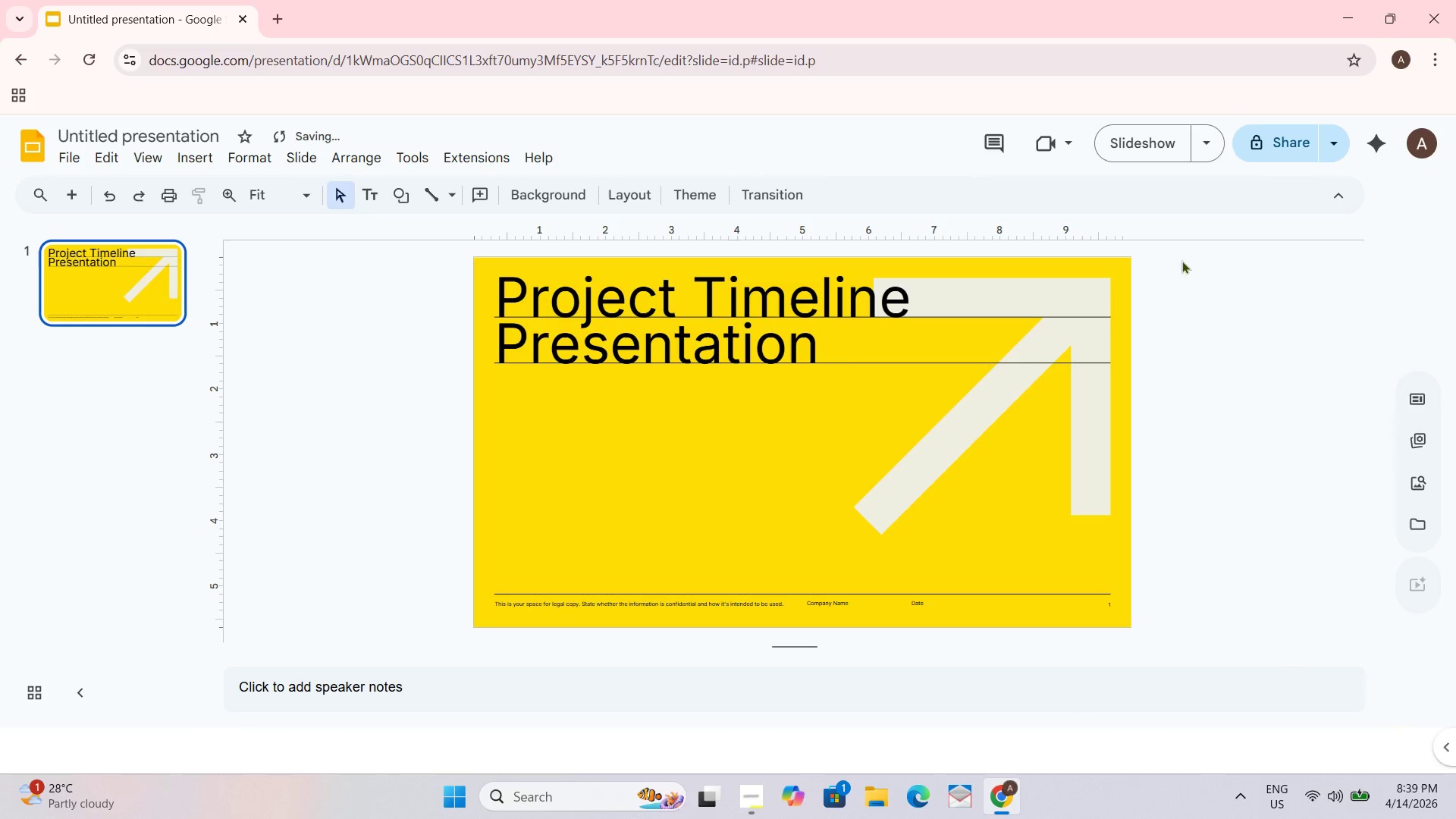 
key(Control+ControlLeft)
 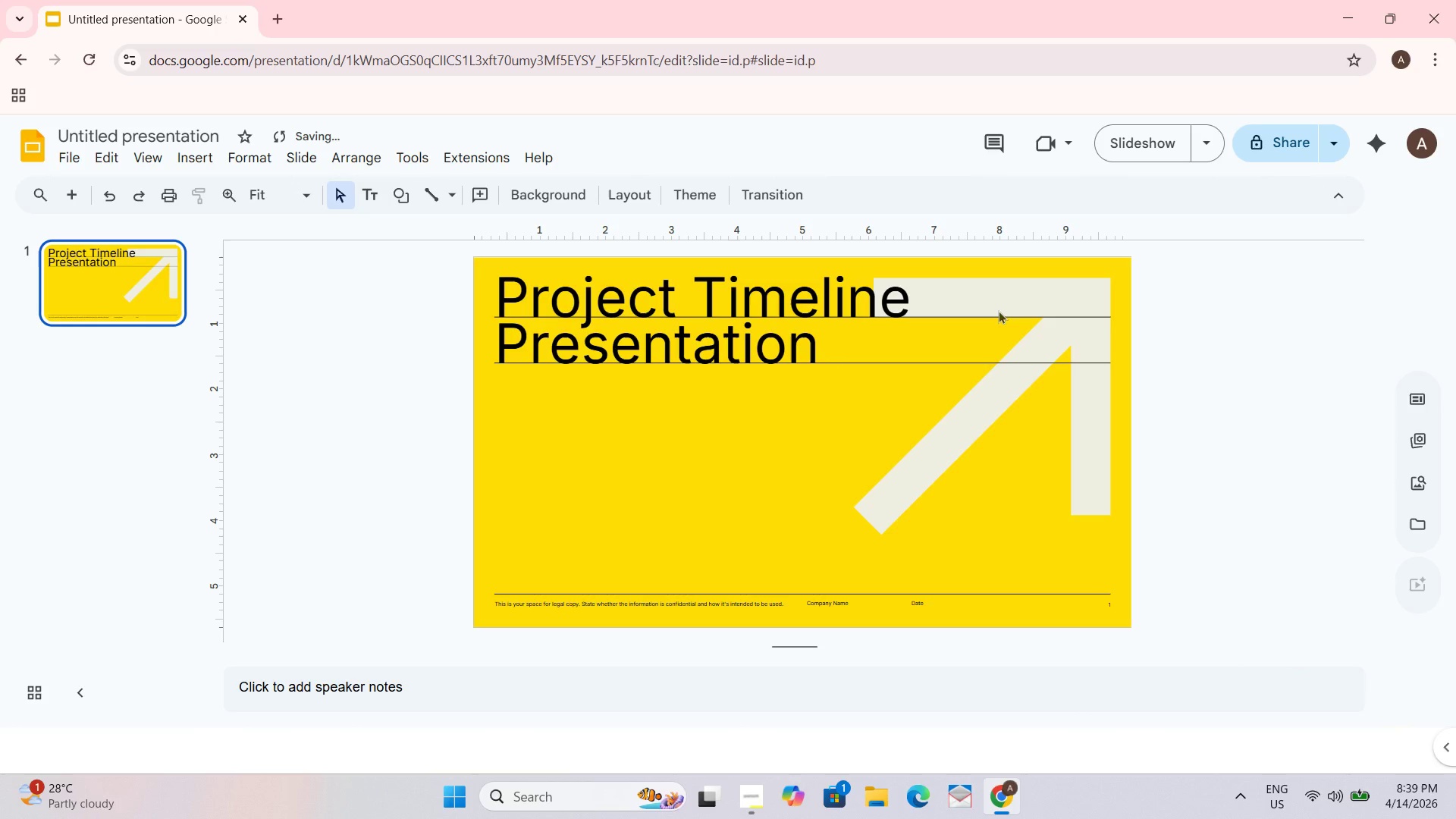 
key(Control+Z)
 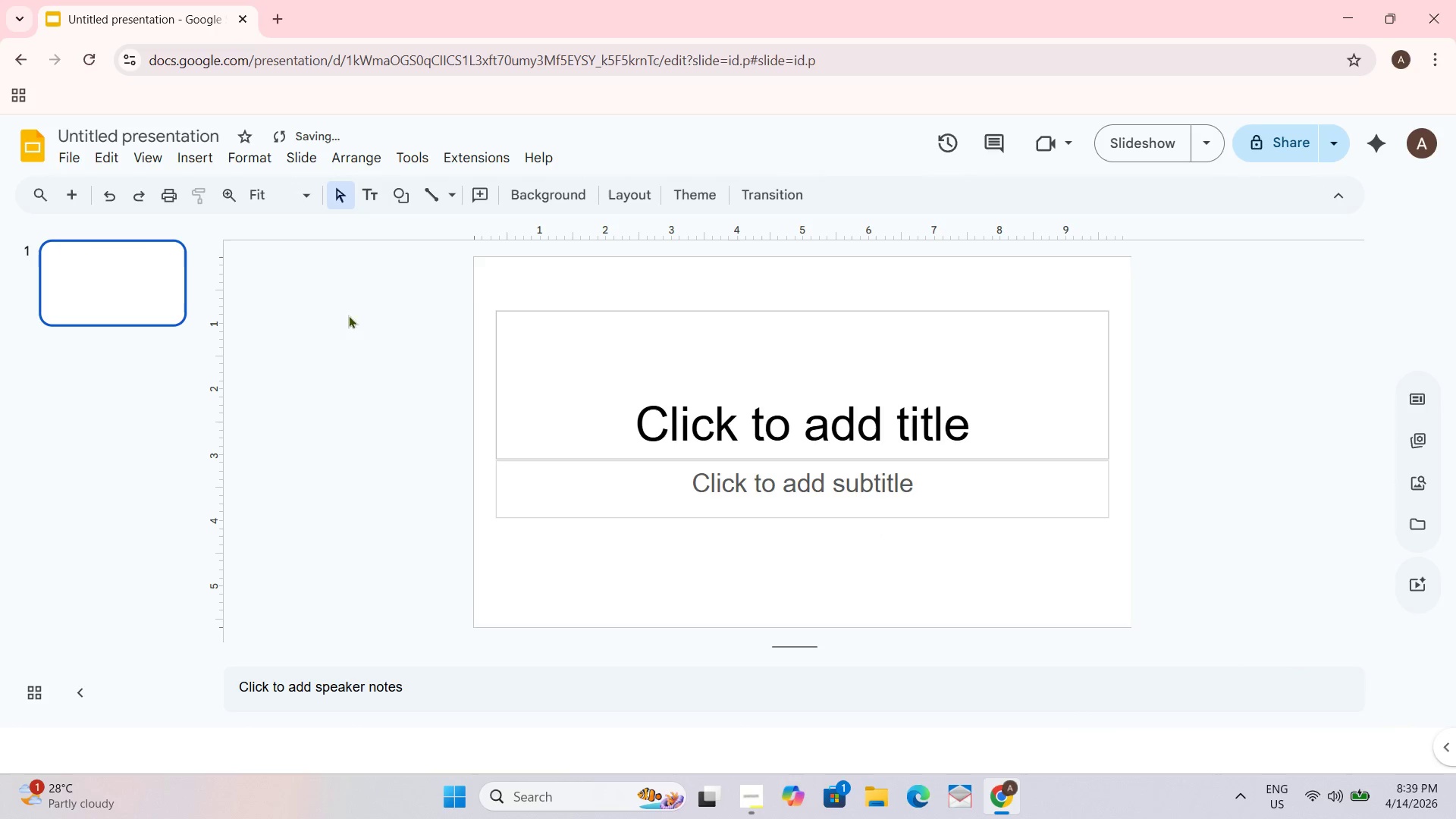 
left_click([475, 288])
 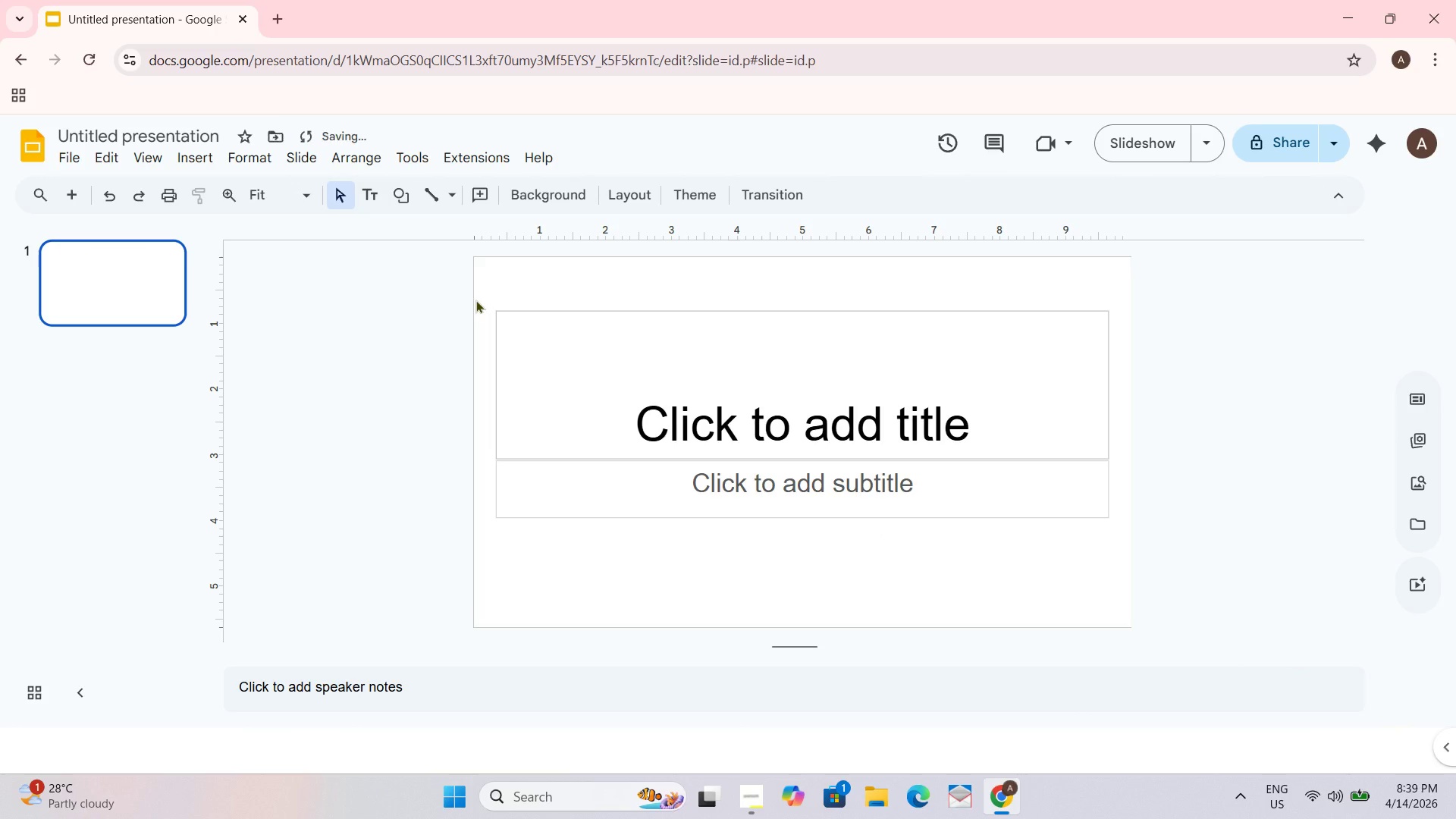 
key(Enter)
 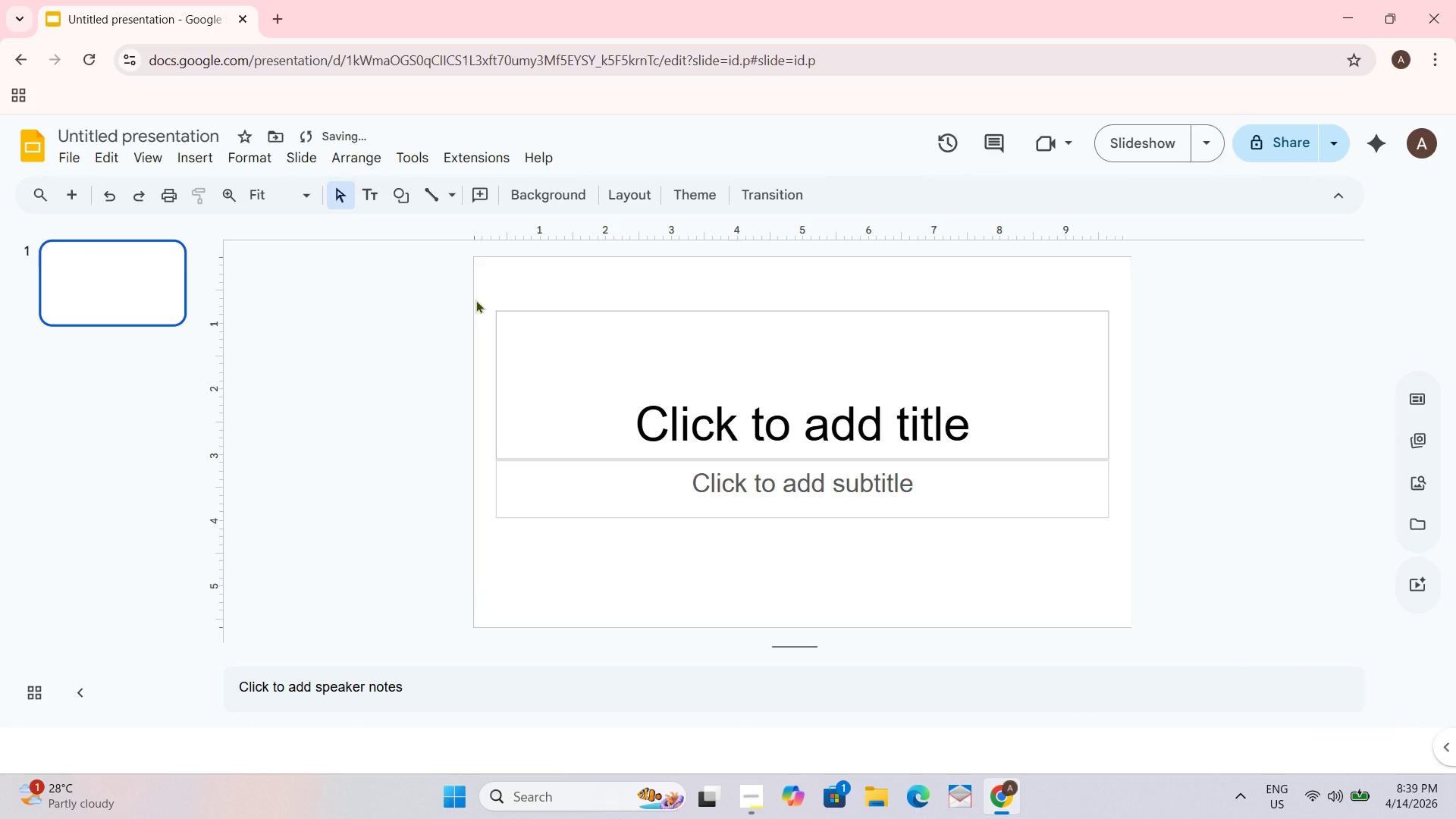 
key(Shift+Enter)
 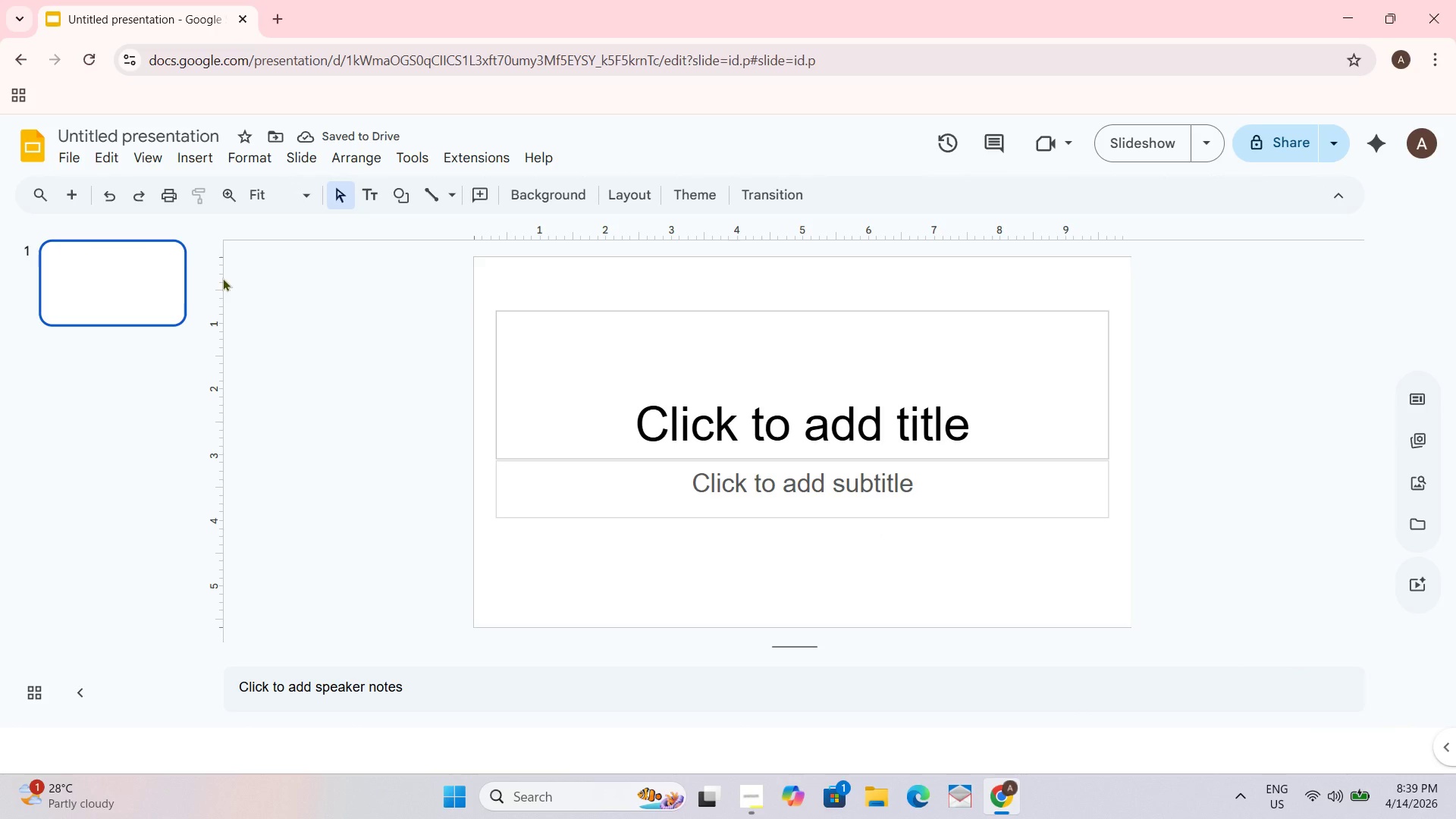 
left_click([124, 291])
 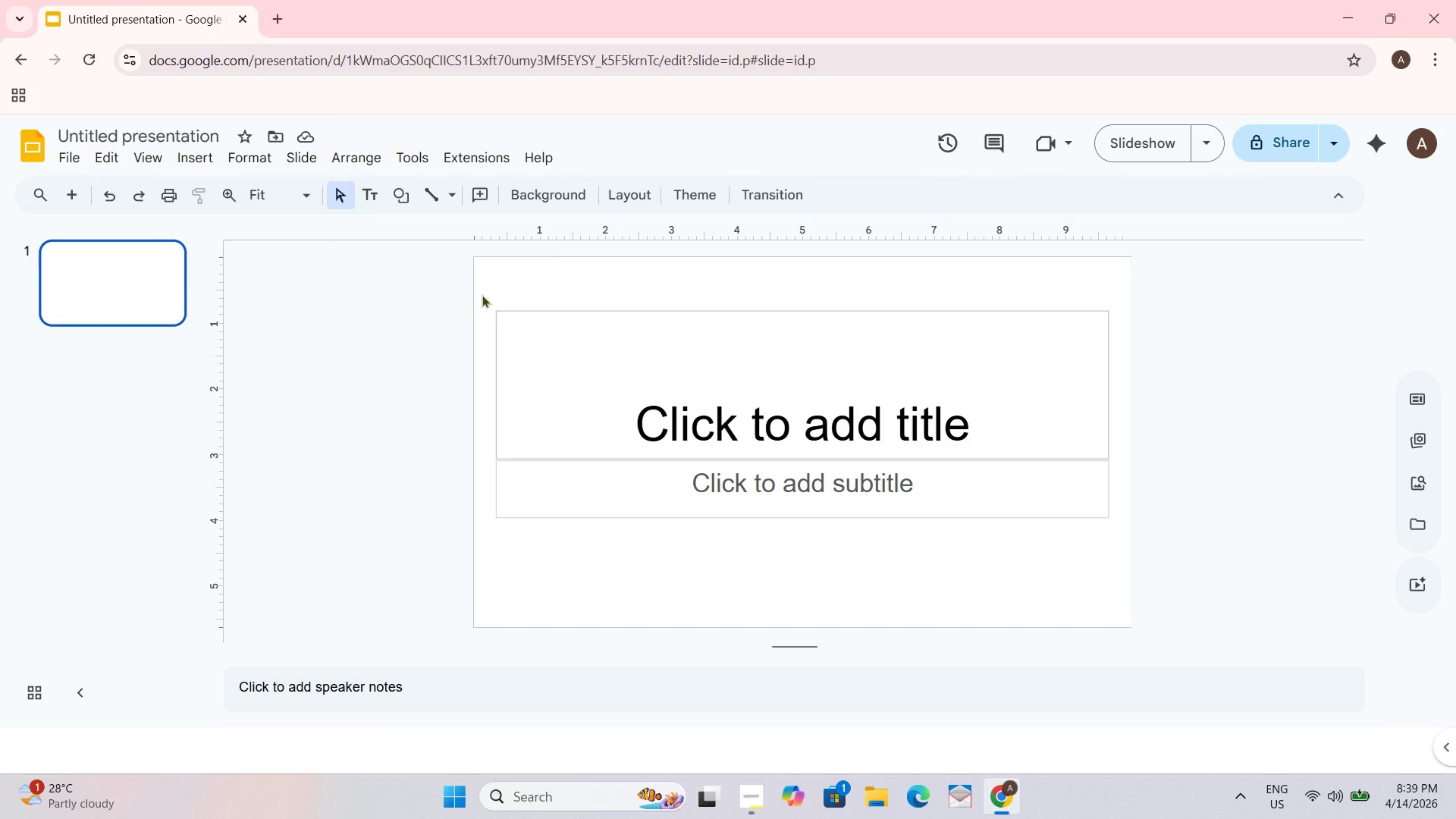 
key(Enter)
 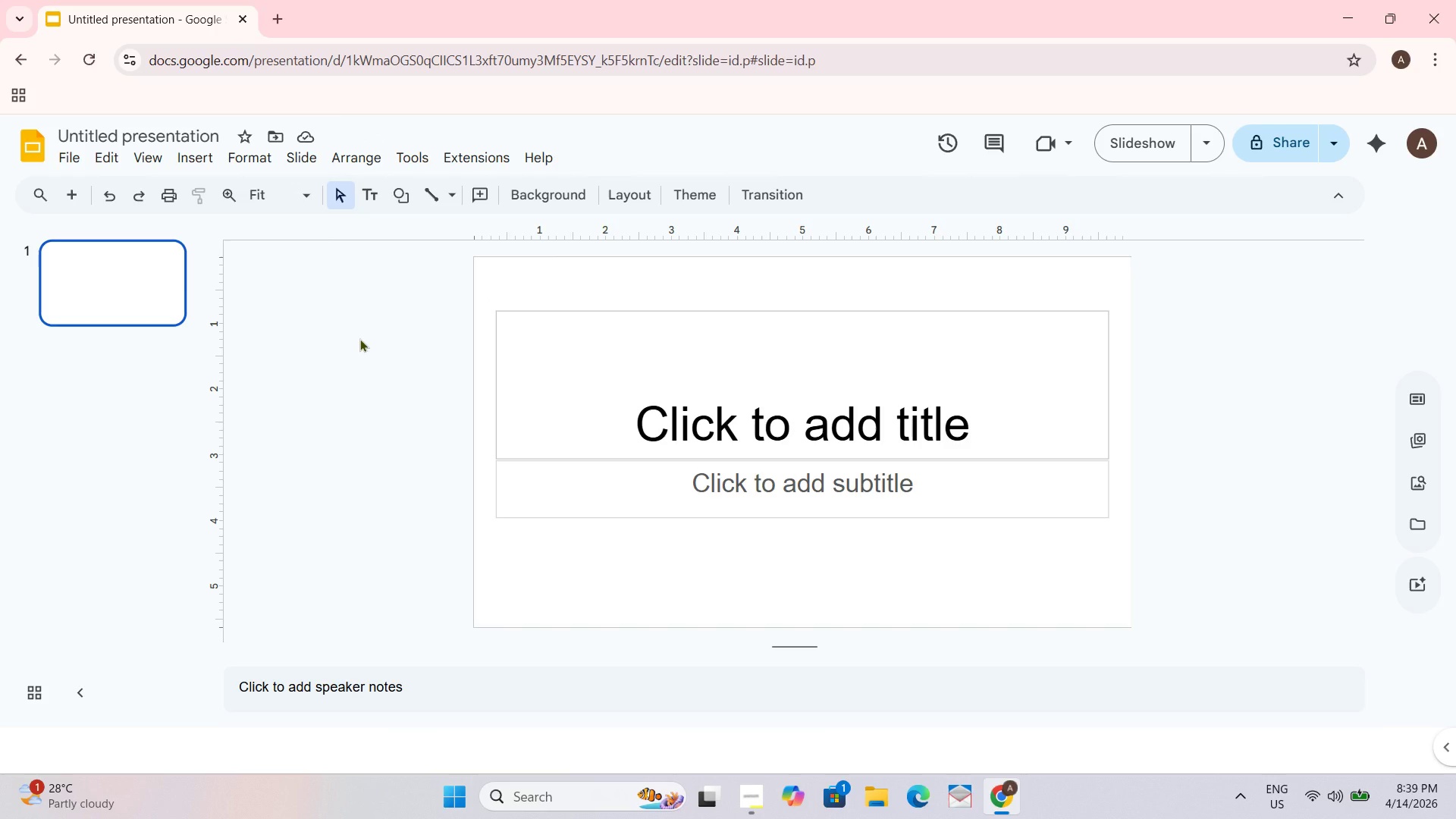 
scroll: coordinate [286, 289], scroll_direction: down, amount: 2.0
 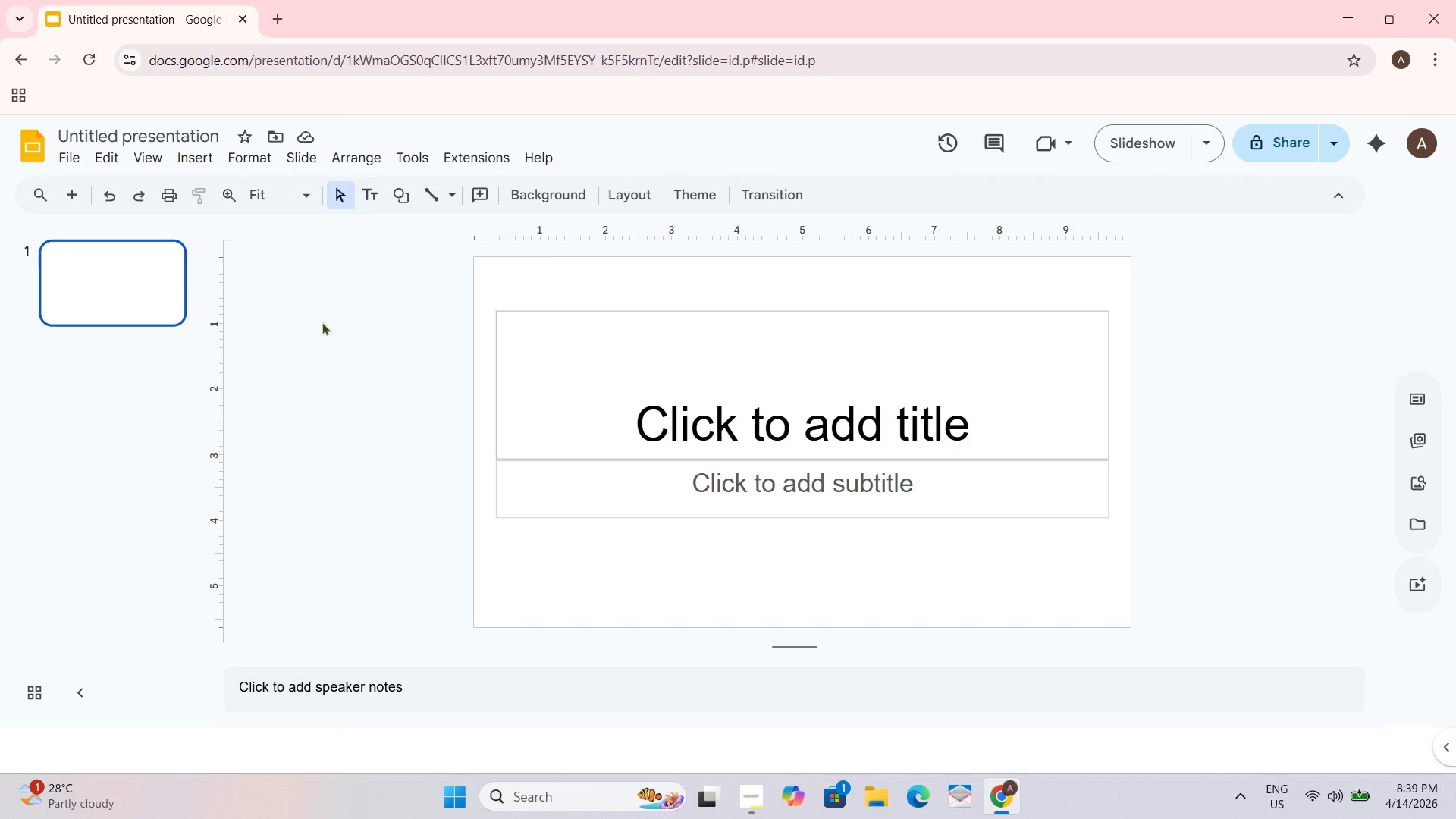 
right_click([532, 306])
 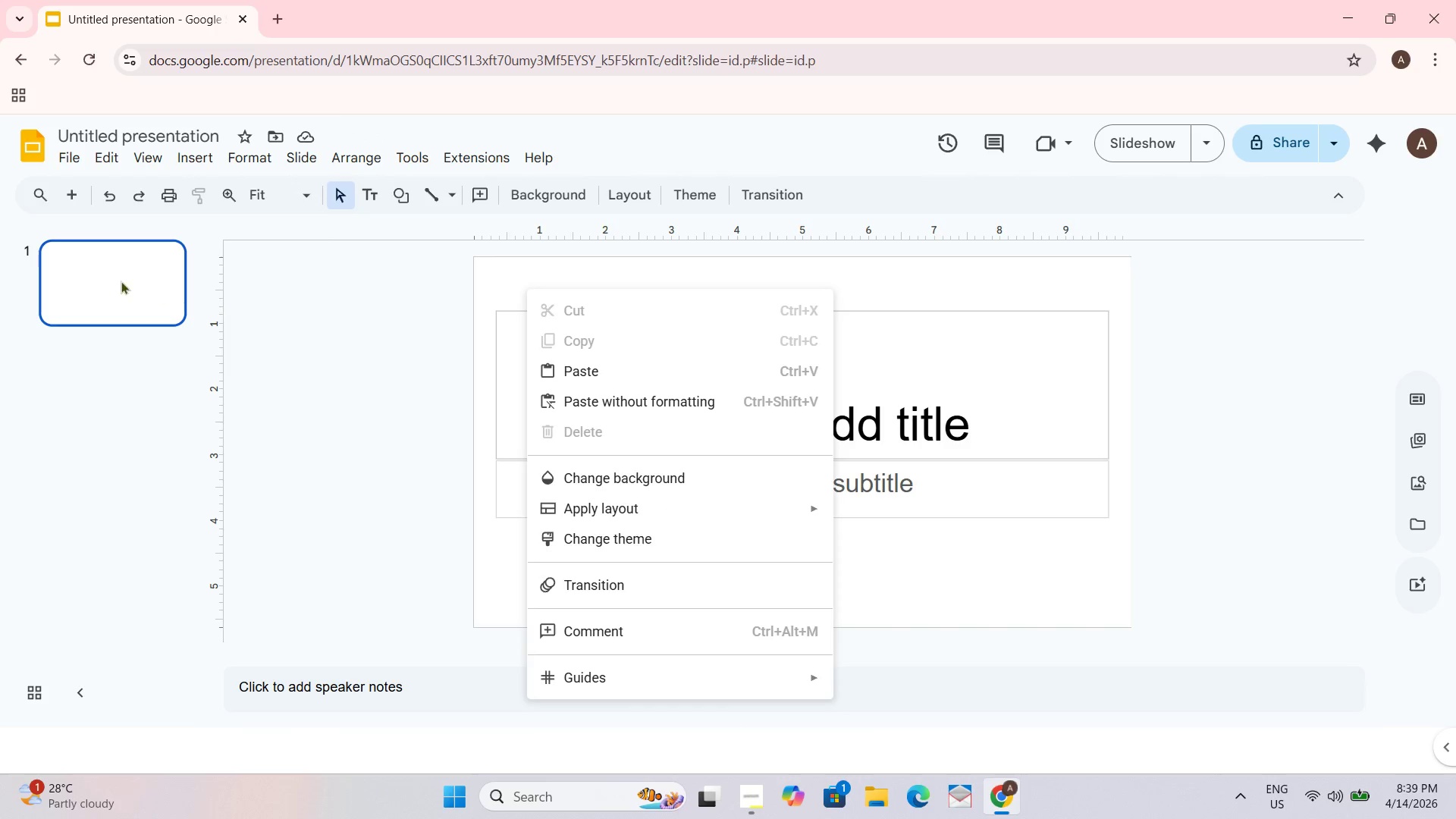 
double_click([87, 288])
 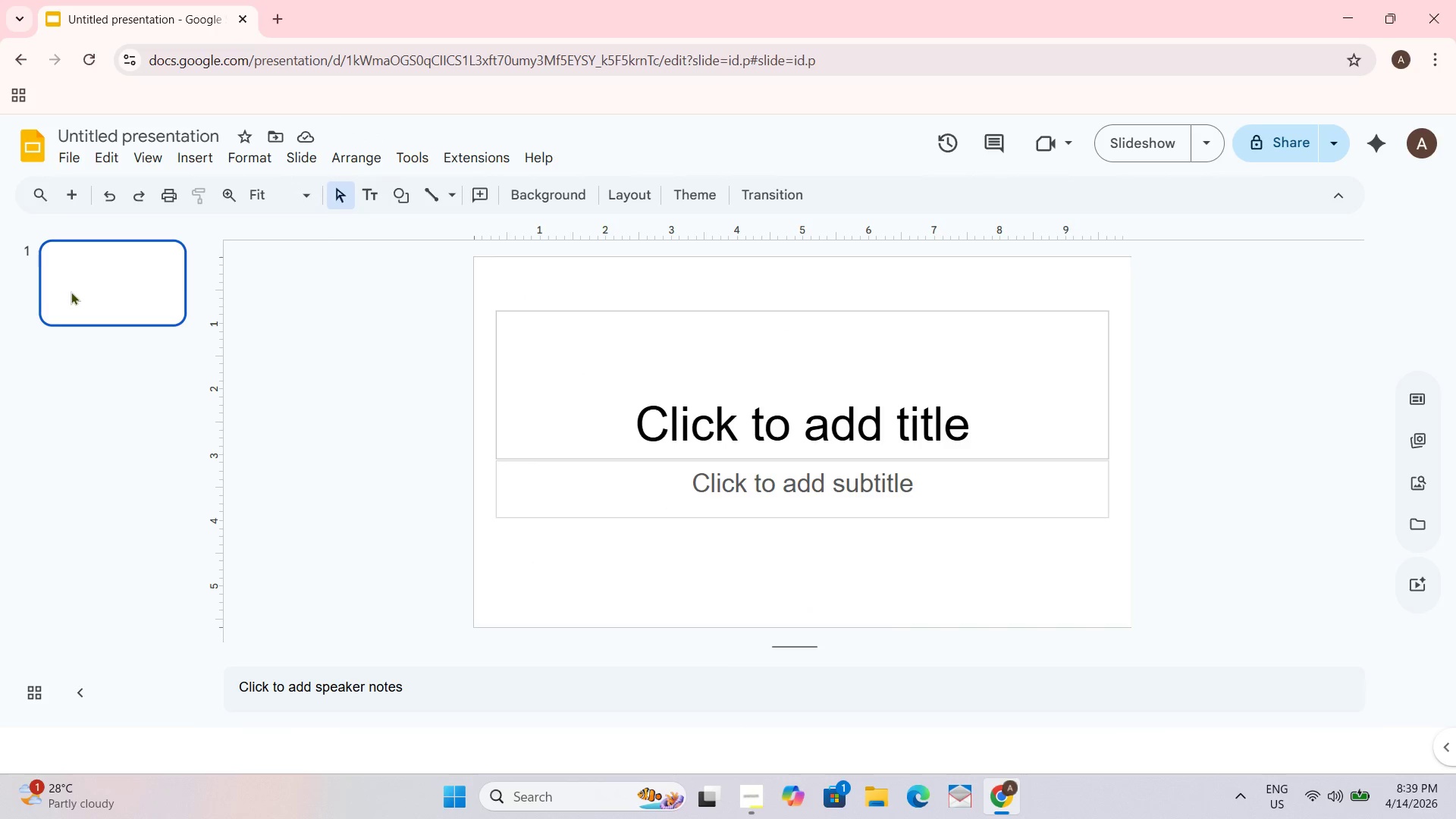 
key(Enter)
 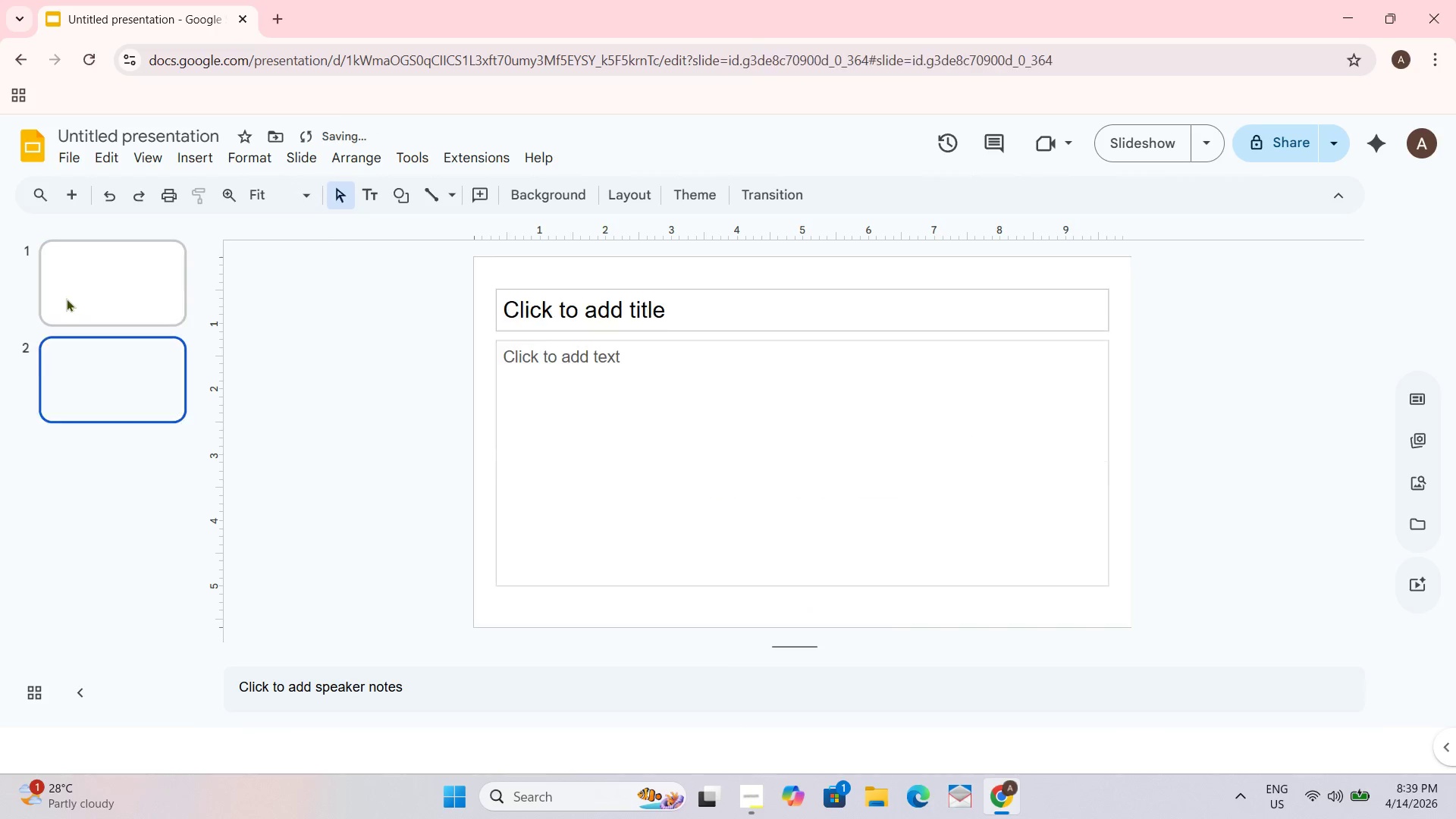 
key(Enter)
 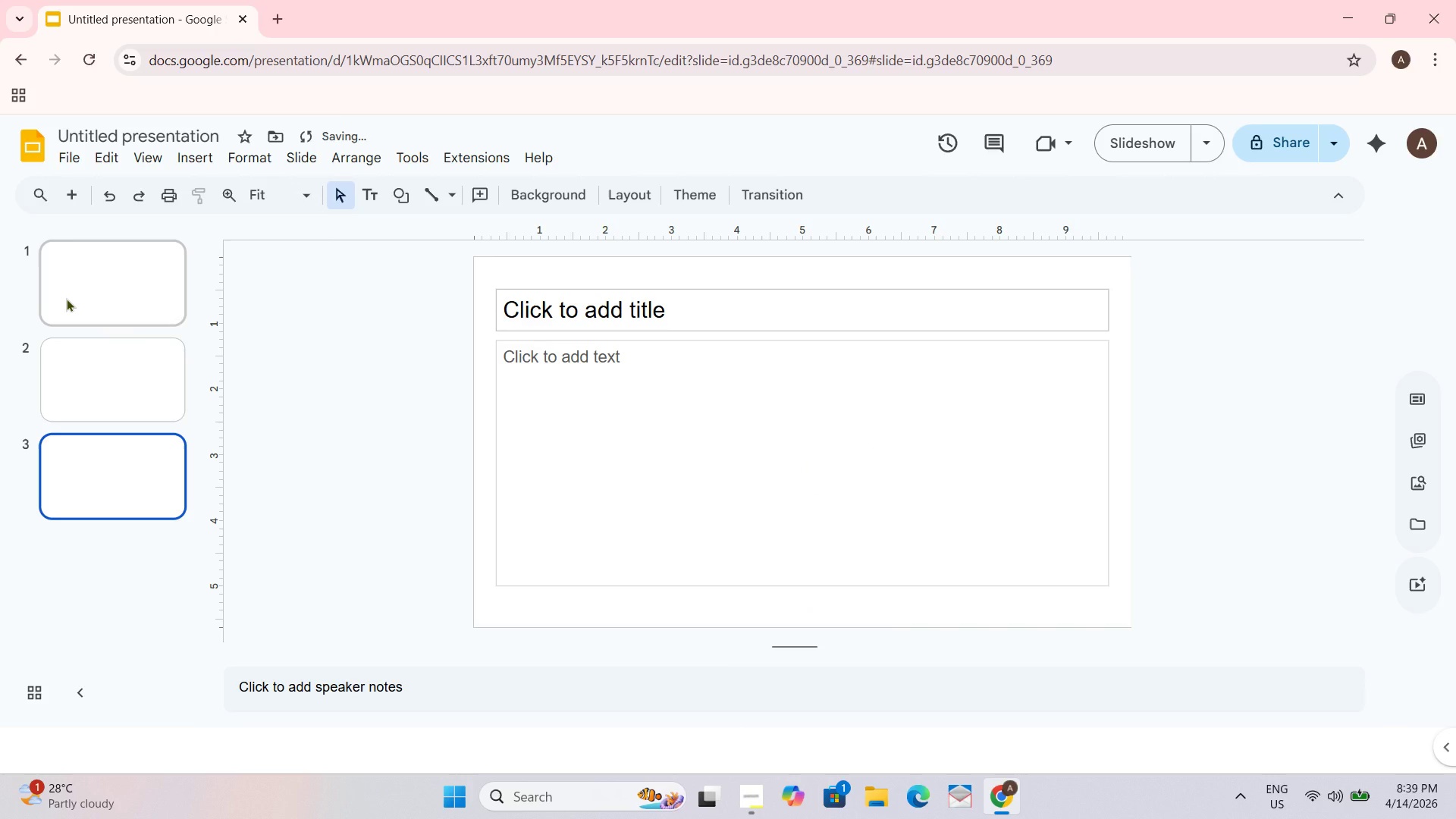 
key(Backspace)
 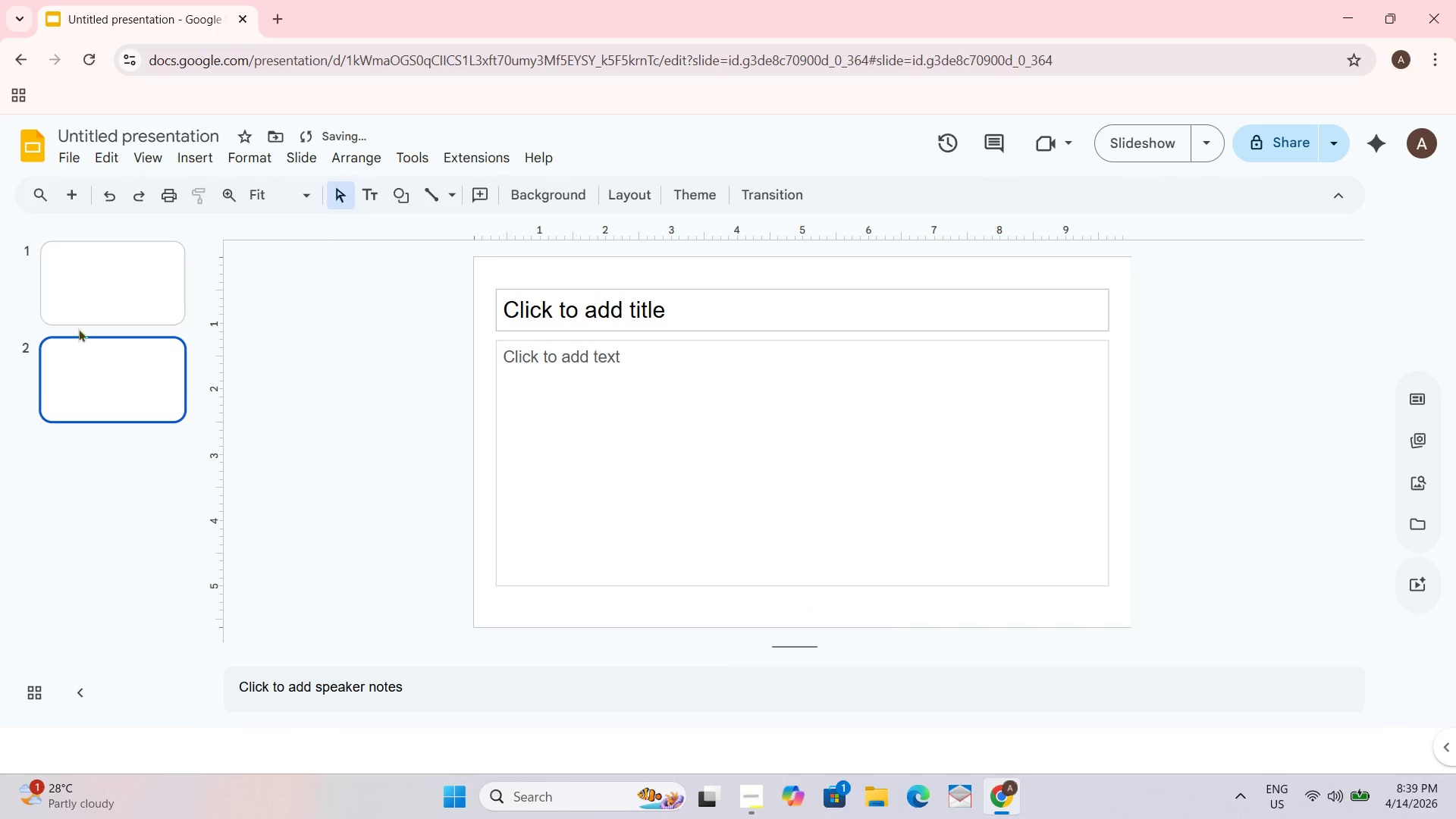 
left_click([86, 293])
 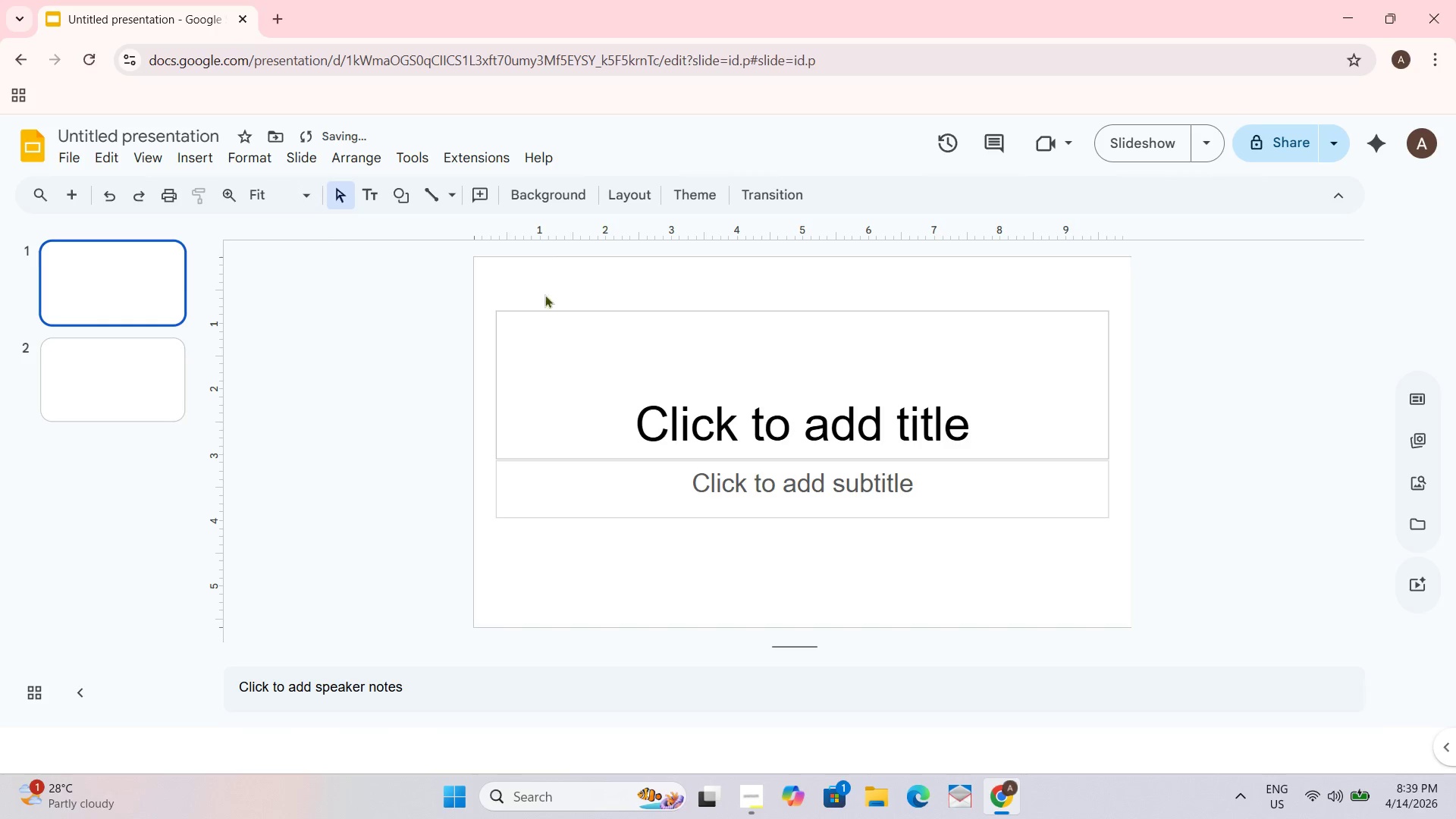 
left_click([560, 285])
 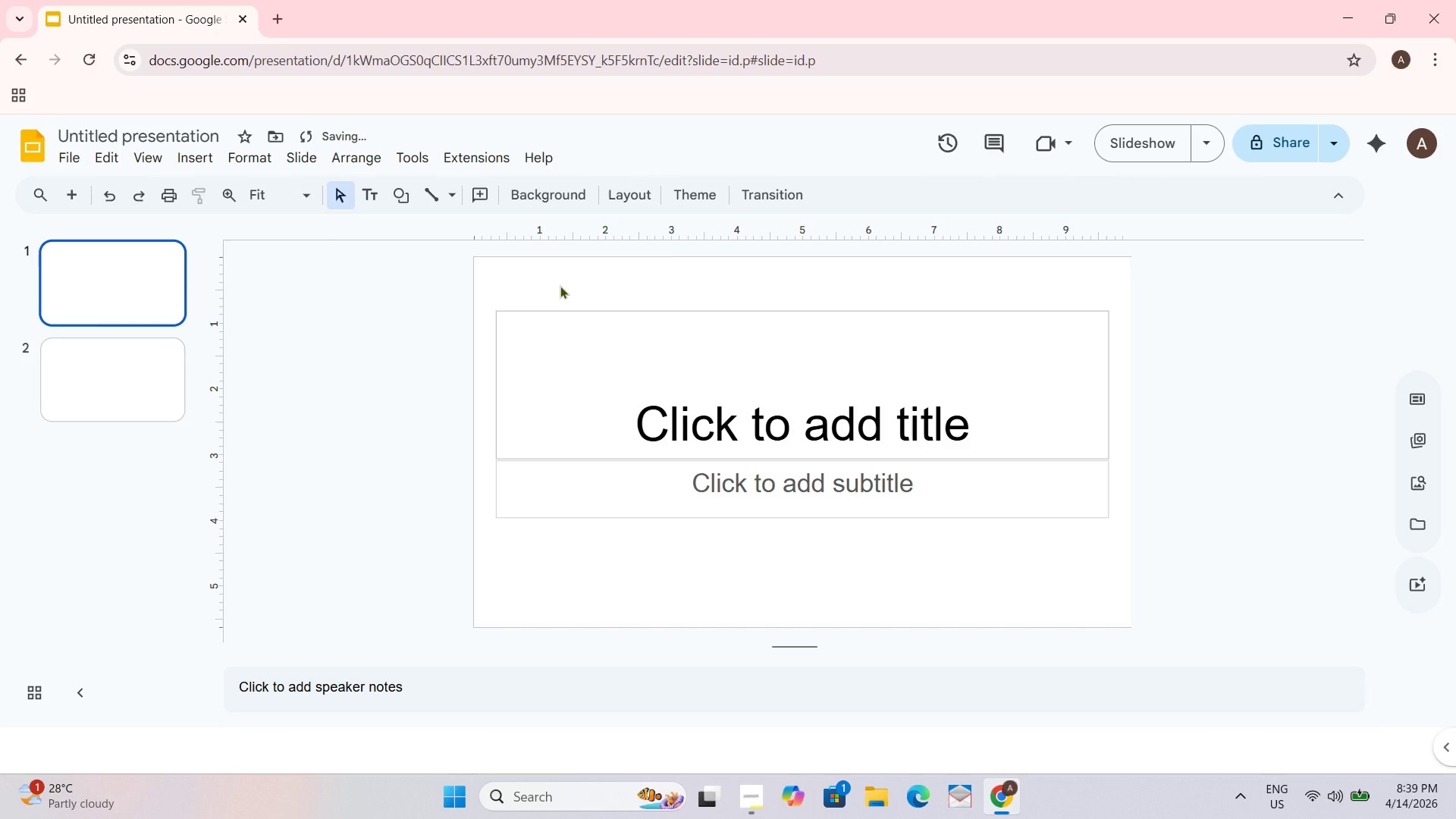 
right_click([563, 285])
 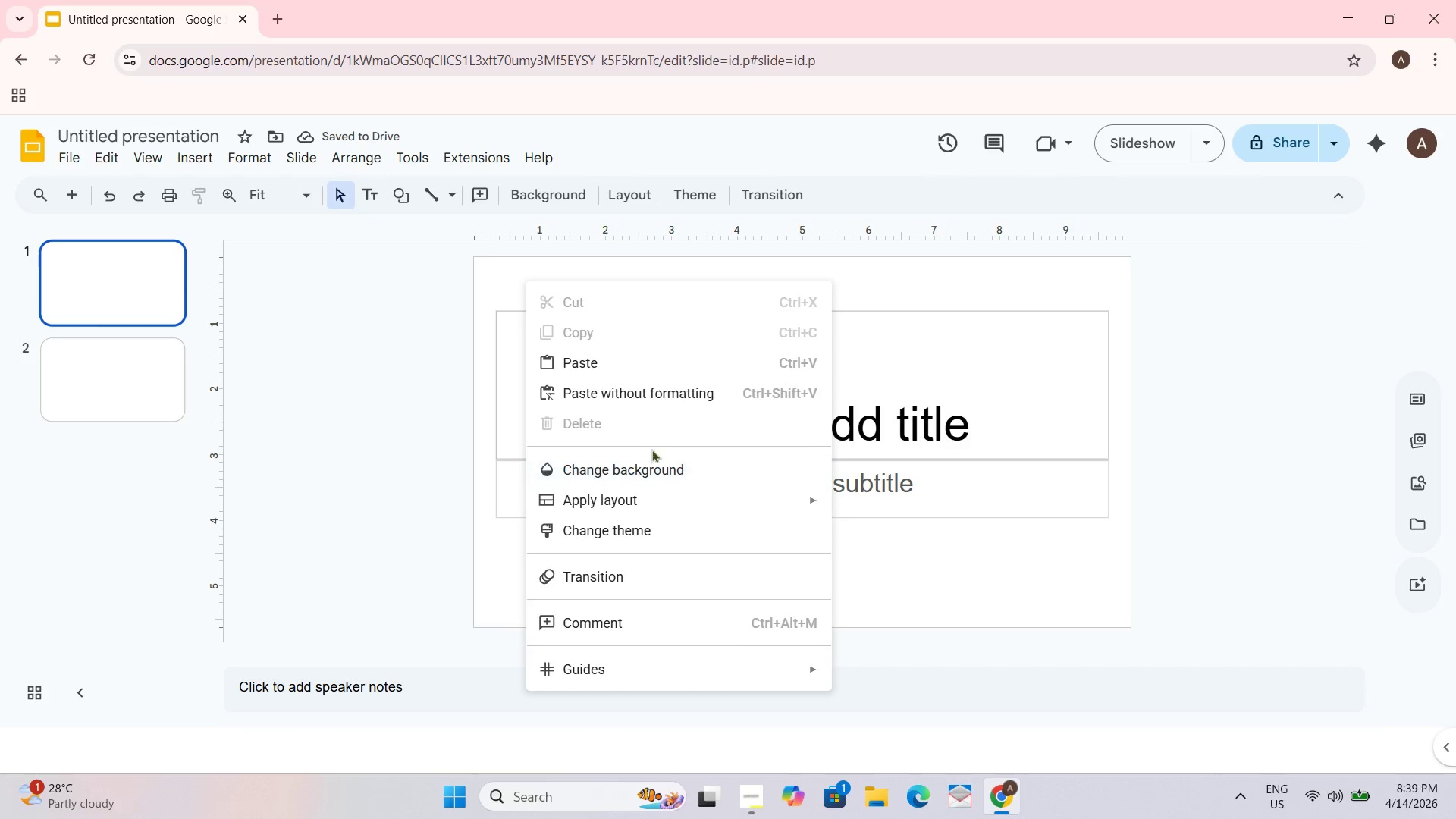 
left_click([635, 464])
 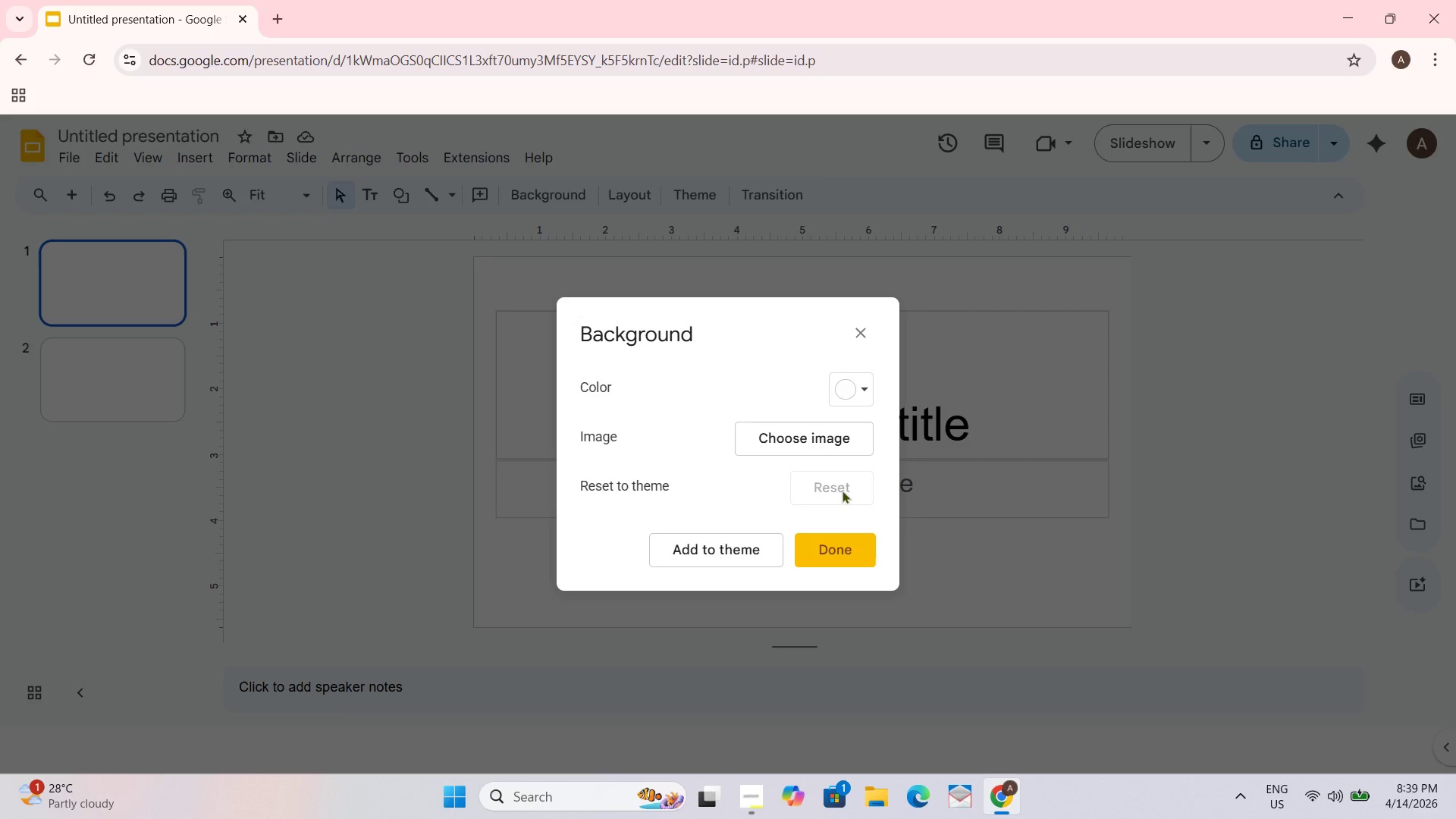 
left_click([823, 435])
 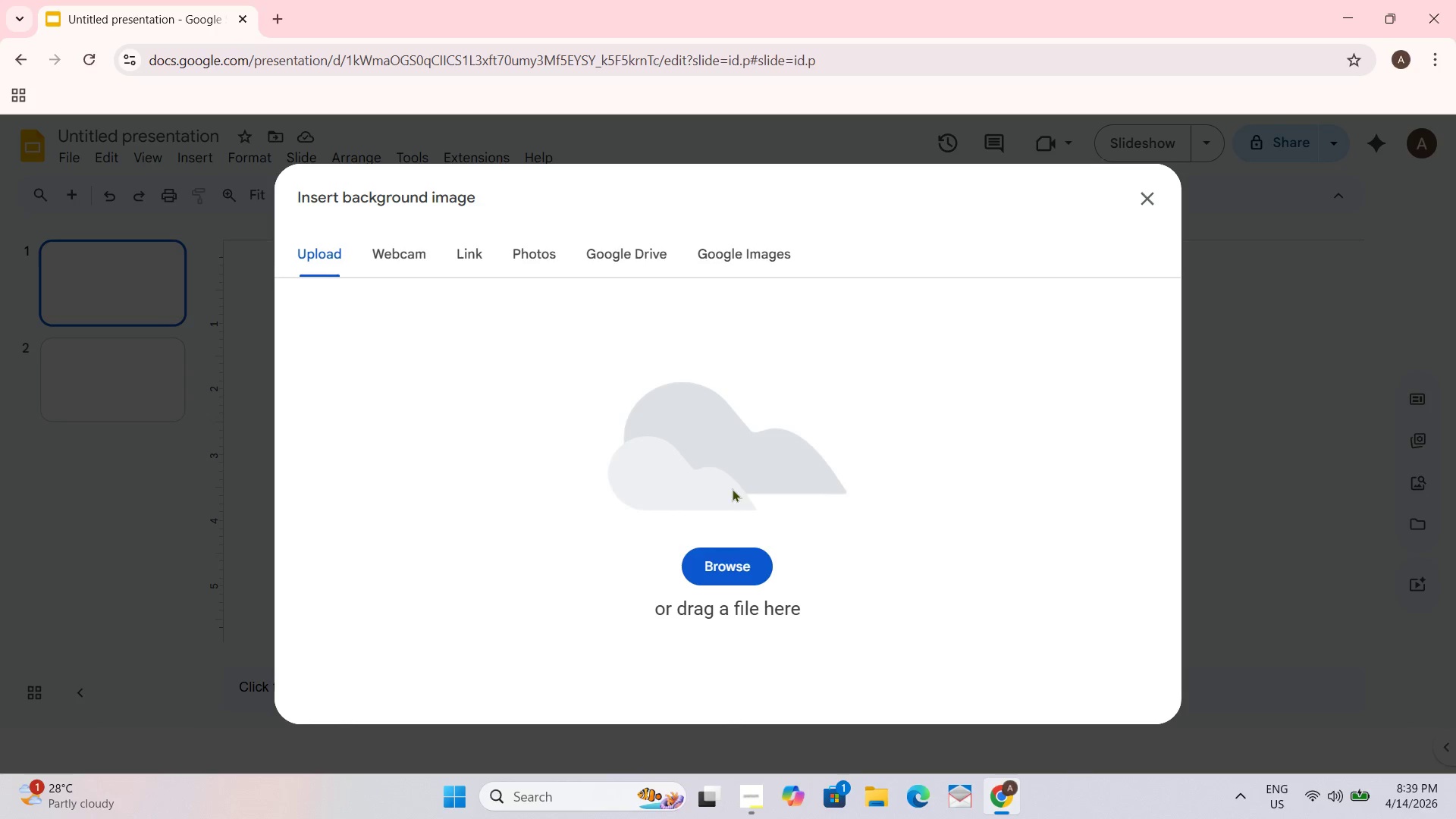 
left_click([736, 562])
 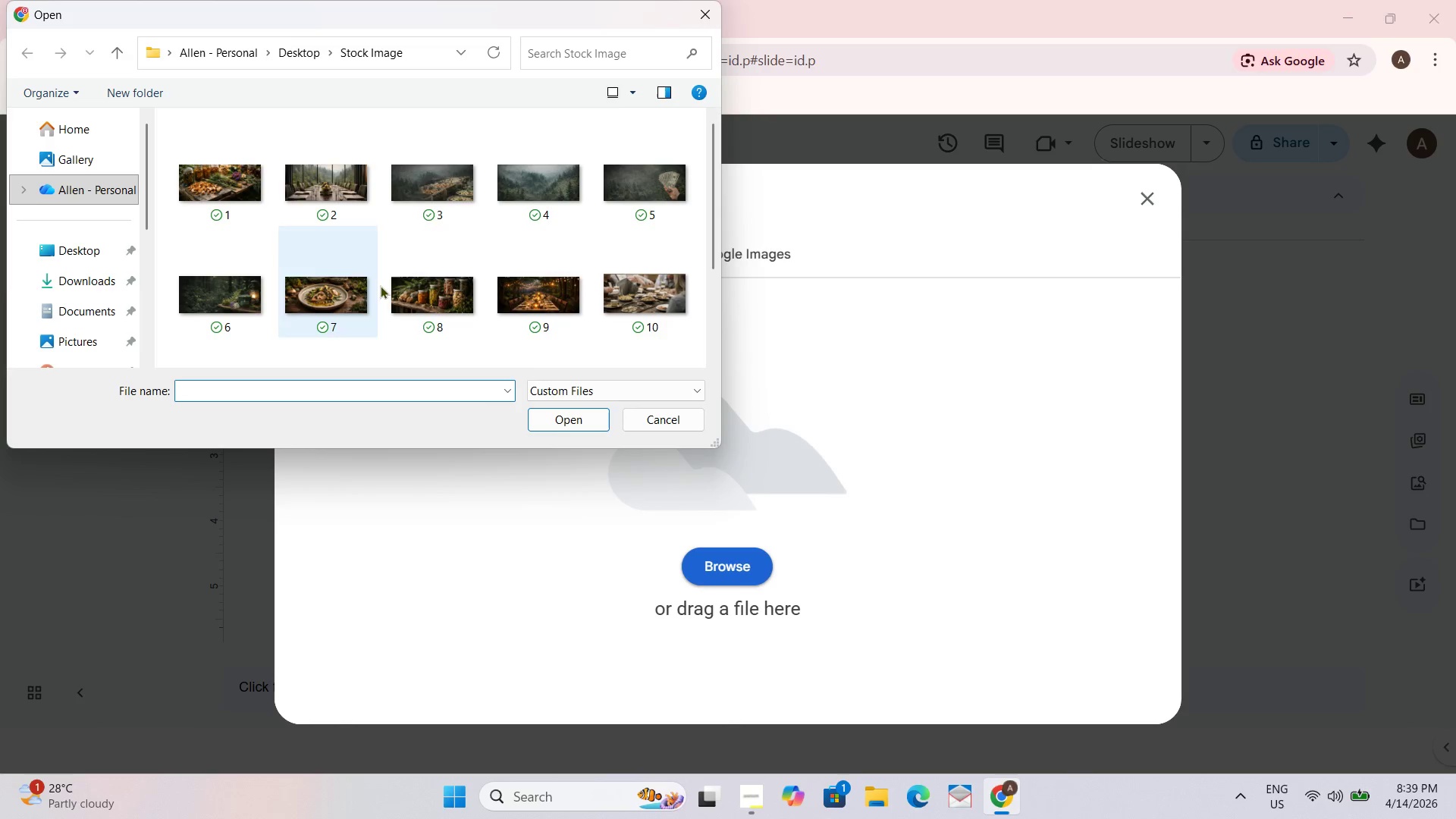 
left_click([535, 200])
 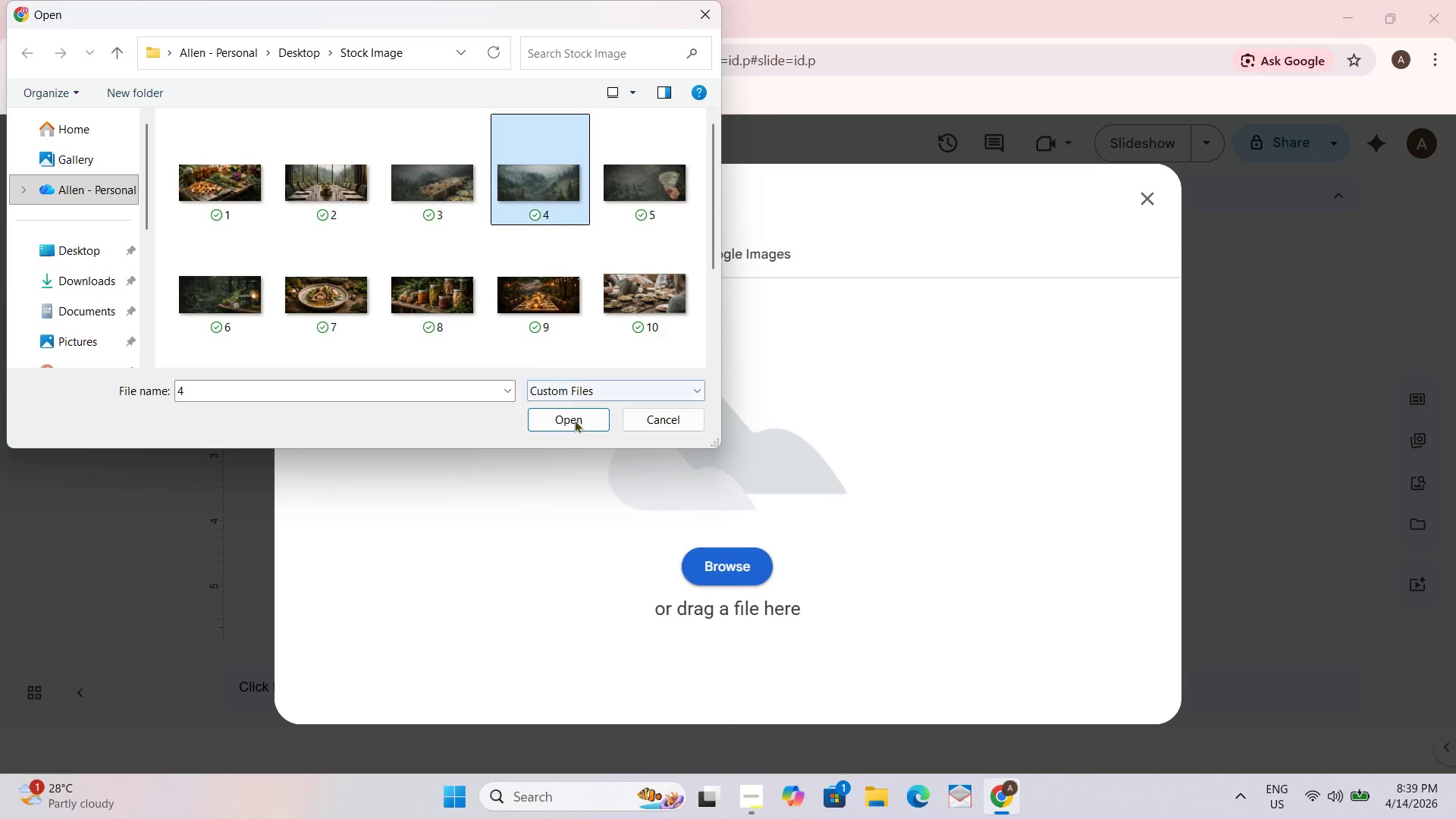 
left_click([574, 425])
 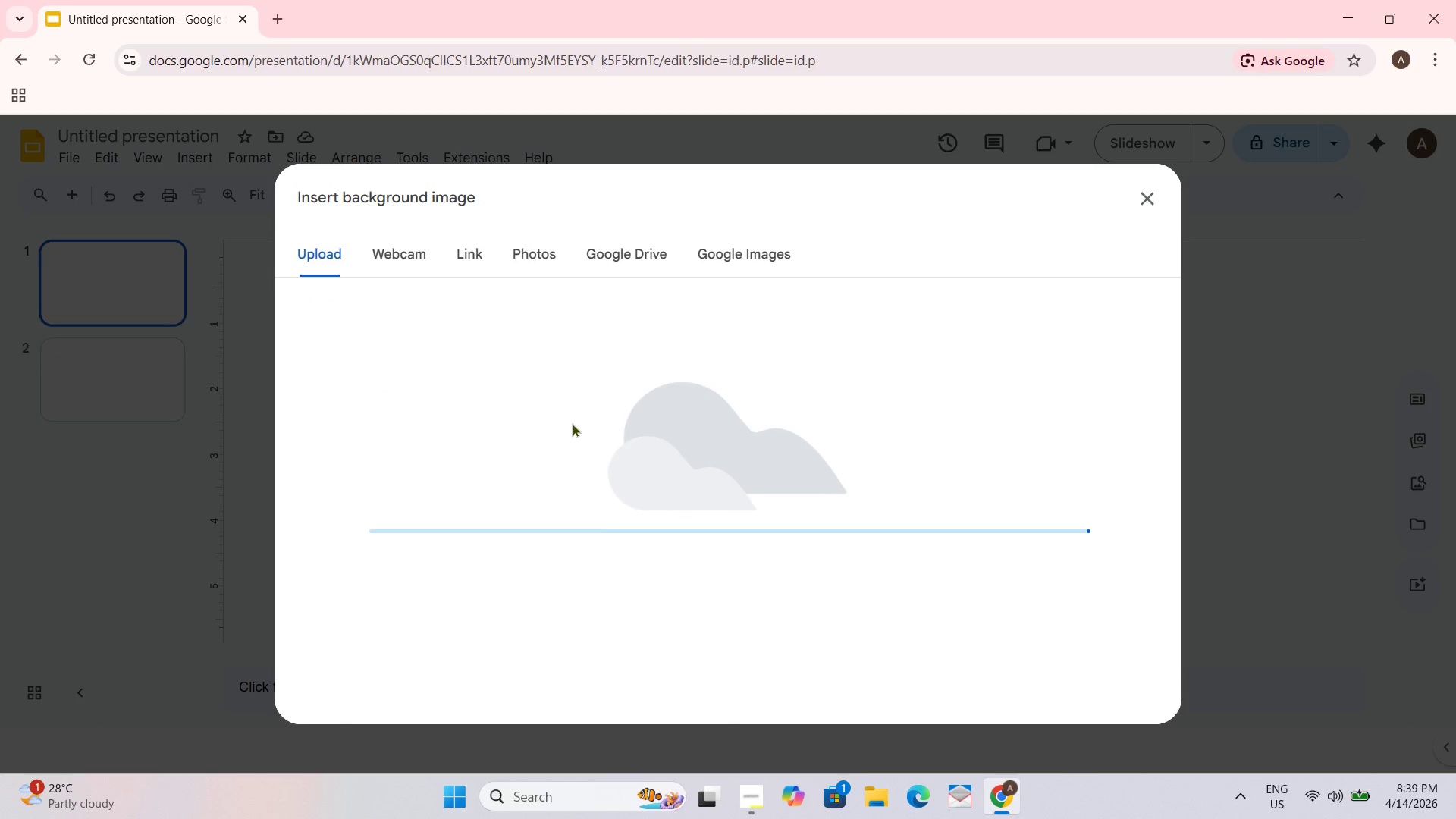 
mouse_move([589, 417])
 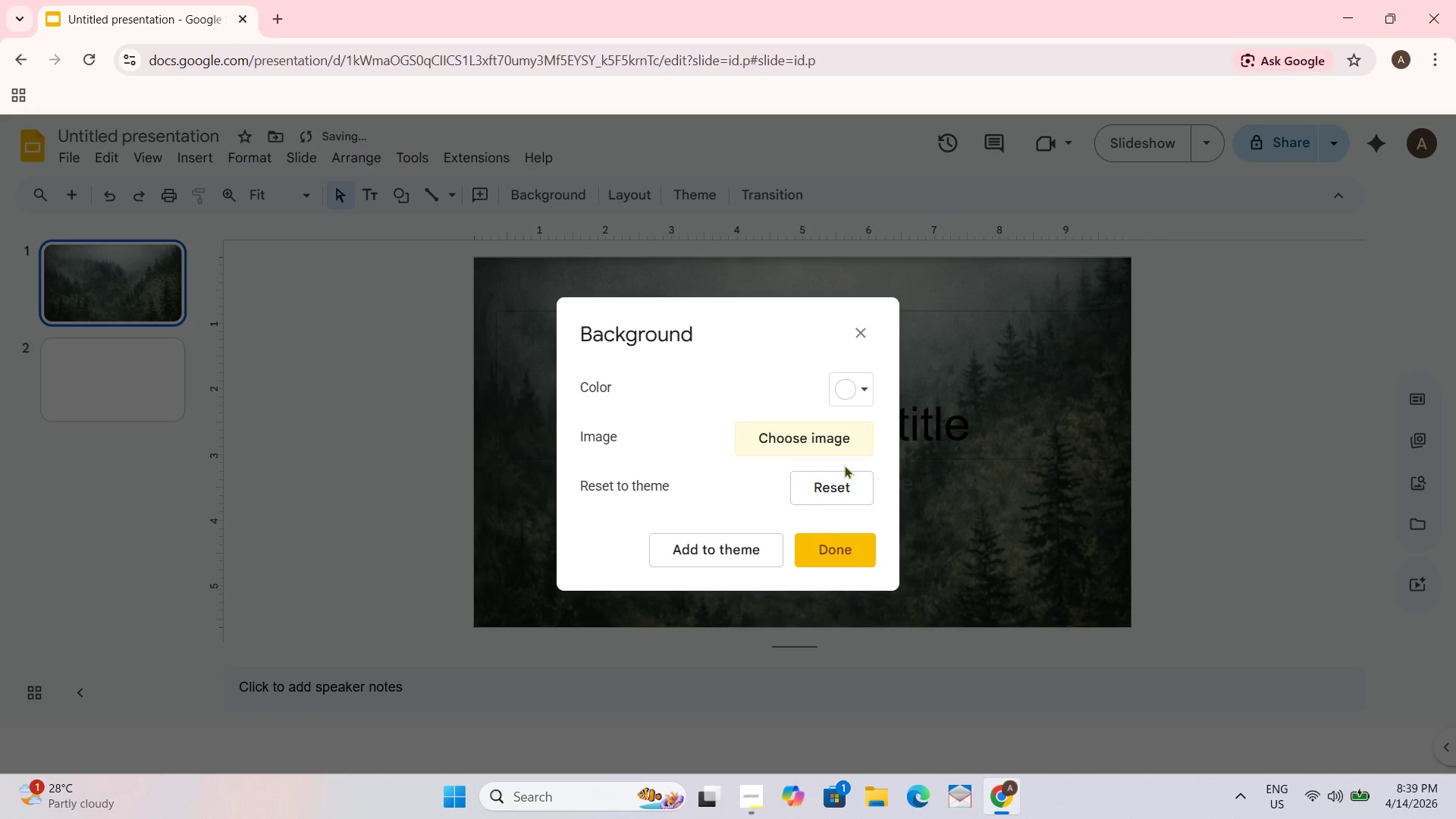 
left_click([855, 548])
 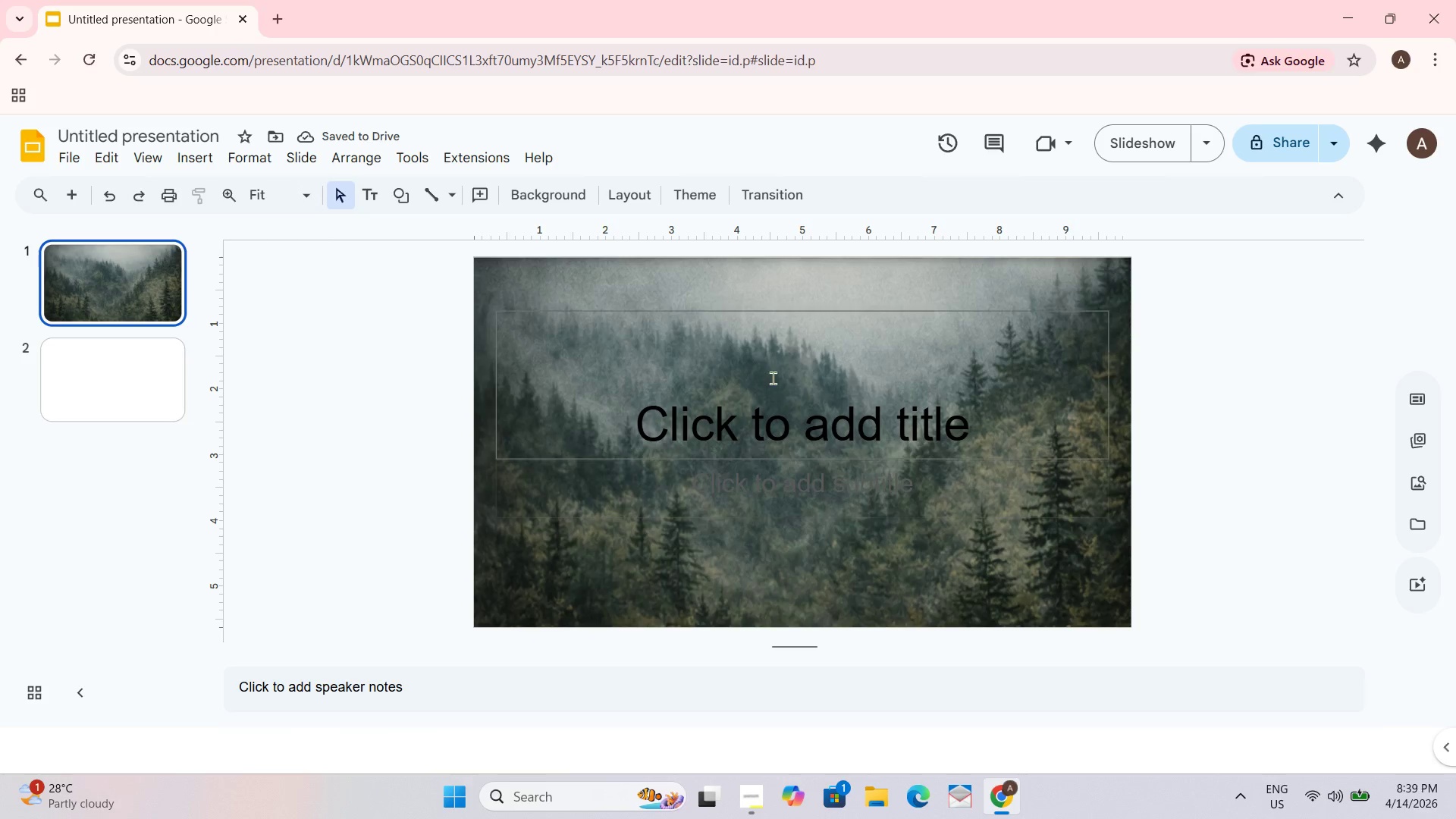 
left_click([766, 421])
 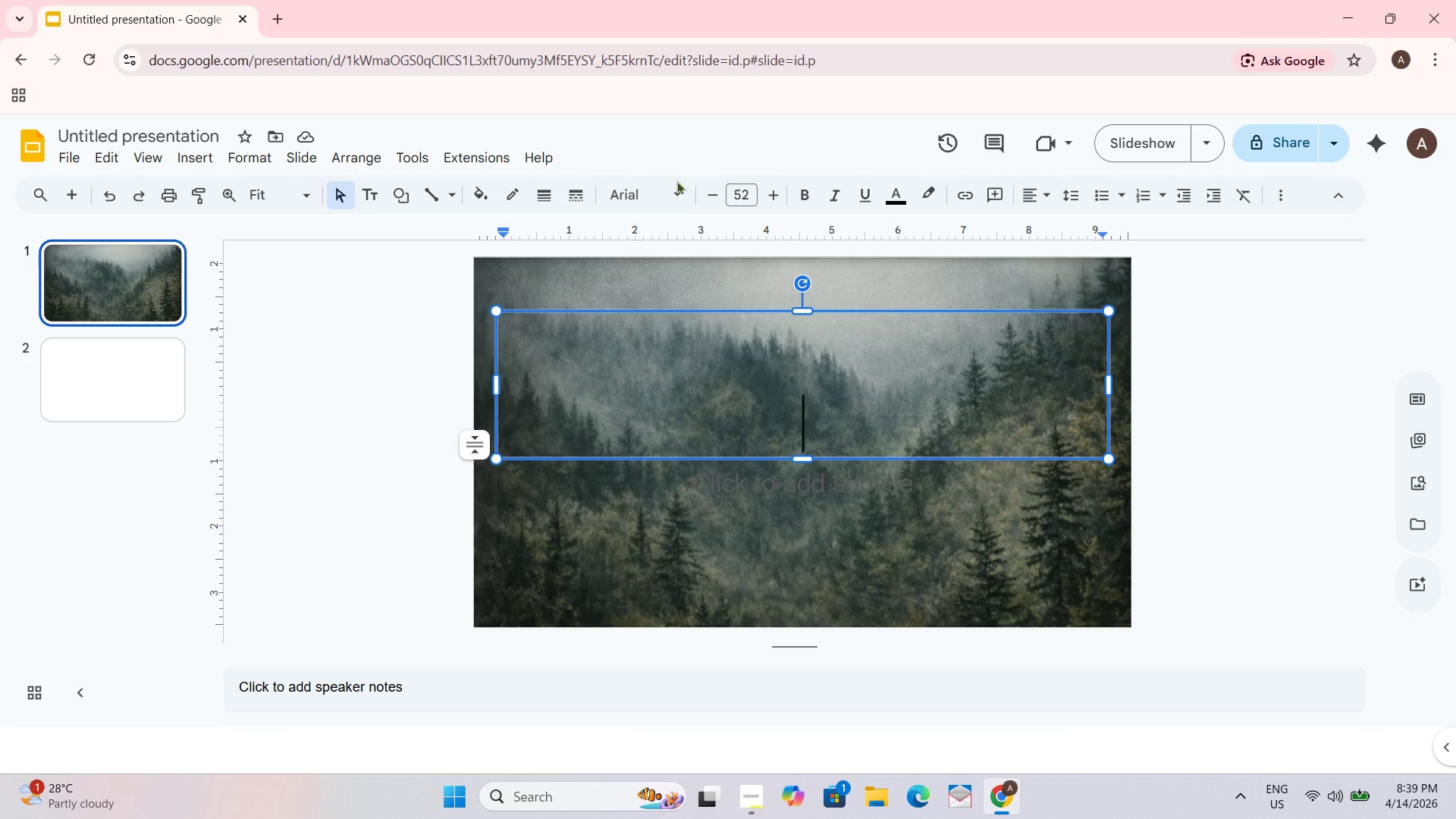 
left_click([672, 199])
 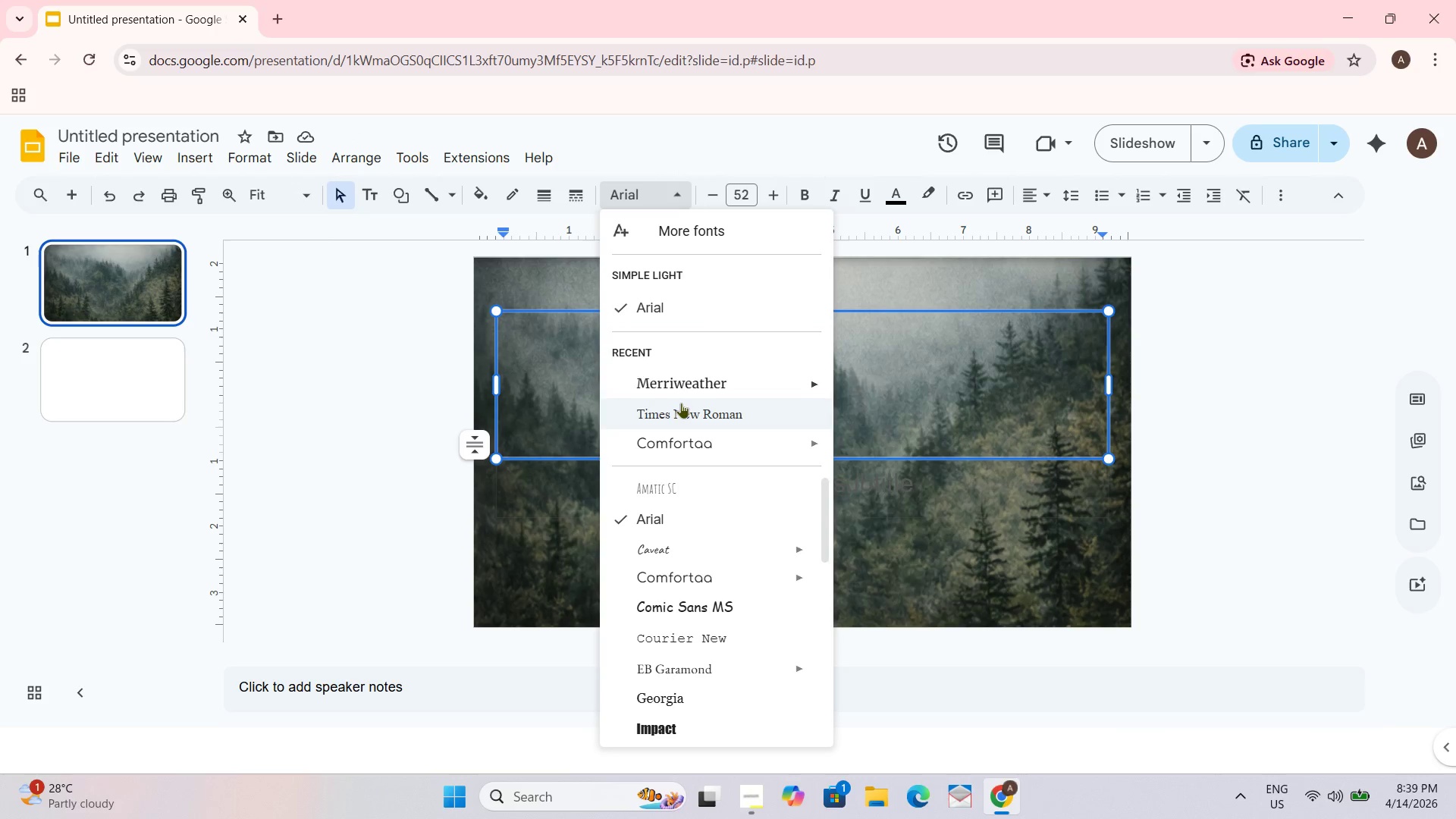 
left_click([674, 384])
 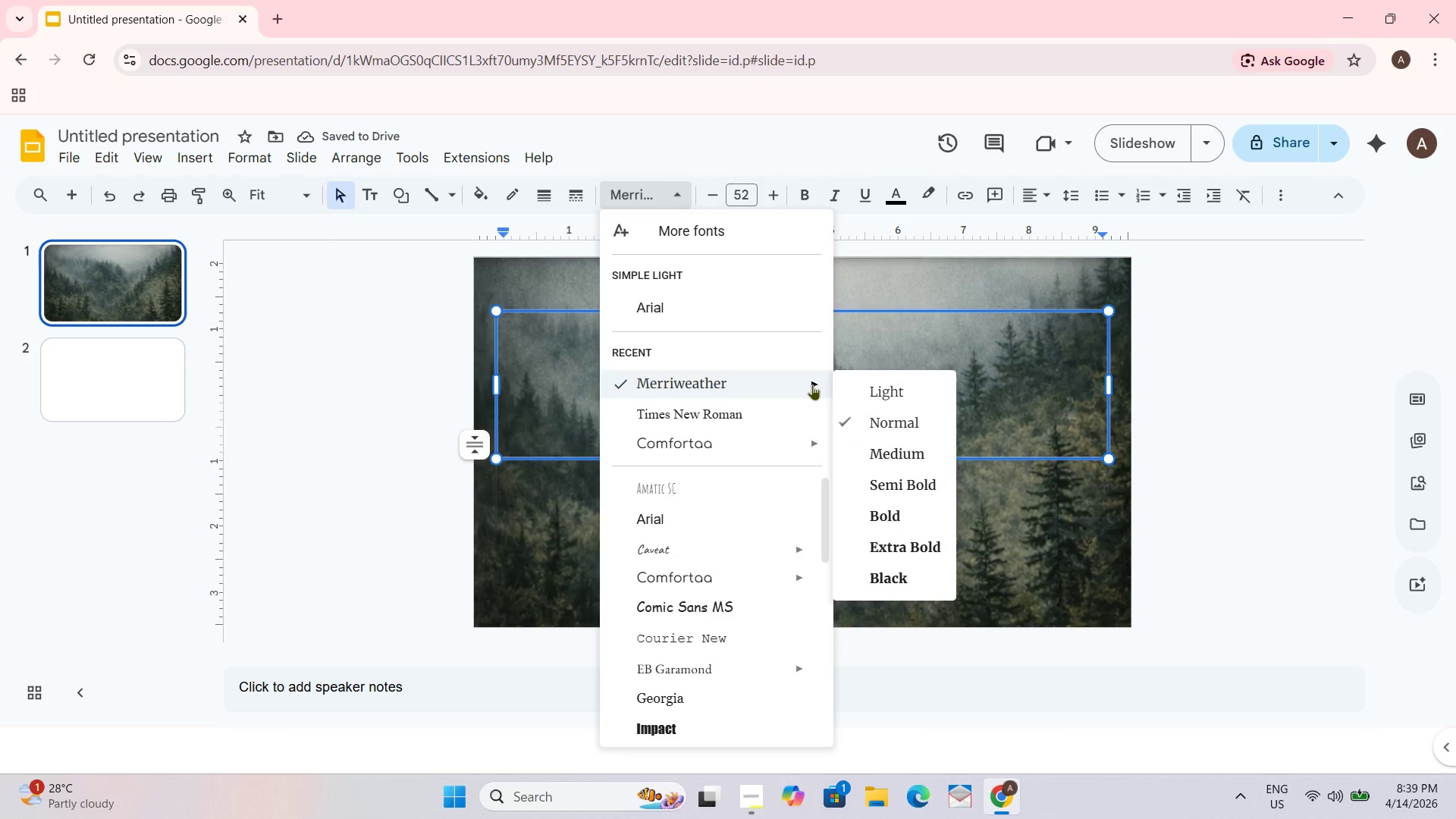 
wait(5.09)
 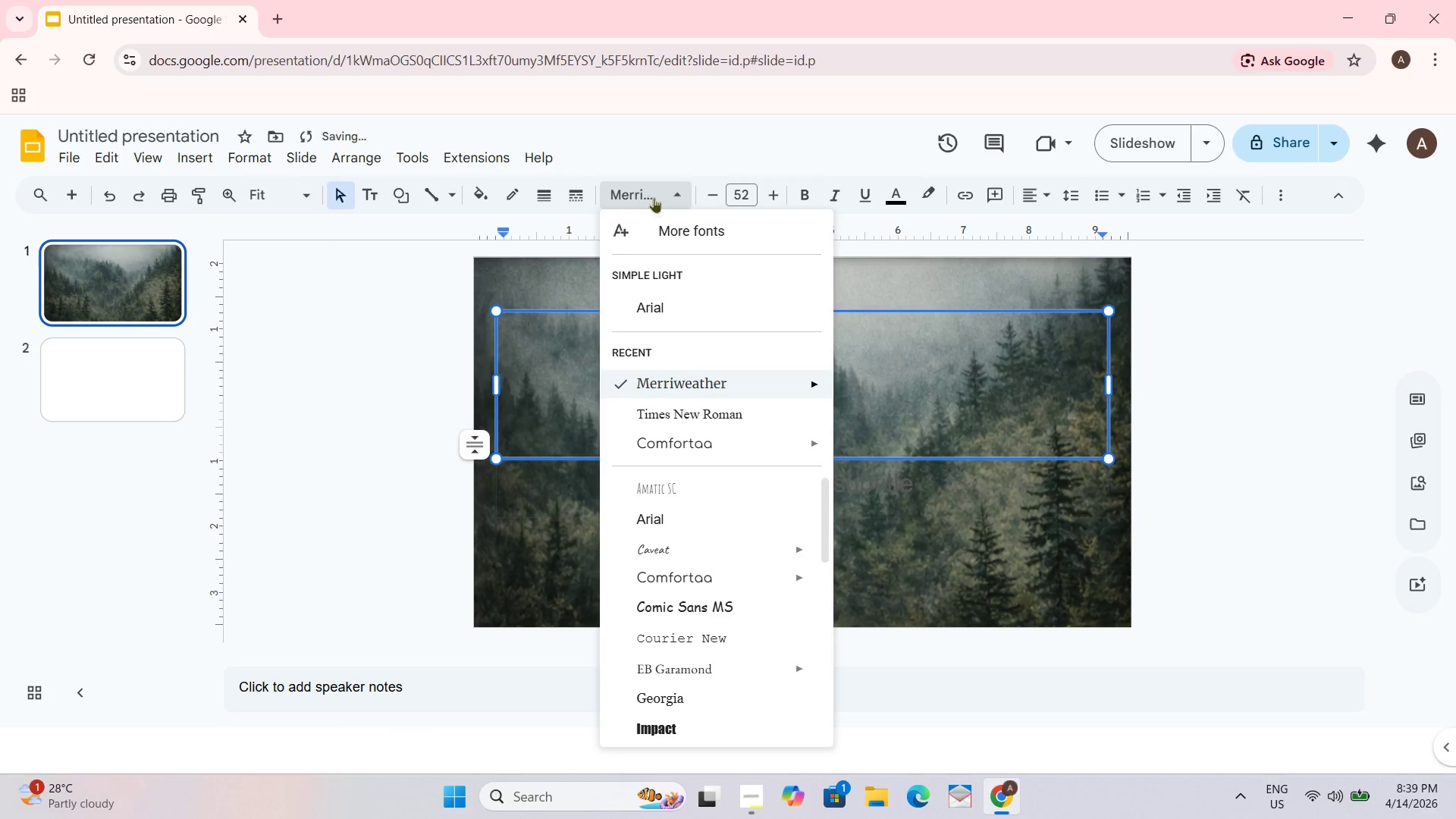 
left_click([794, 378])
 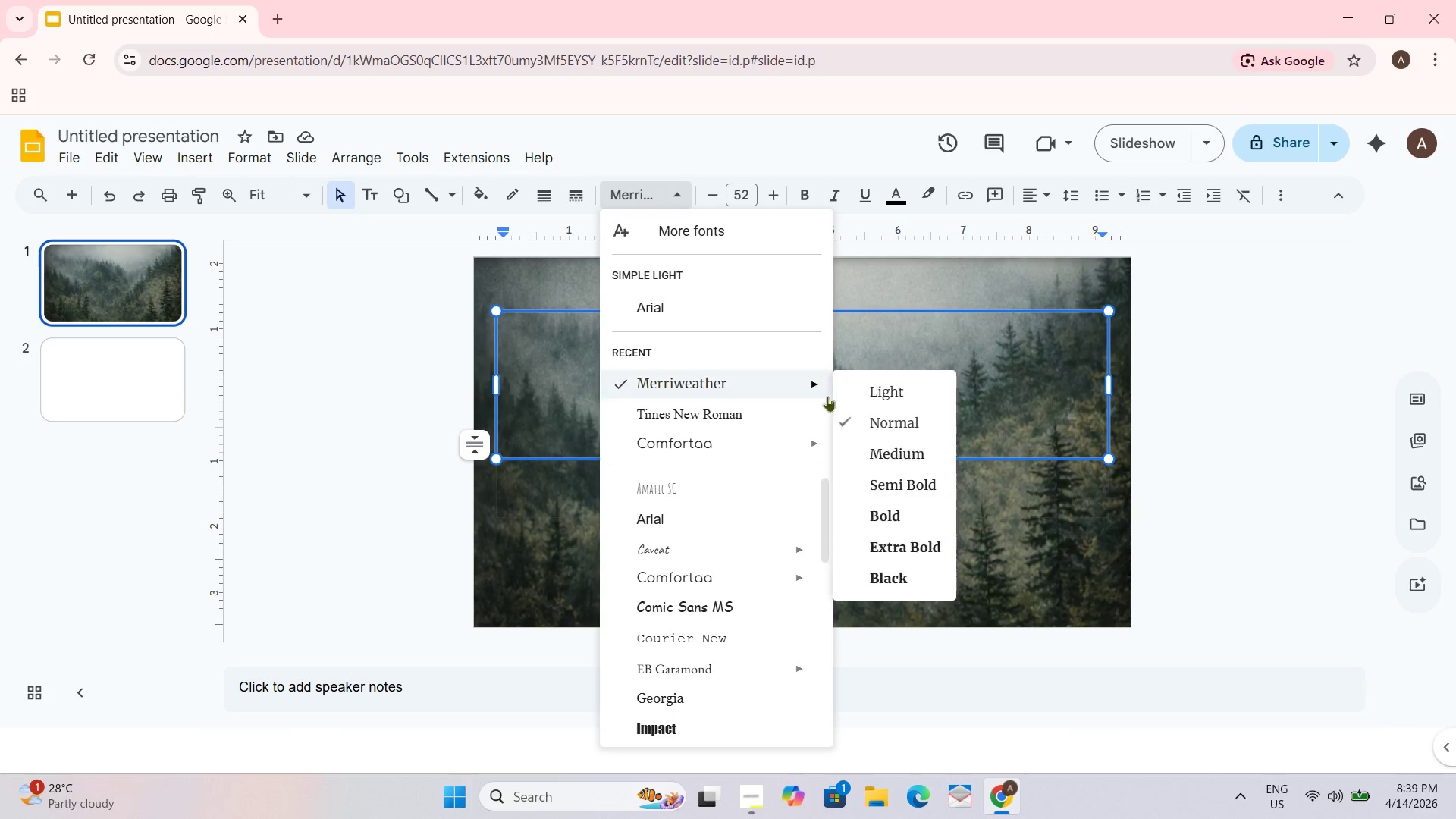 
right_click([826, 381])
 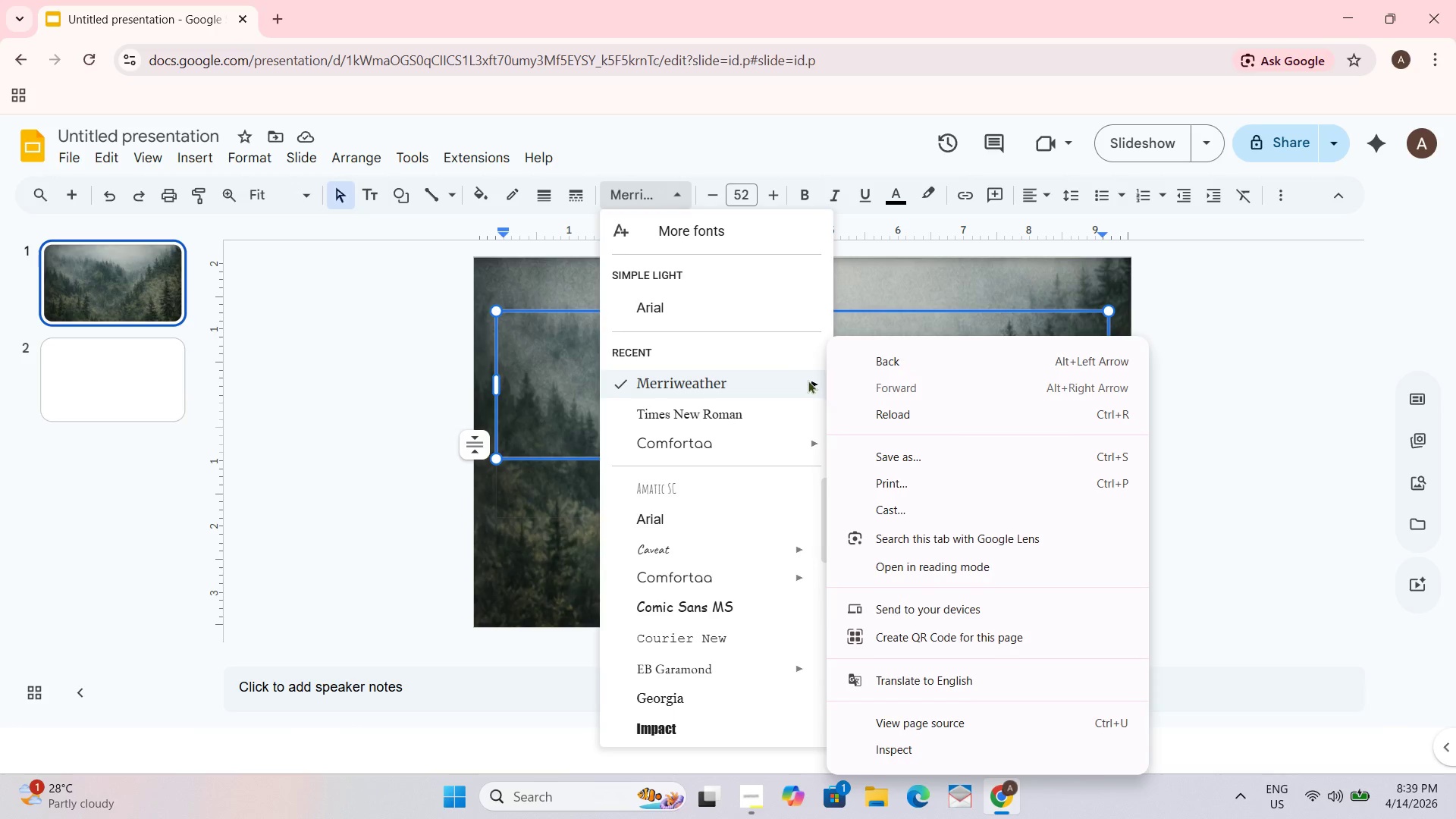 
left_click([787, 375])
 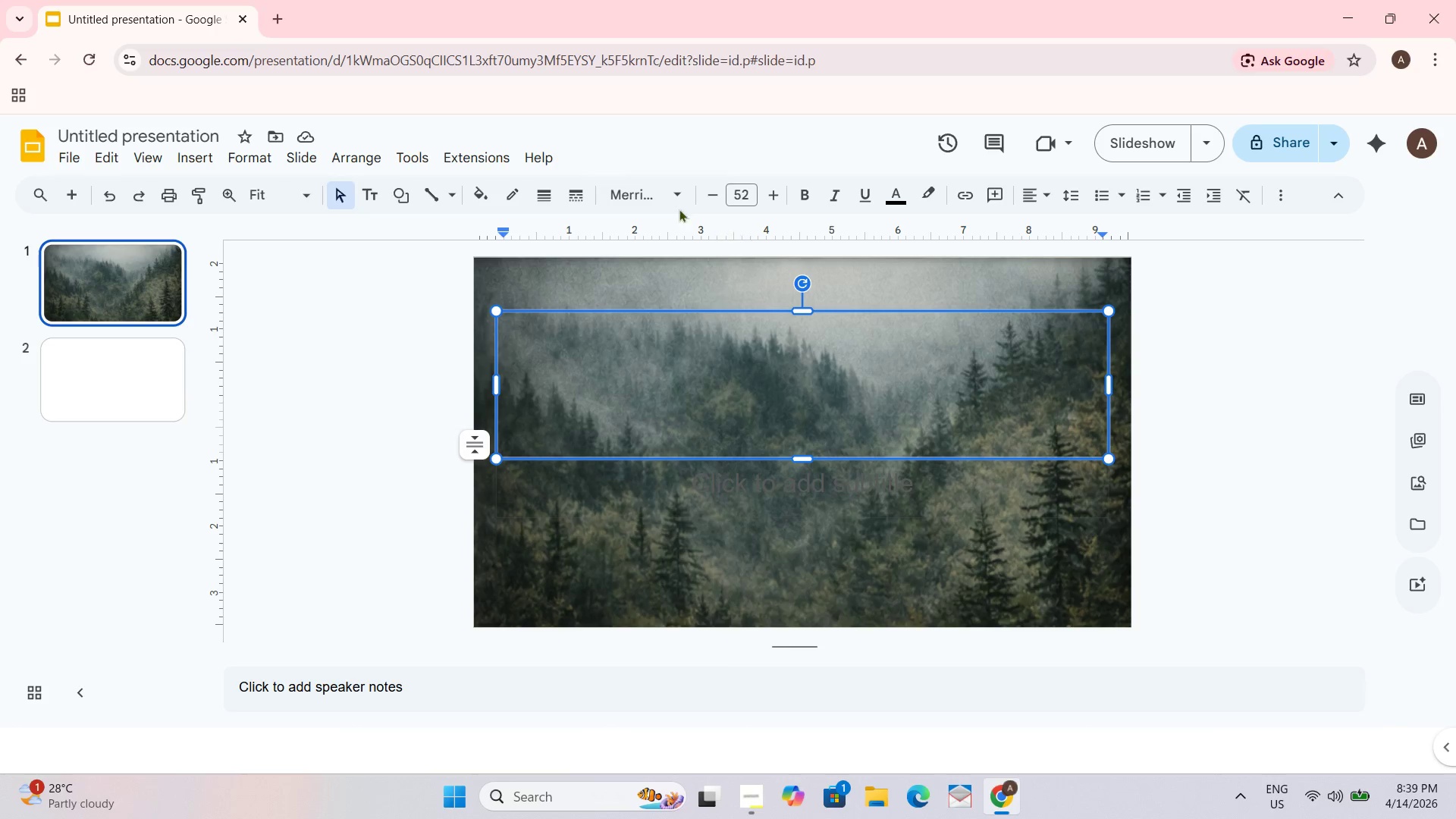 
left_click([639, 192])
 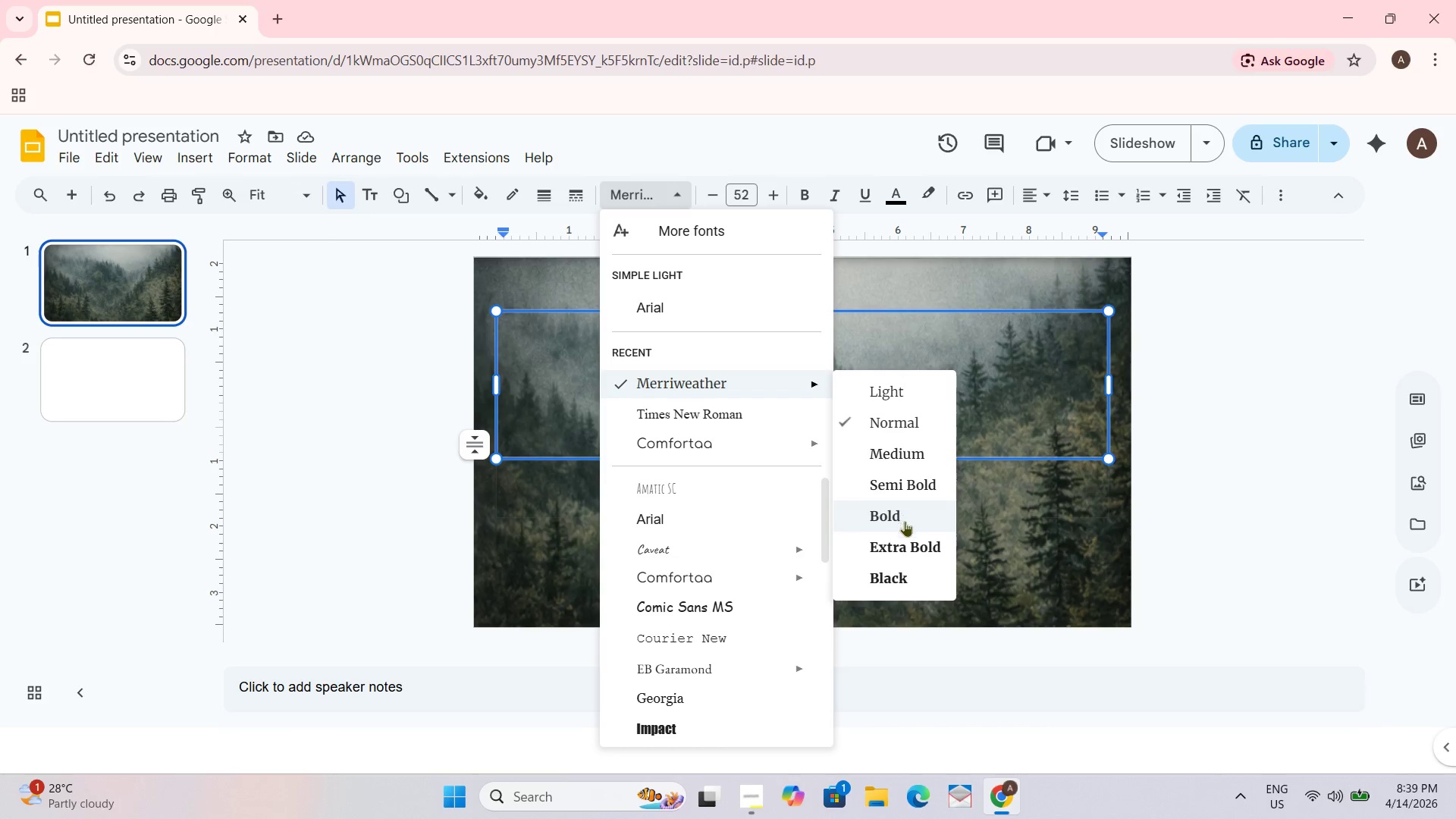 
wait(5.47)
 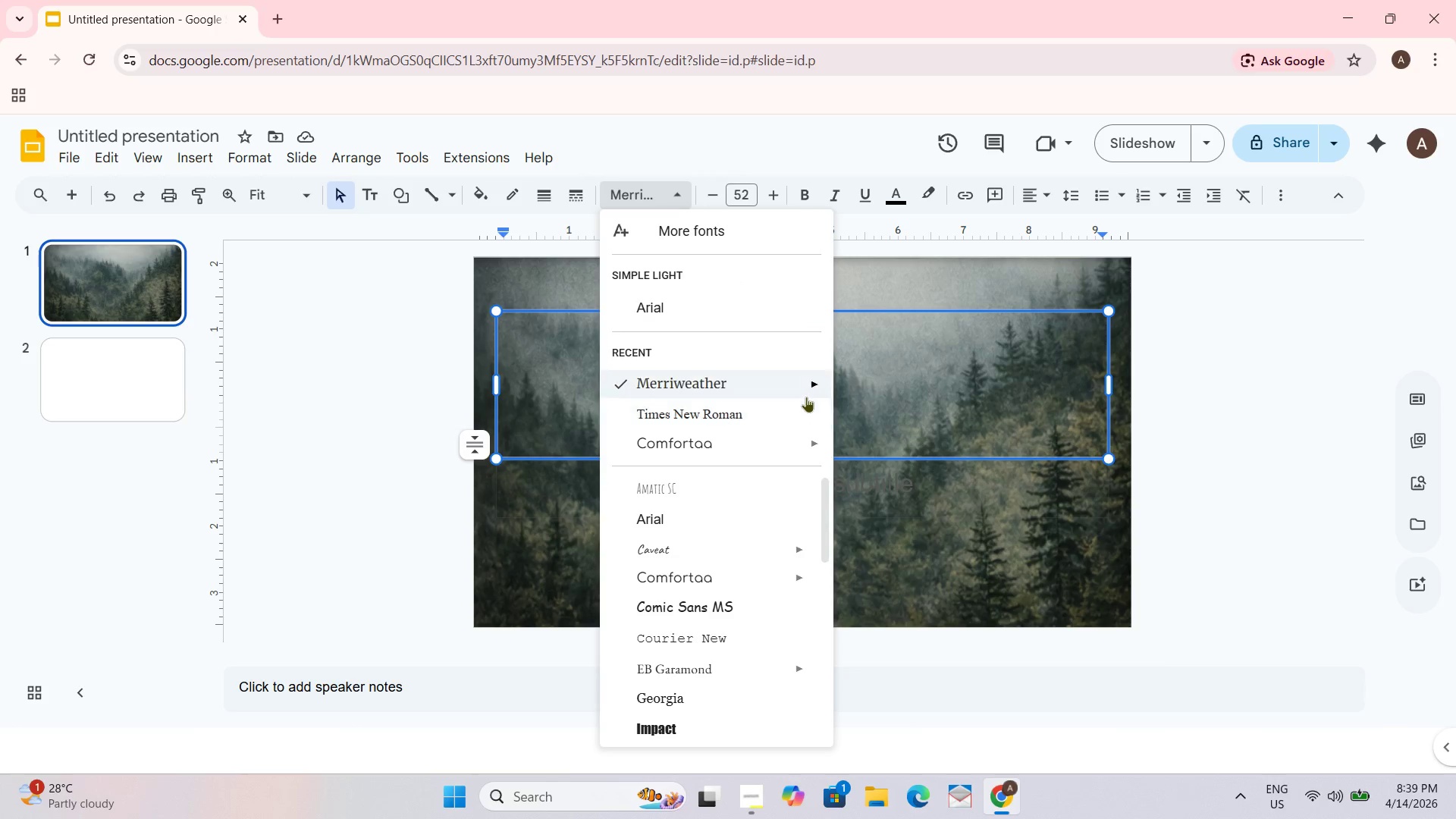 
left_click([915, 552])
 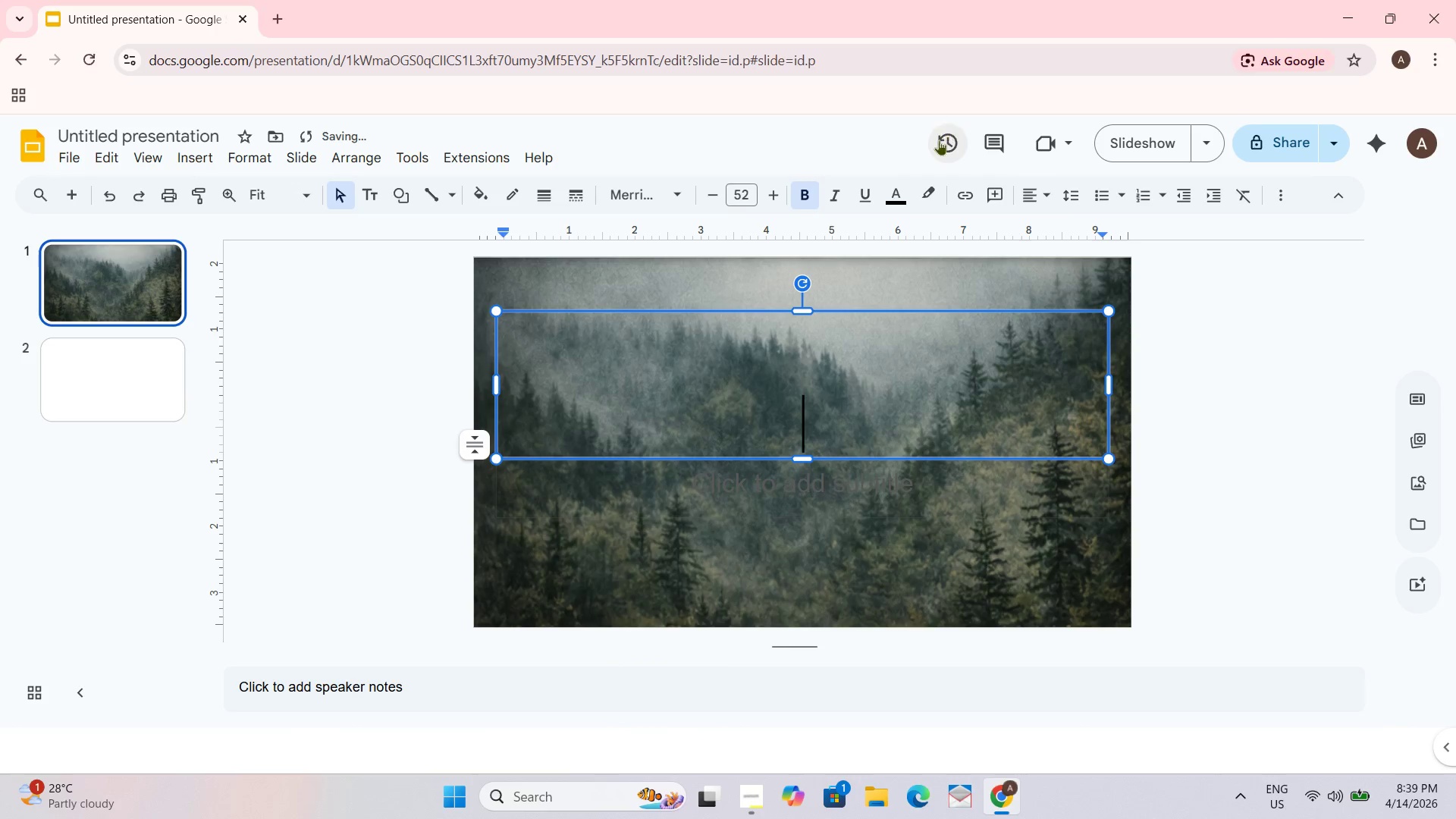 
left_click([890, 199])
 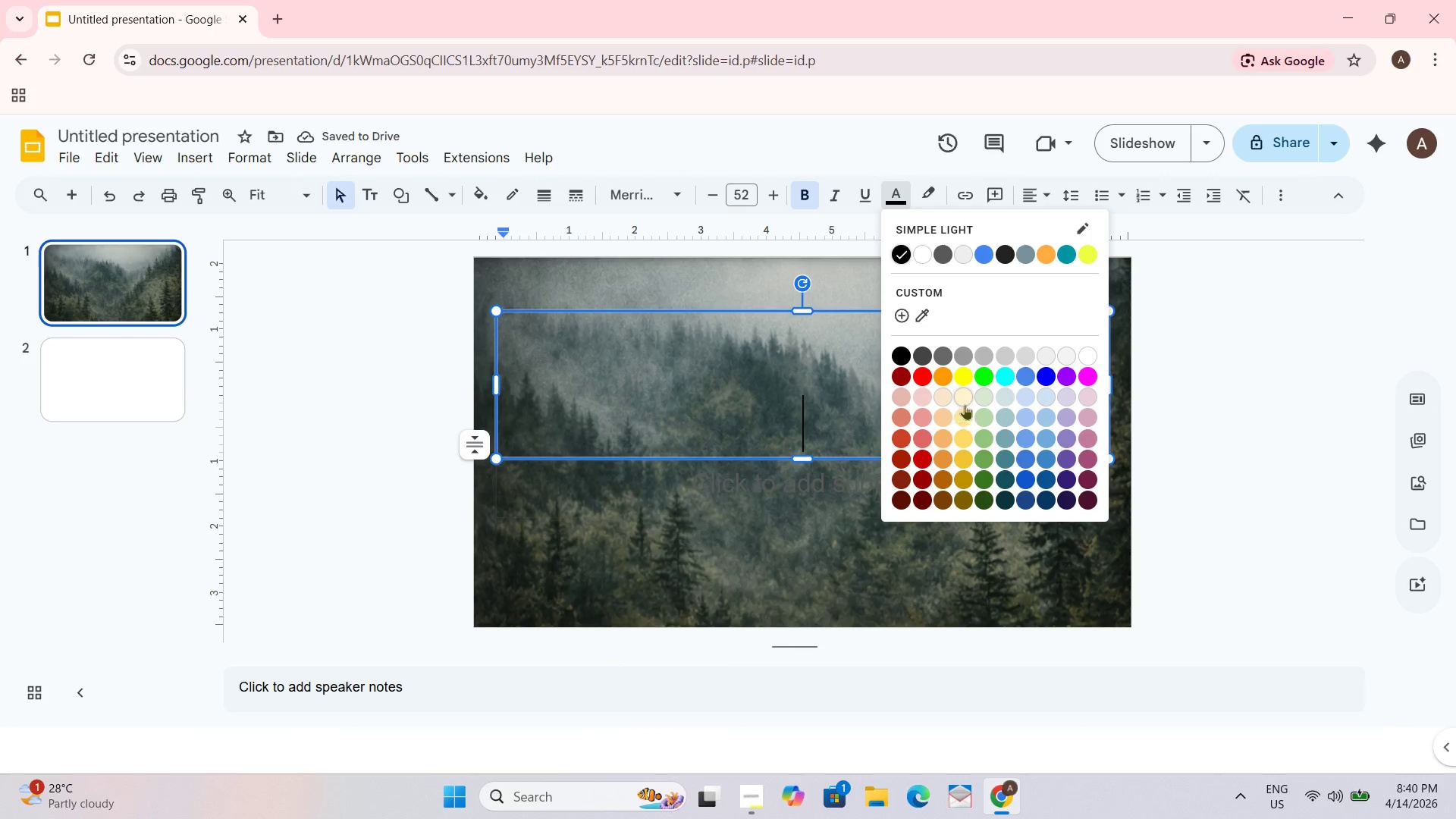 
left_click([965, 398])
 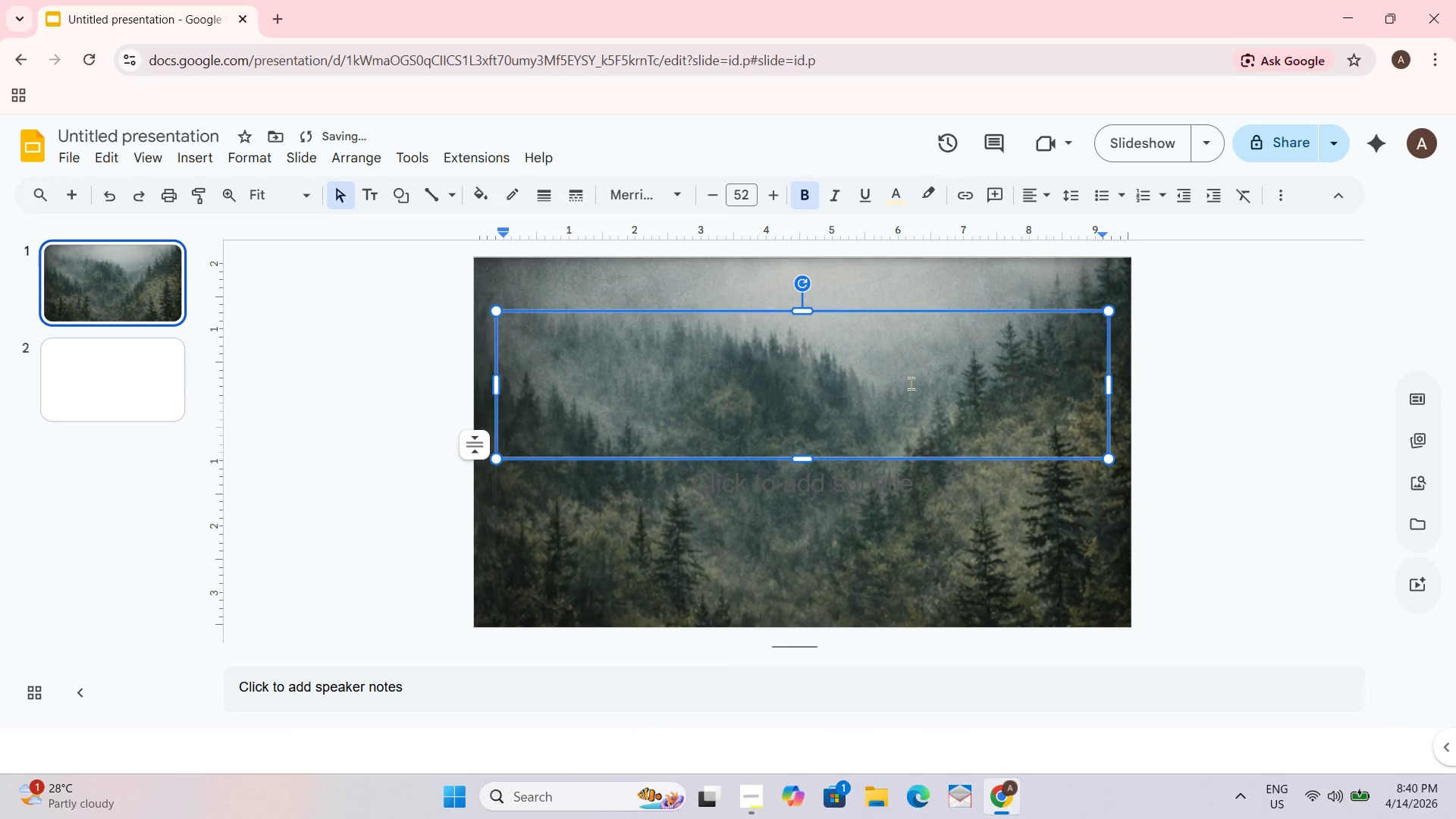 
type(WILD )
key(Backspace)
type(ROOT)
 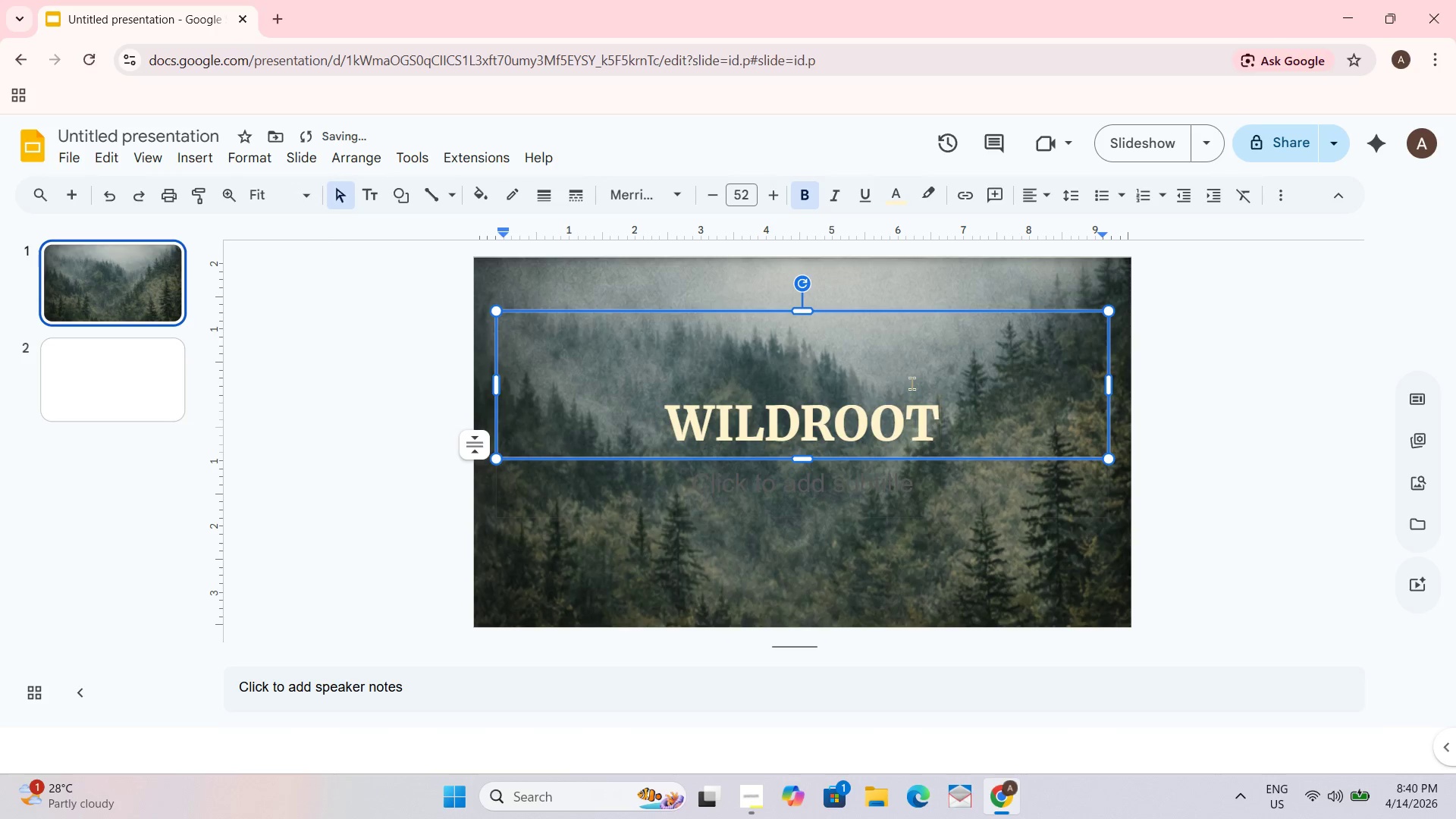 
key(Shift+Enter)
 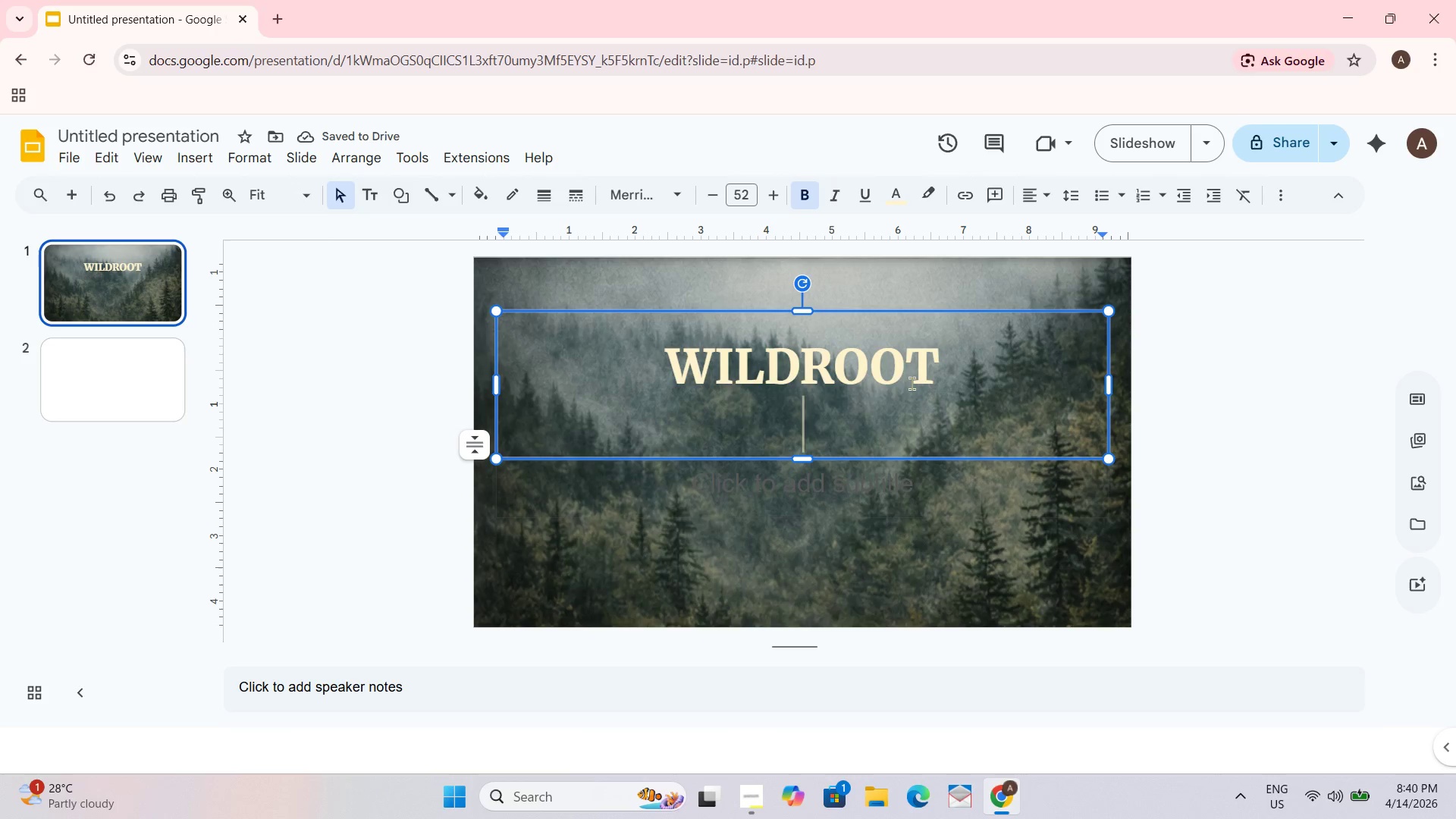 
left_click([745, 196])
 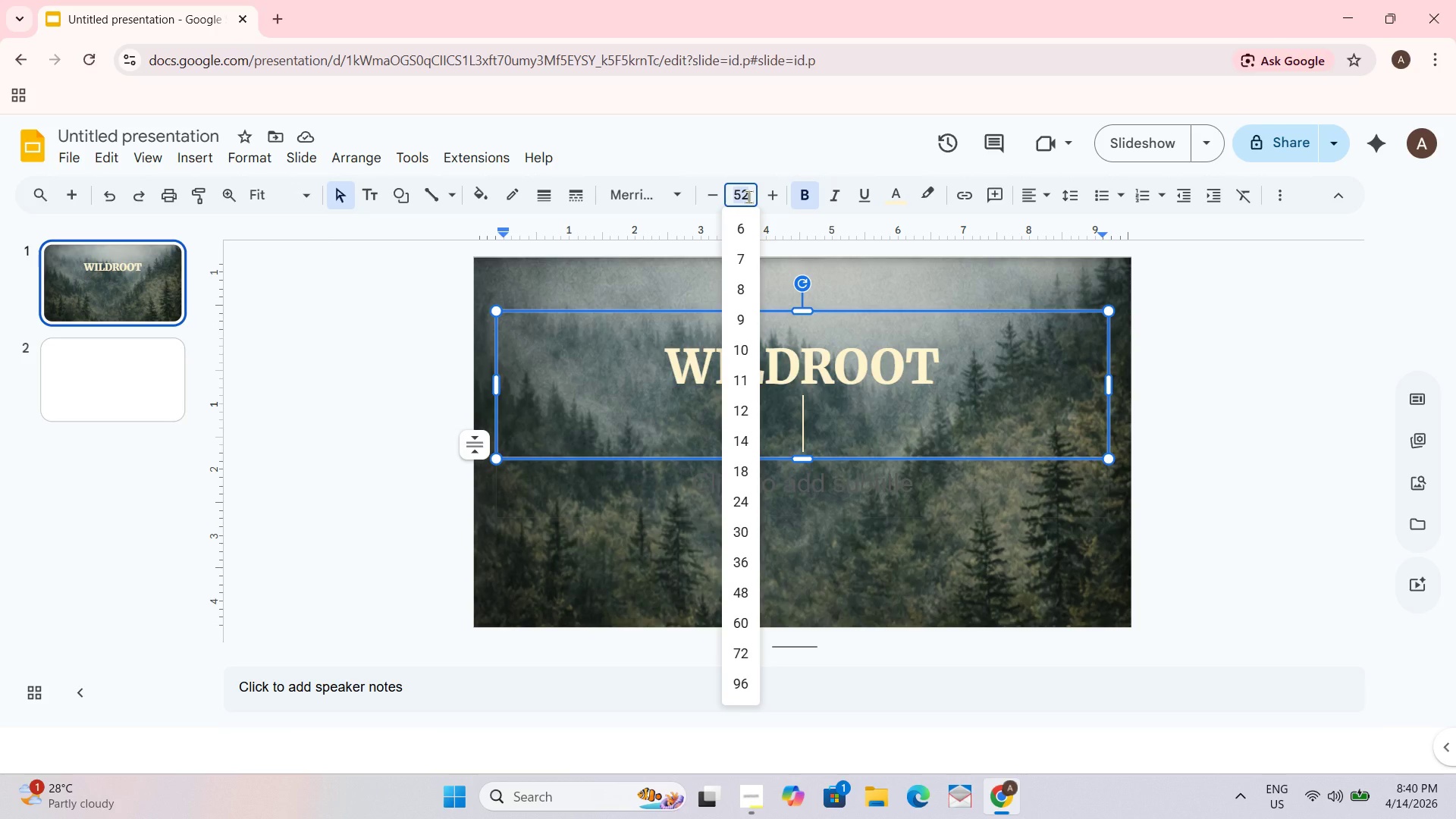 
key(Numpad2)
 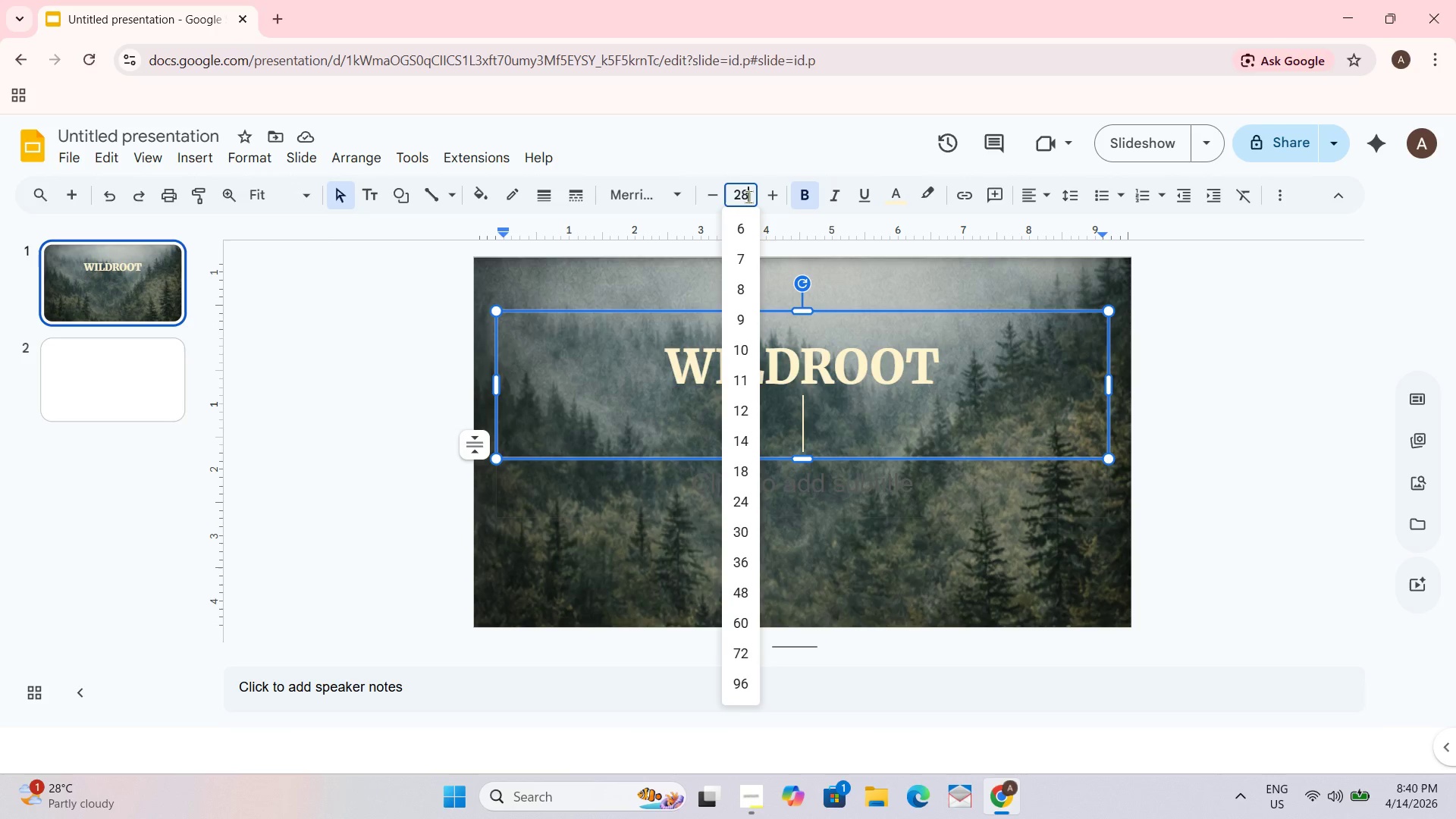 
key(Numpad8)
 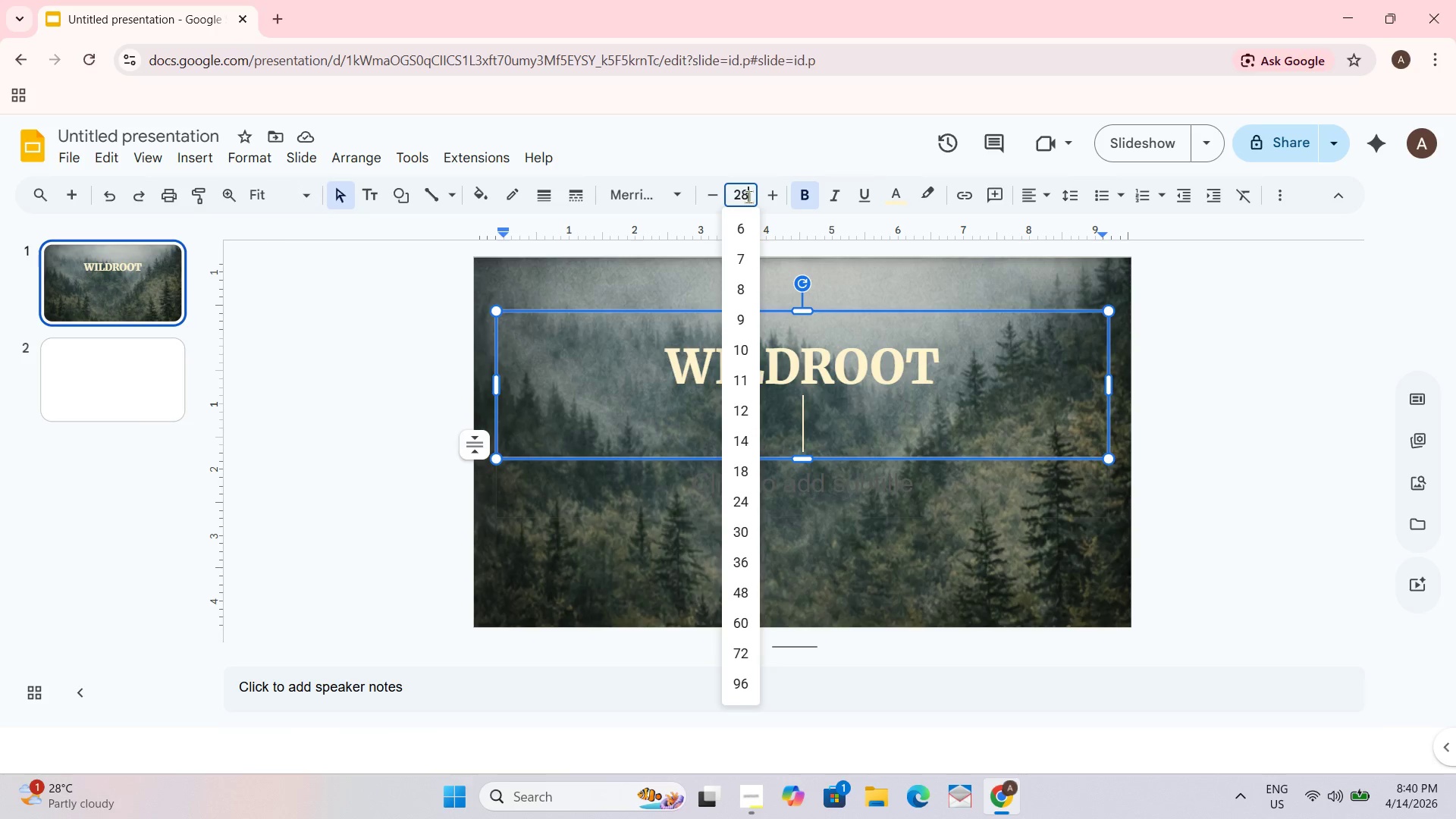 
key(NumpadEnter)
 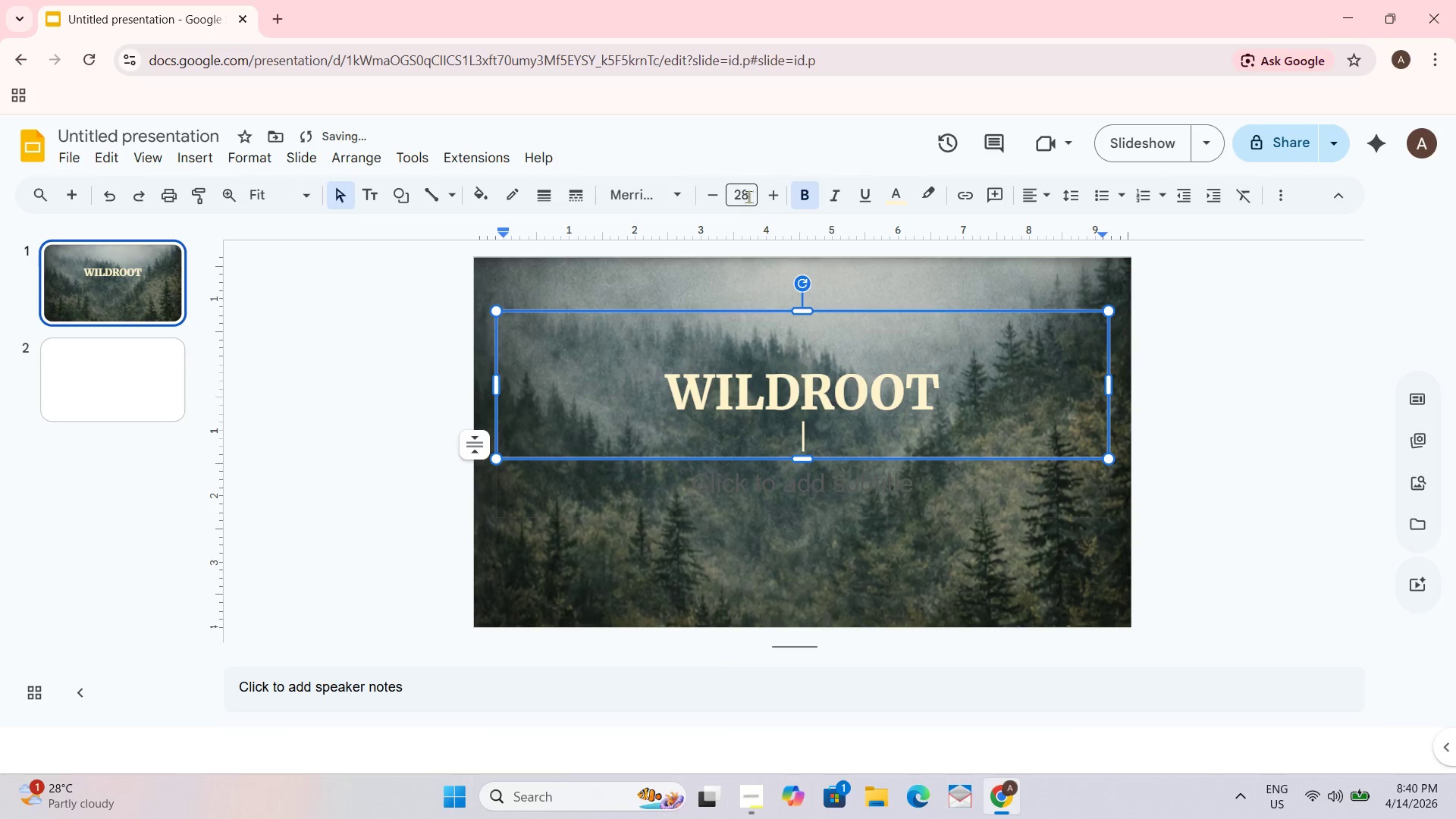 
type(--F)
key(Backspace)
type(foraging & events)
 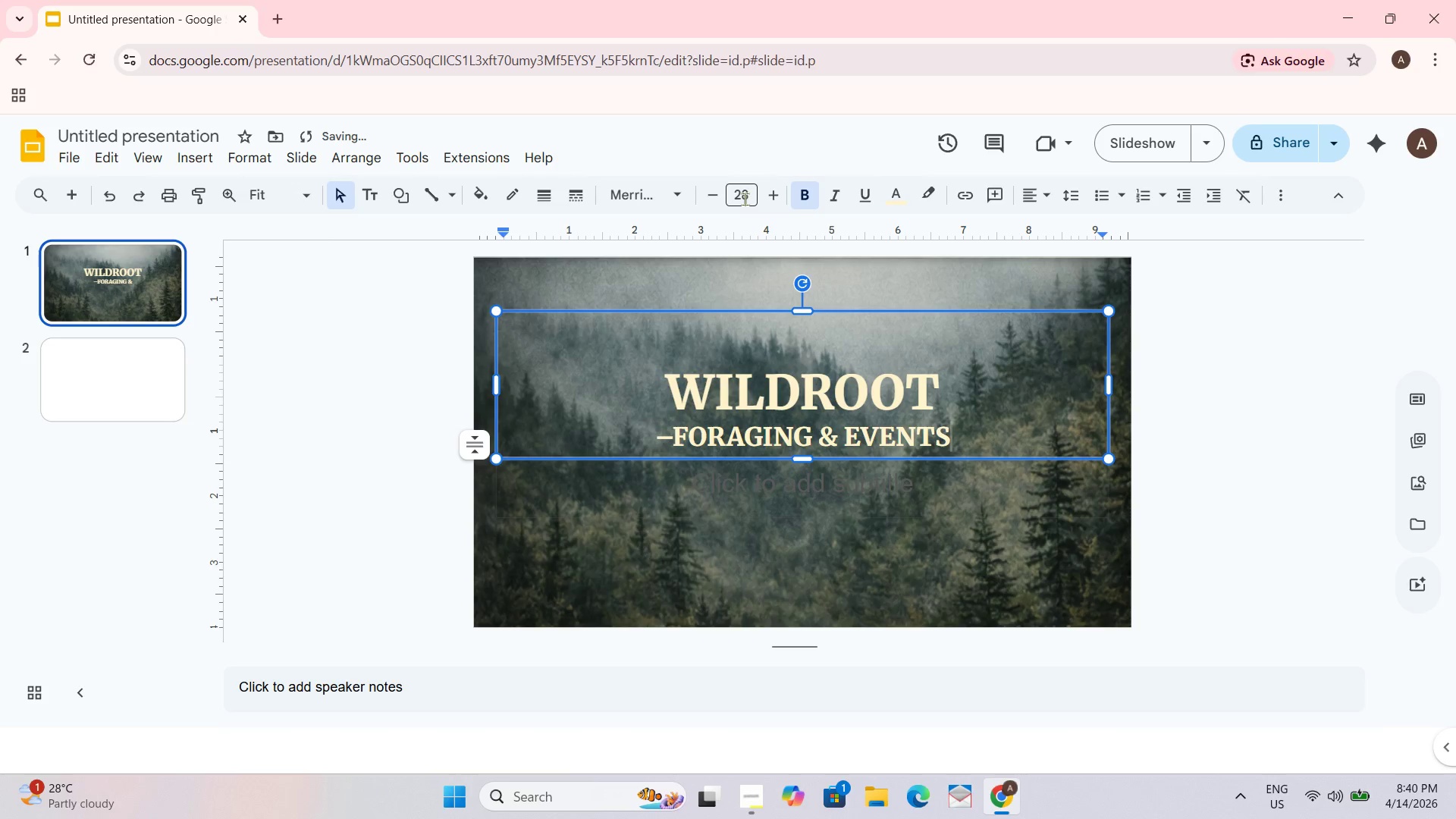 
key(Minus)
 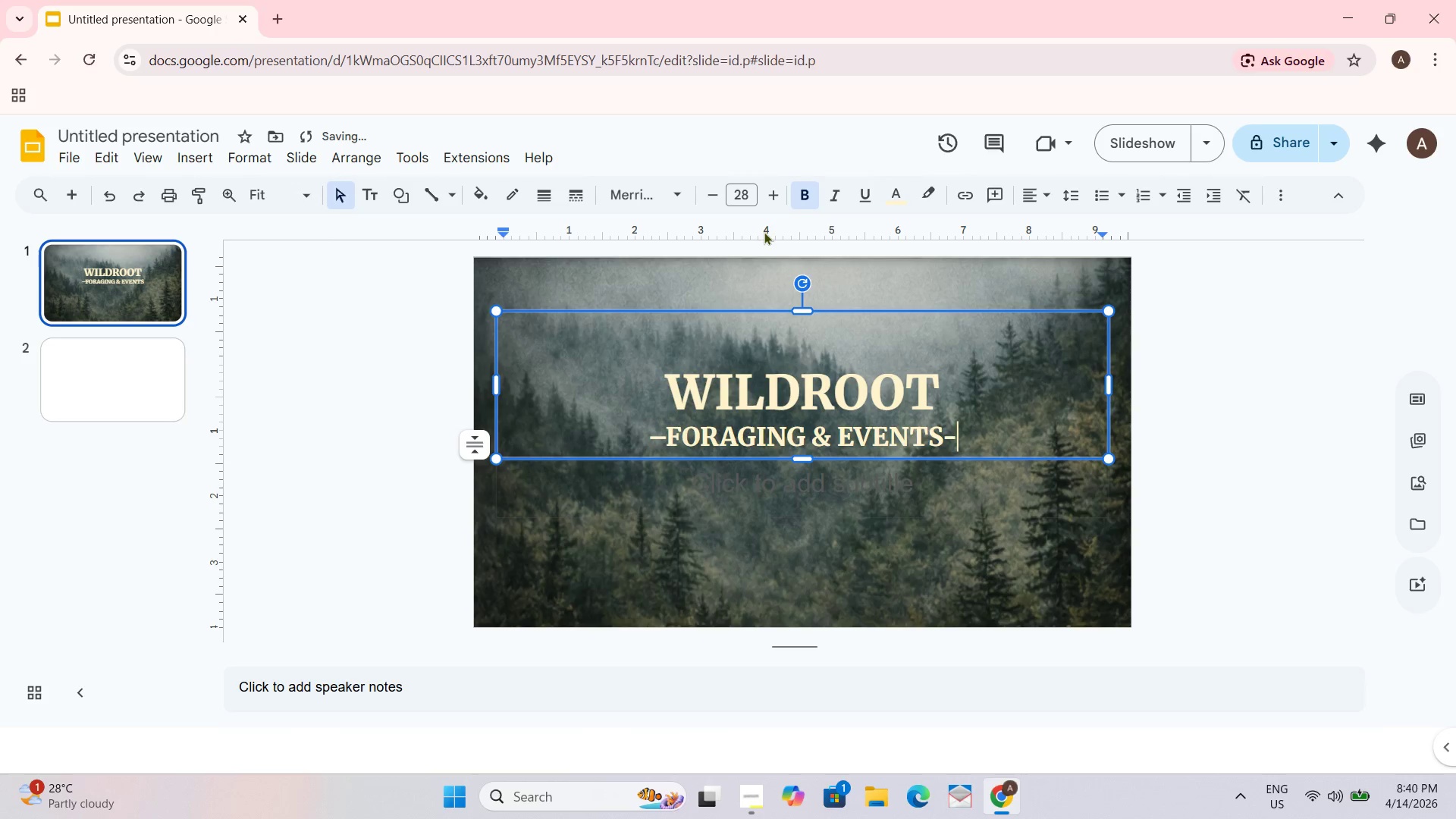 
key(Minus)
 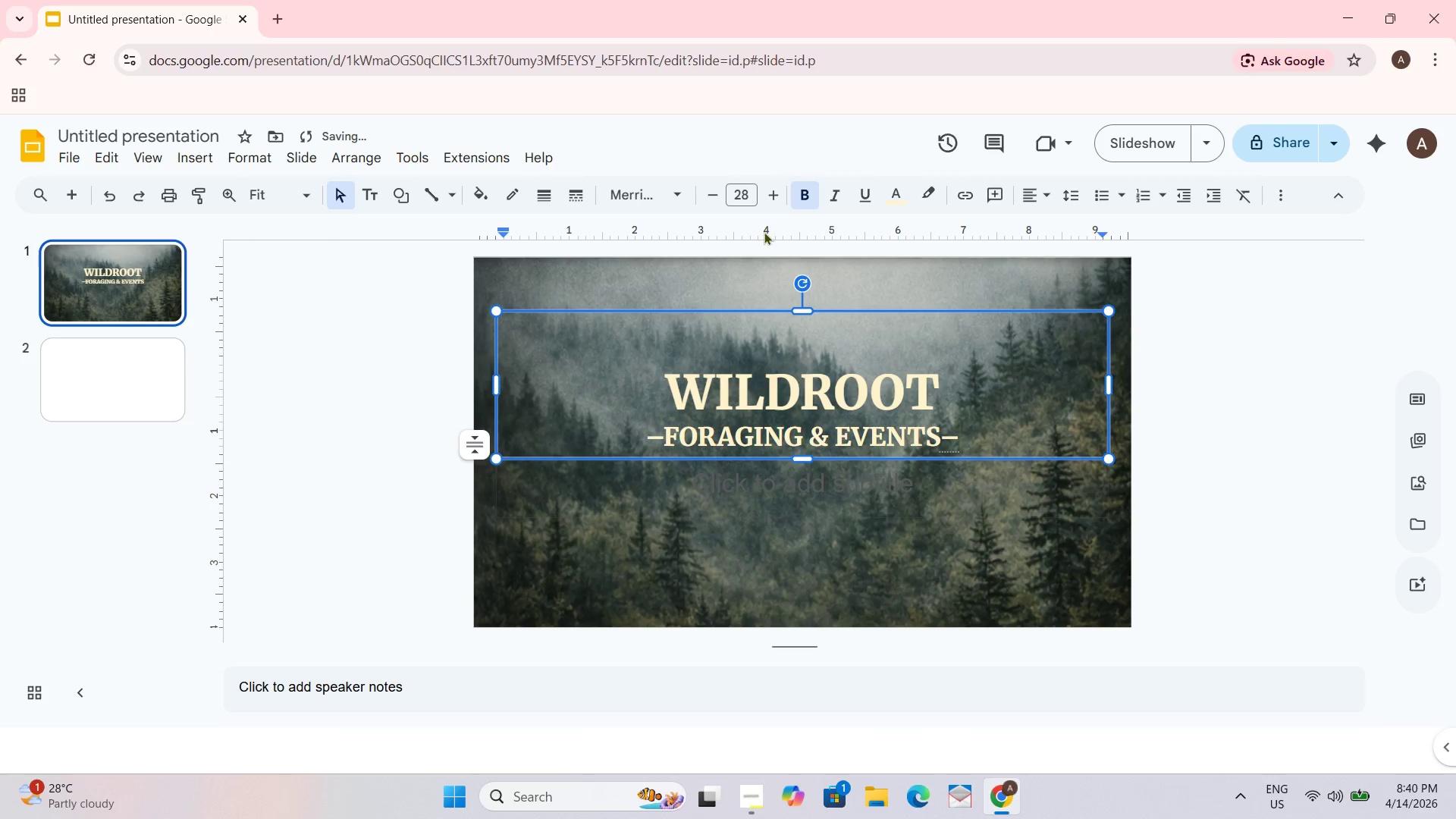 
key(Minus)
 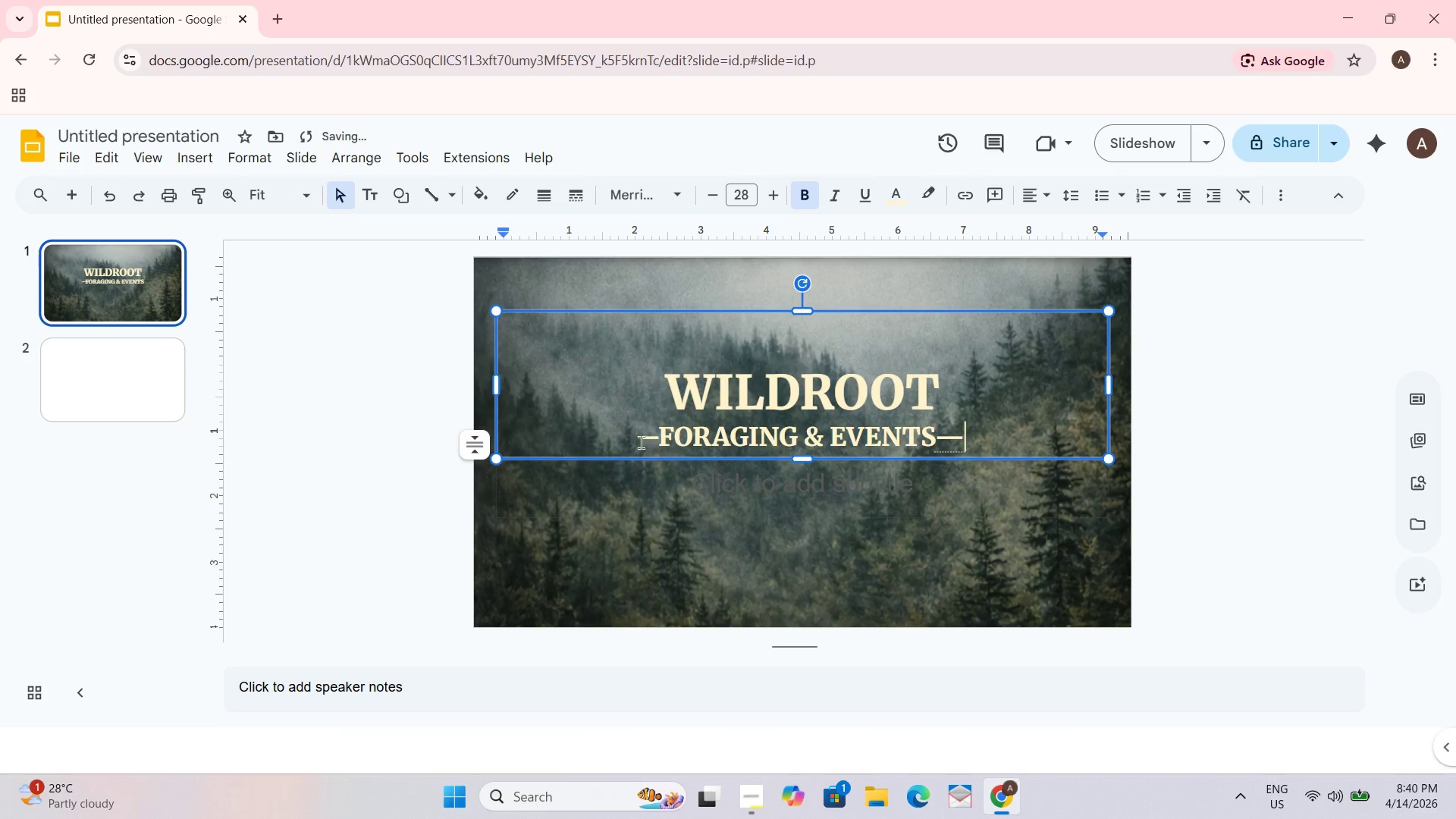 
left_click([645, 432])
 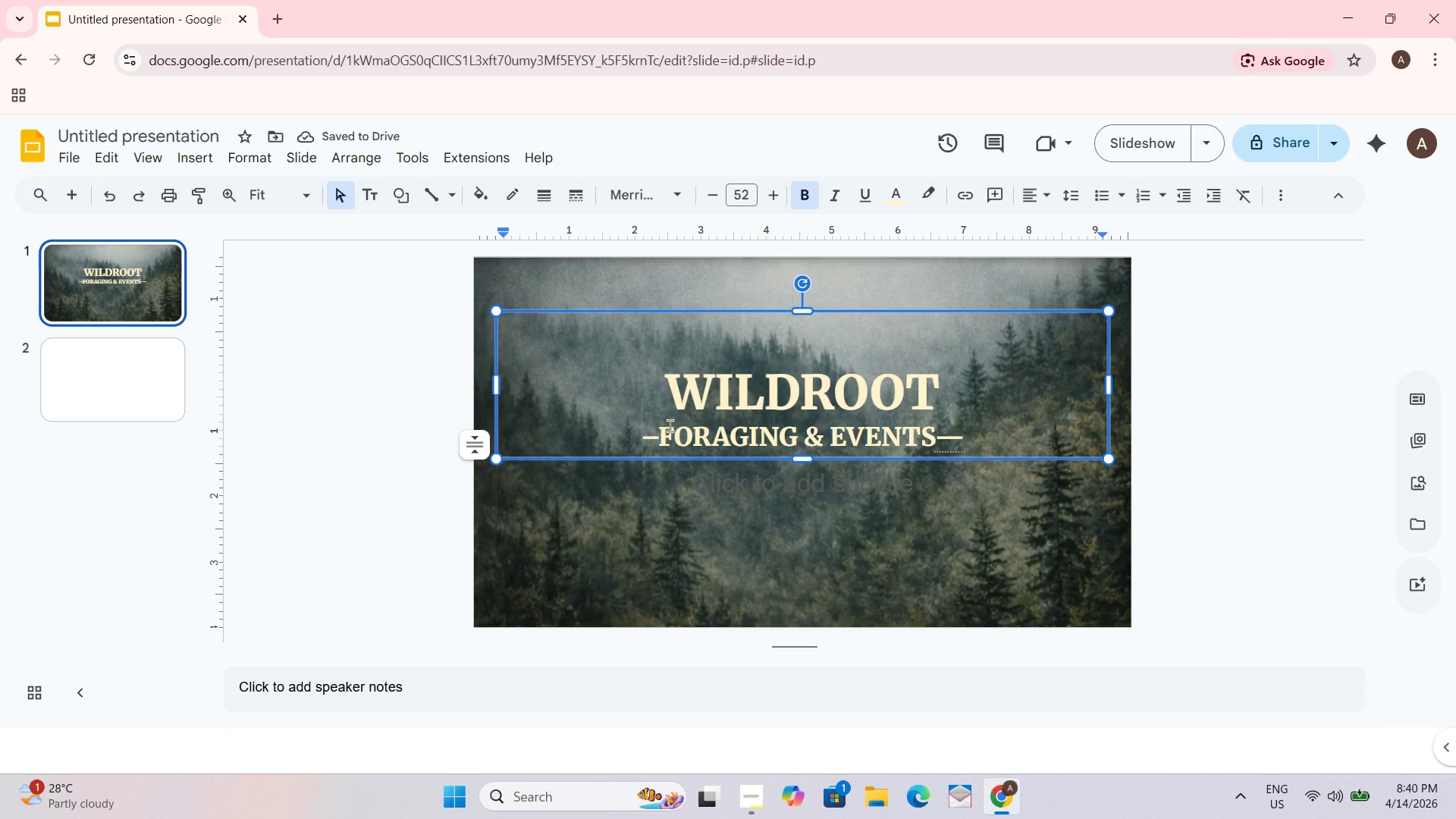 
key(Minus)
 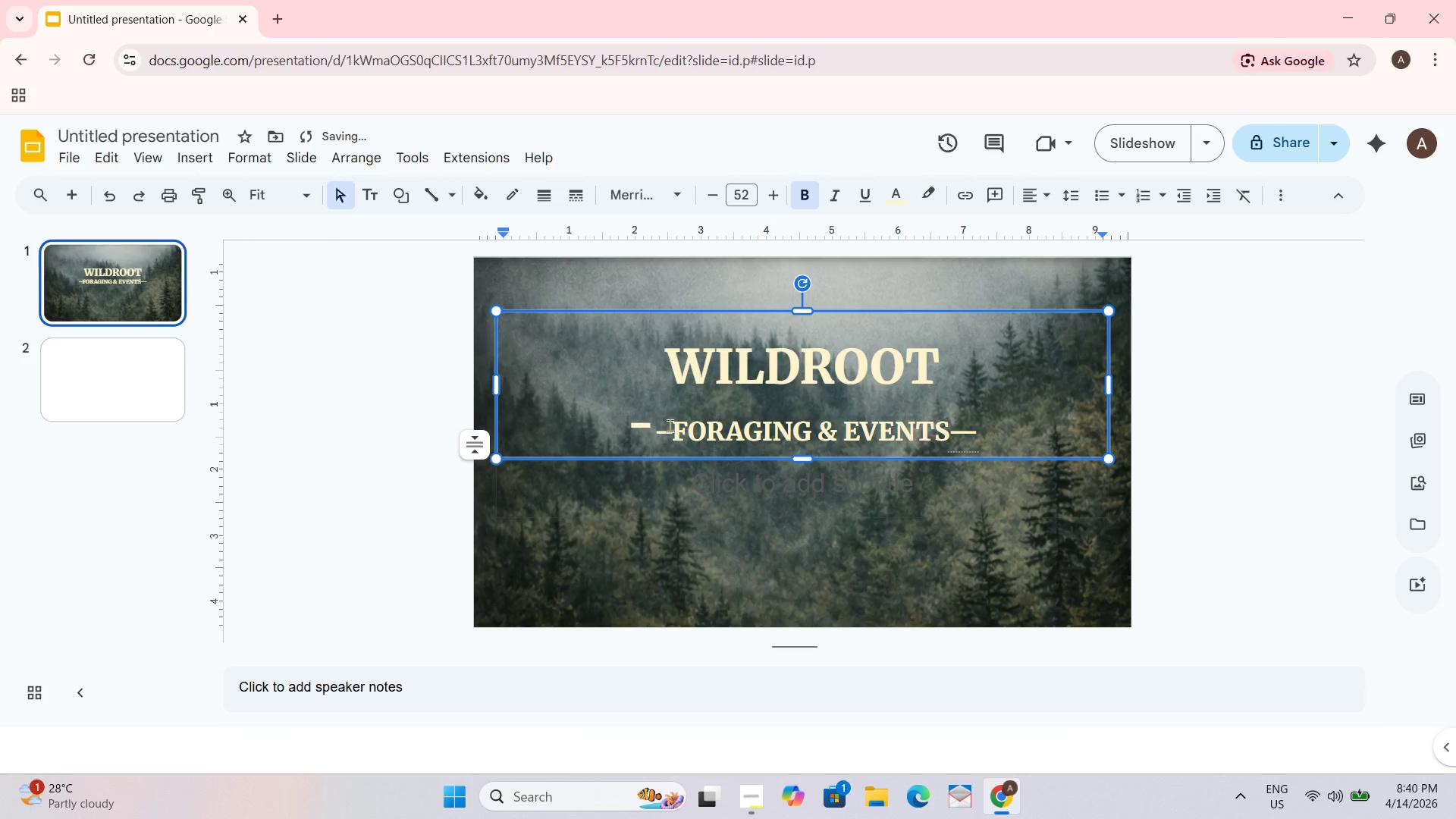 
key(Backspace)
 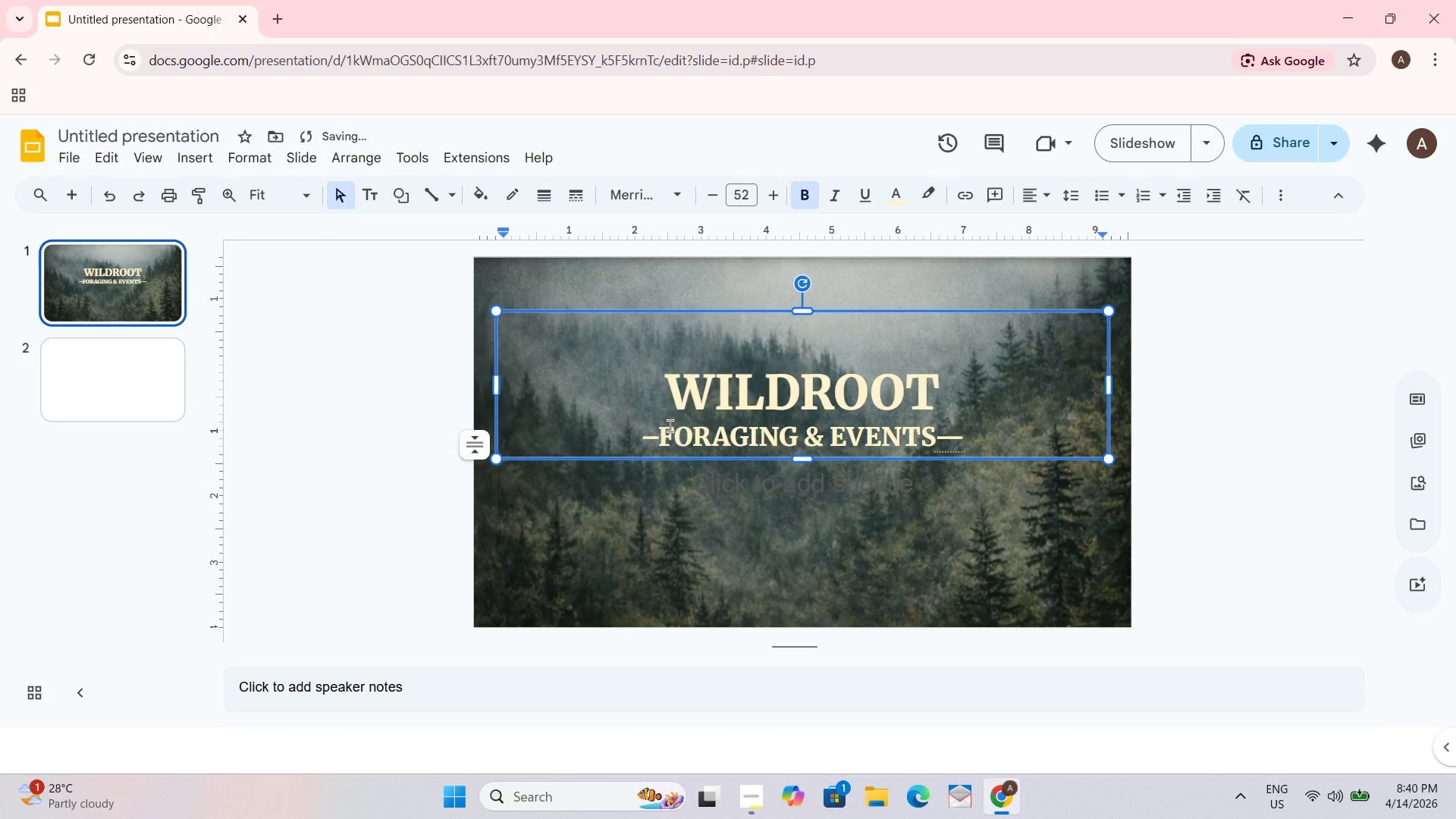 
key(ArrowRight)
 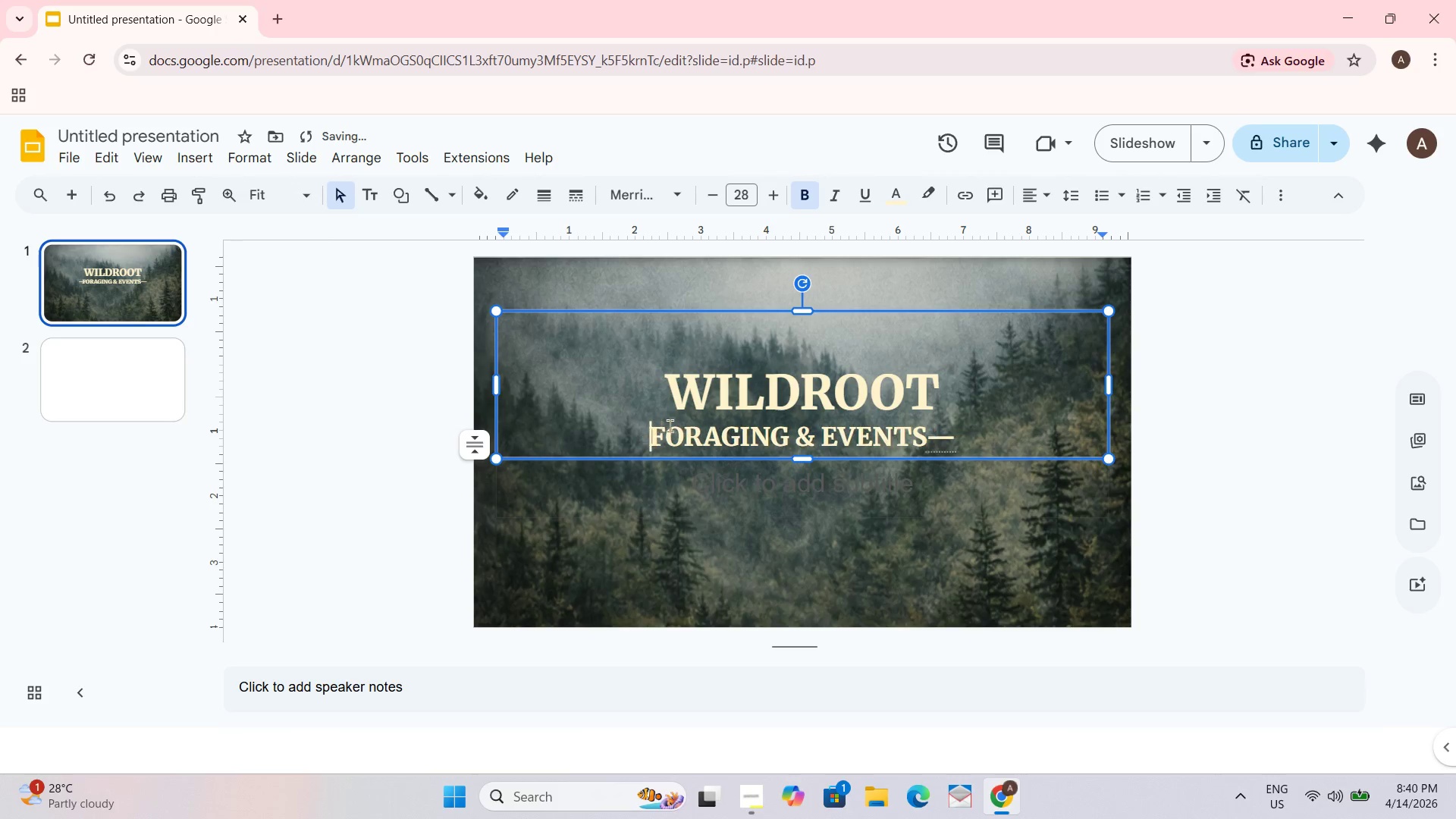 
key(Backspace)
 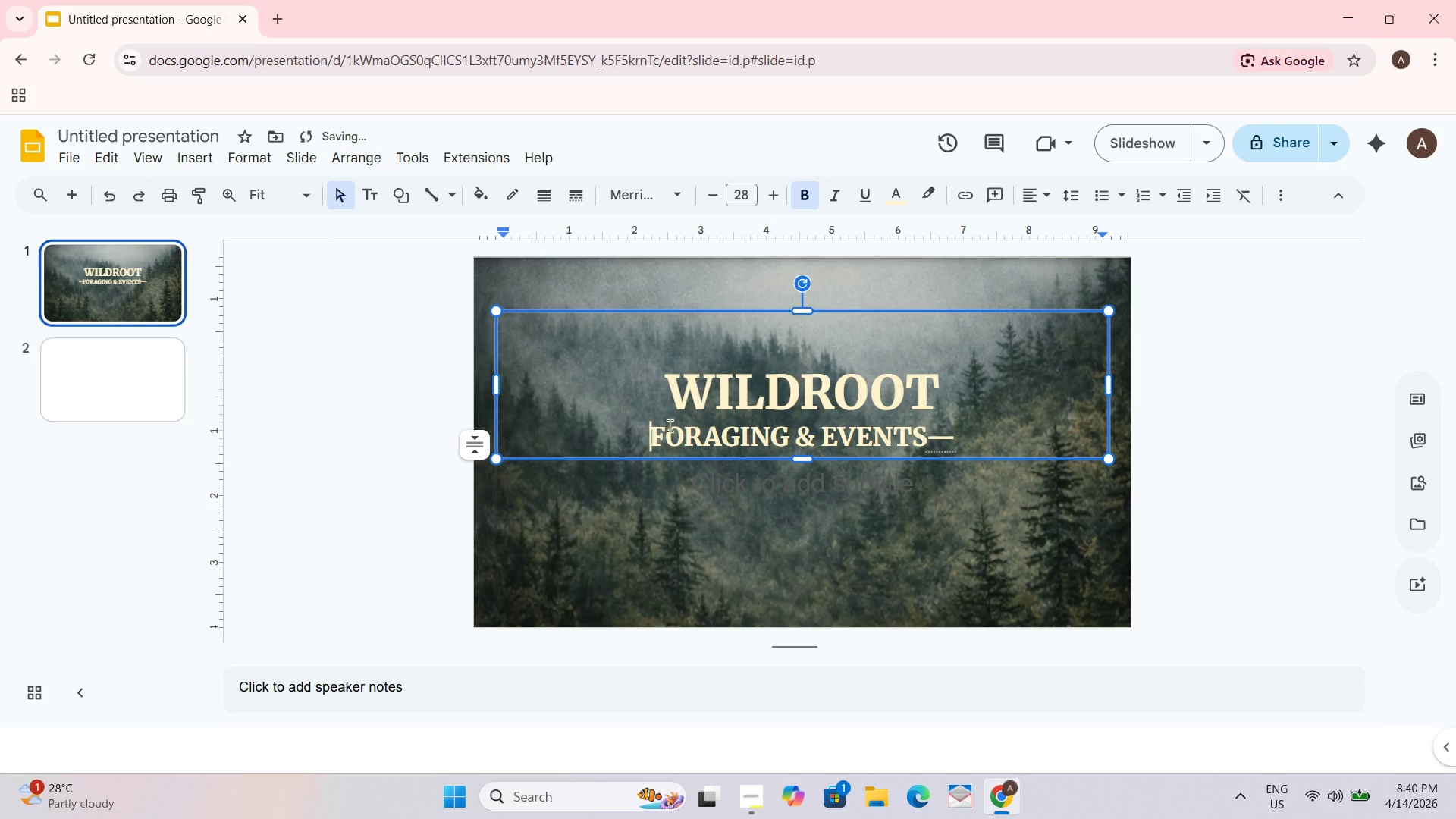 
key(Minus)
 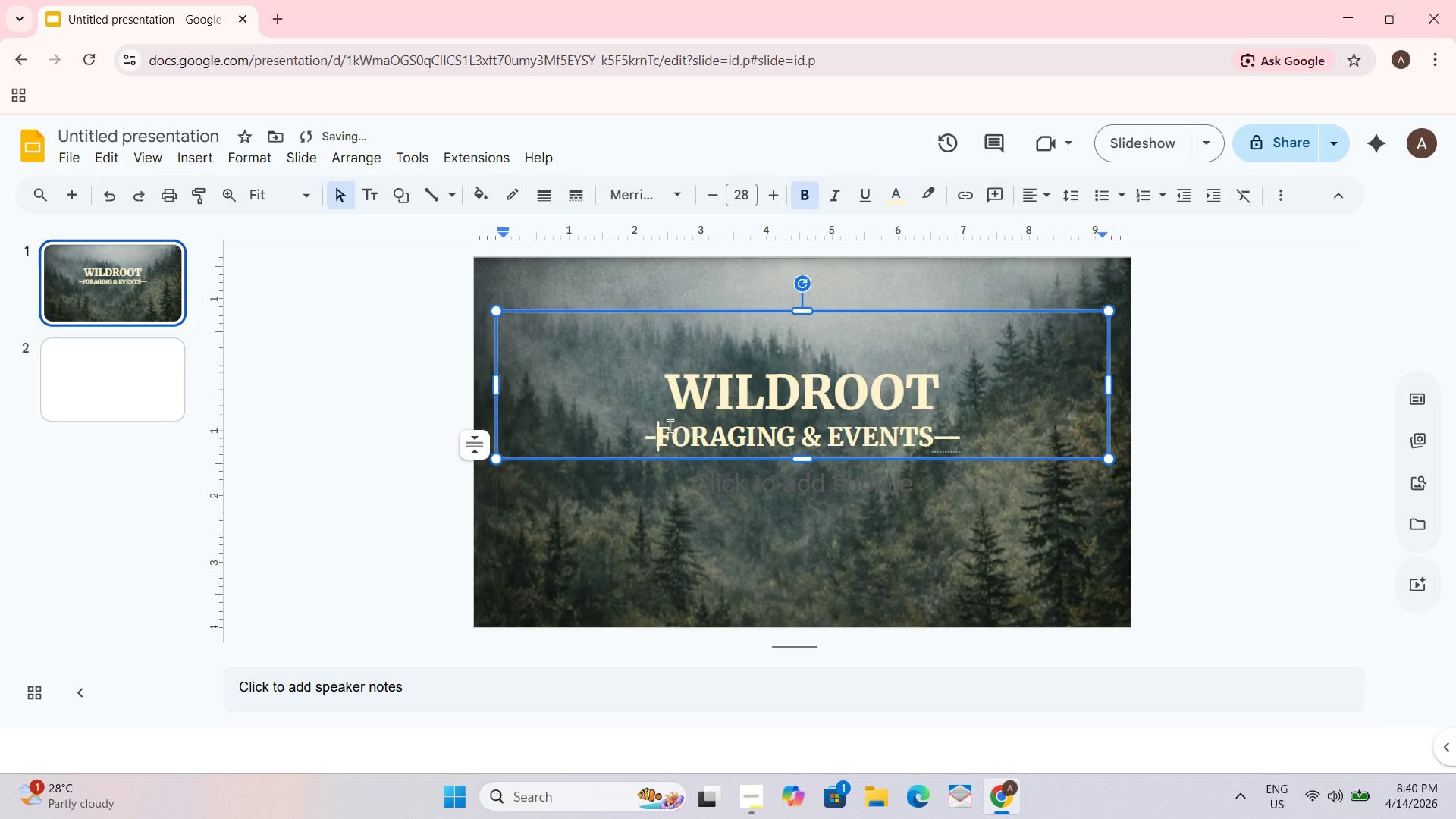 
key(Minus)
 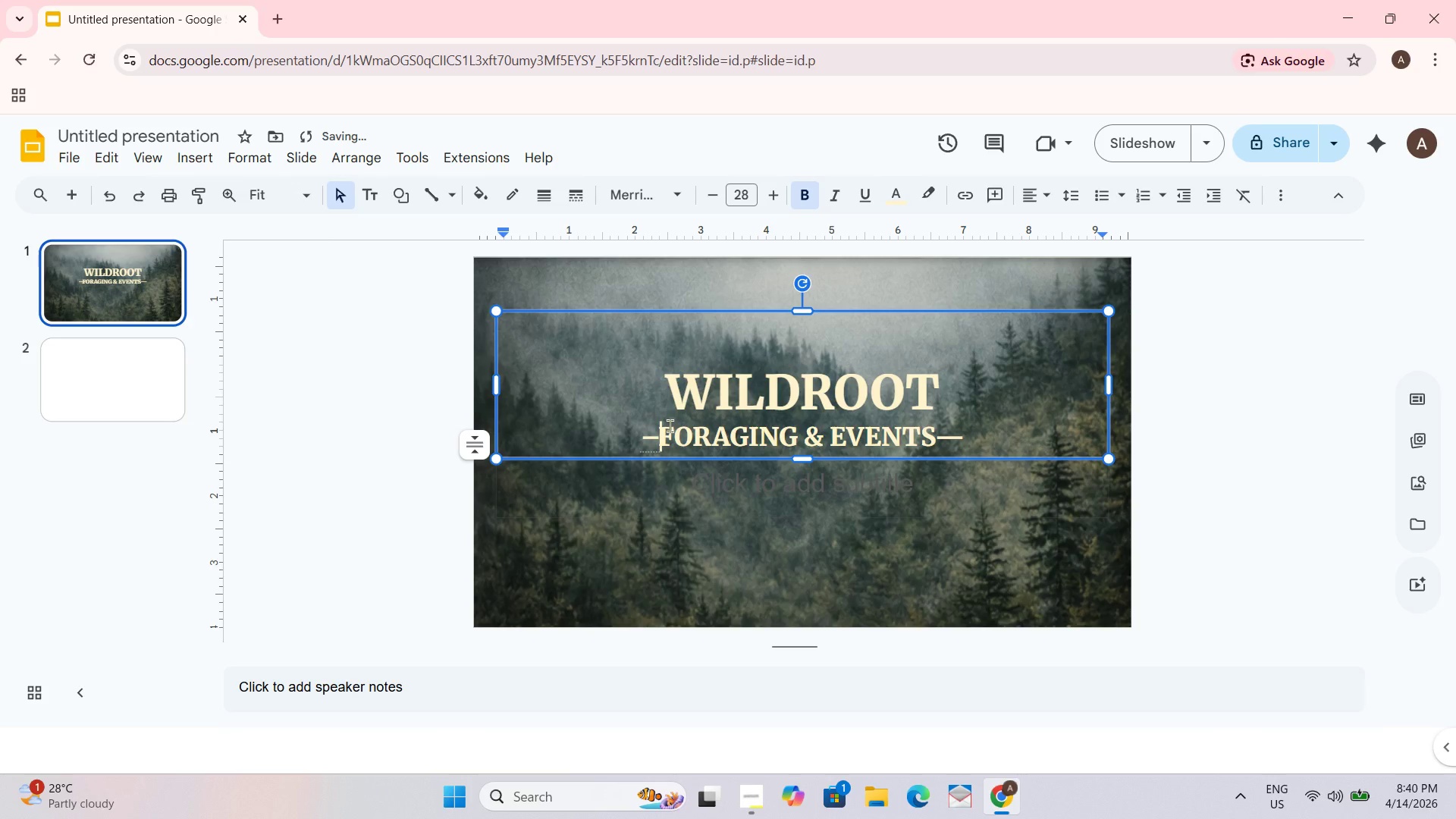 
key(Minus)
 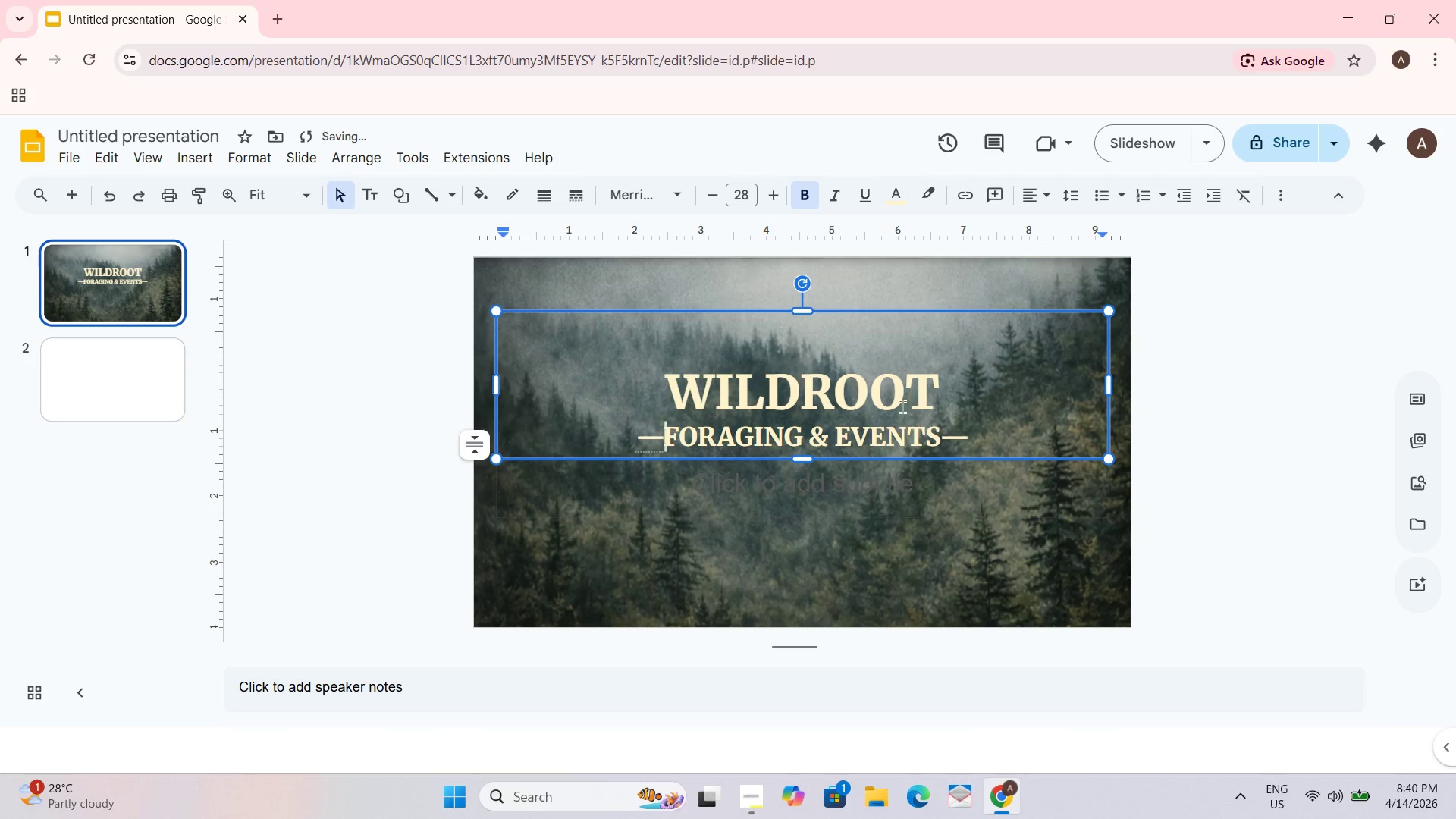 
left_click_drag(start_coordinate=[978, 435], to_coordinate=[596, 440])
 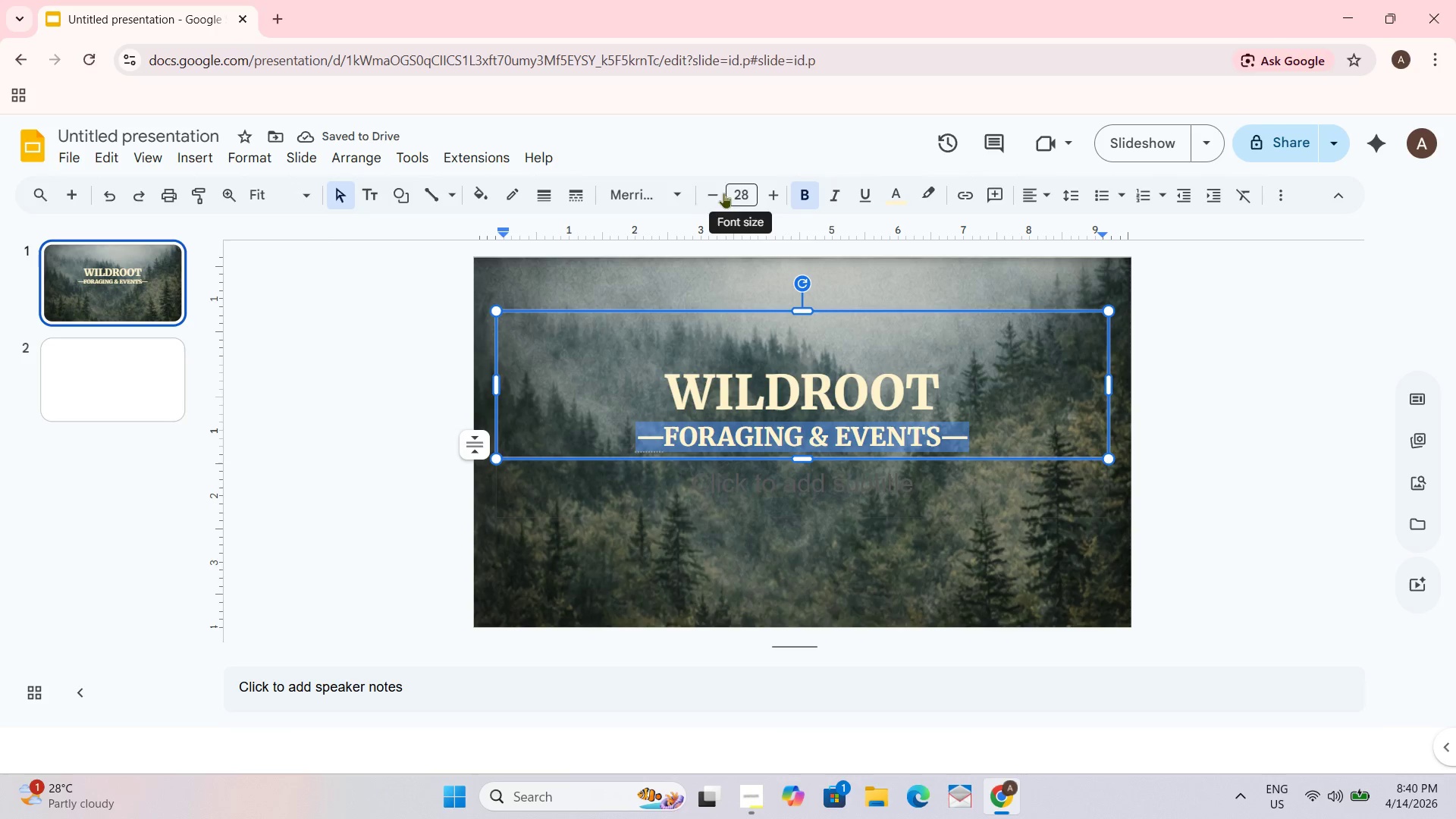 
double_click([717, 196])
 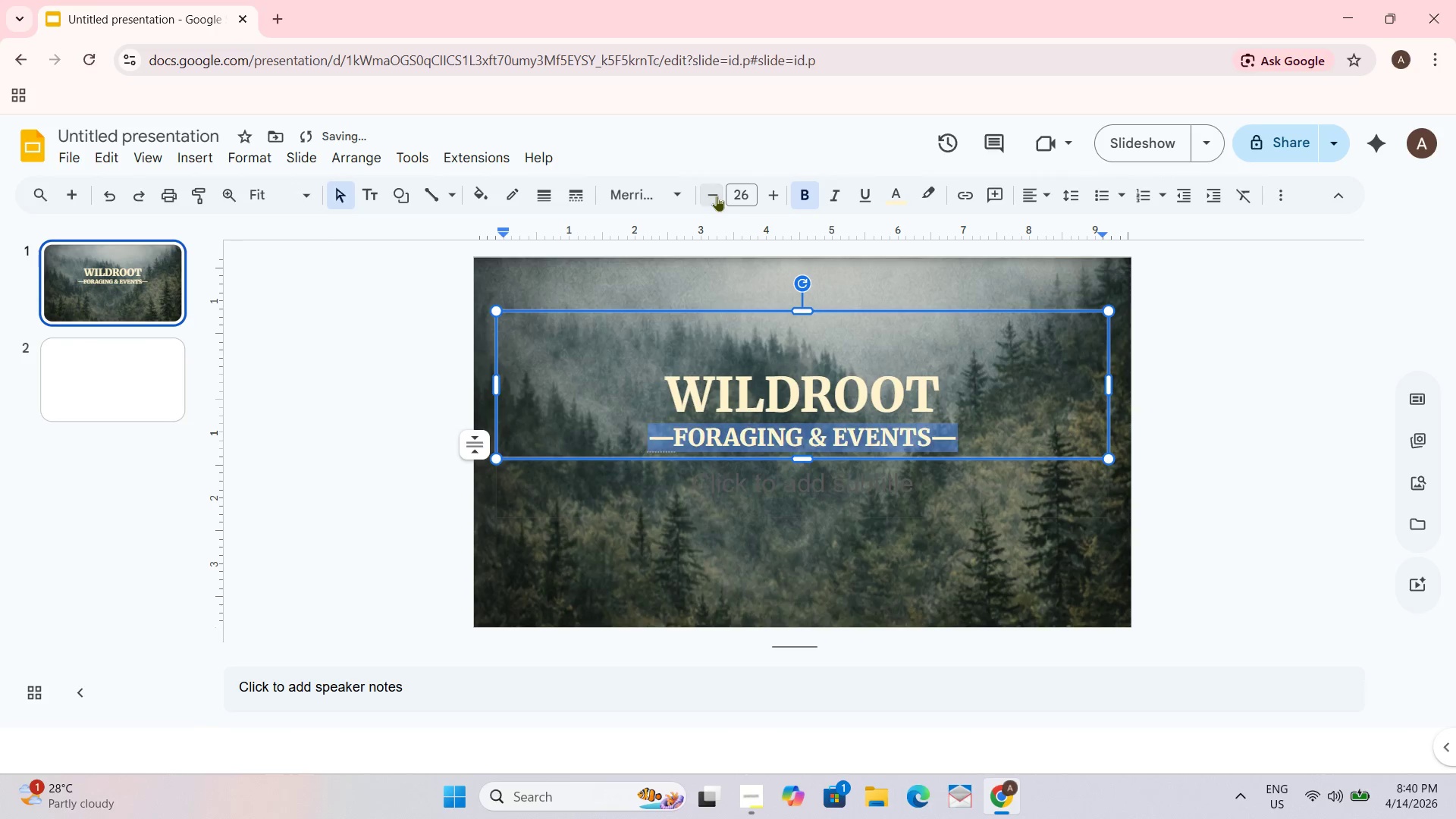 
triple_click([717, 196])
 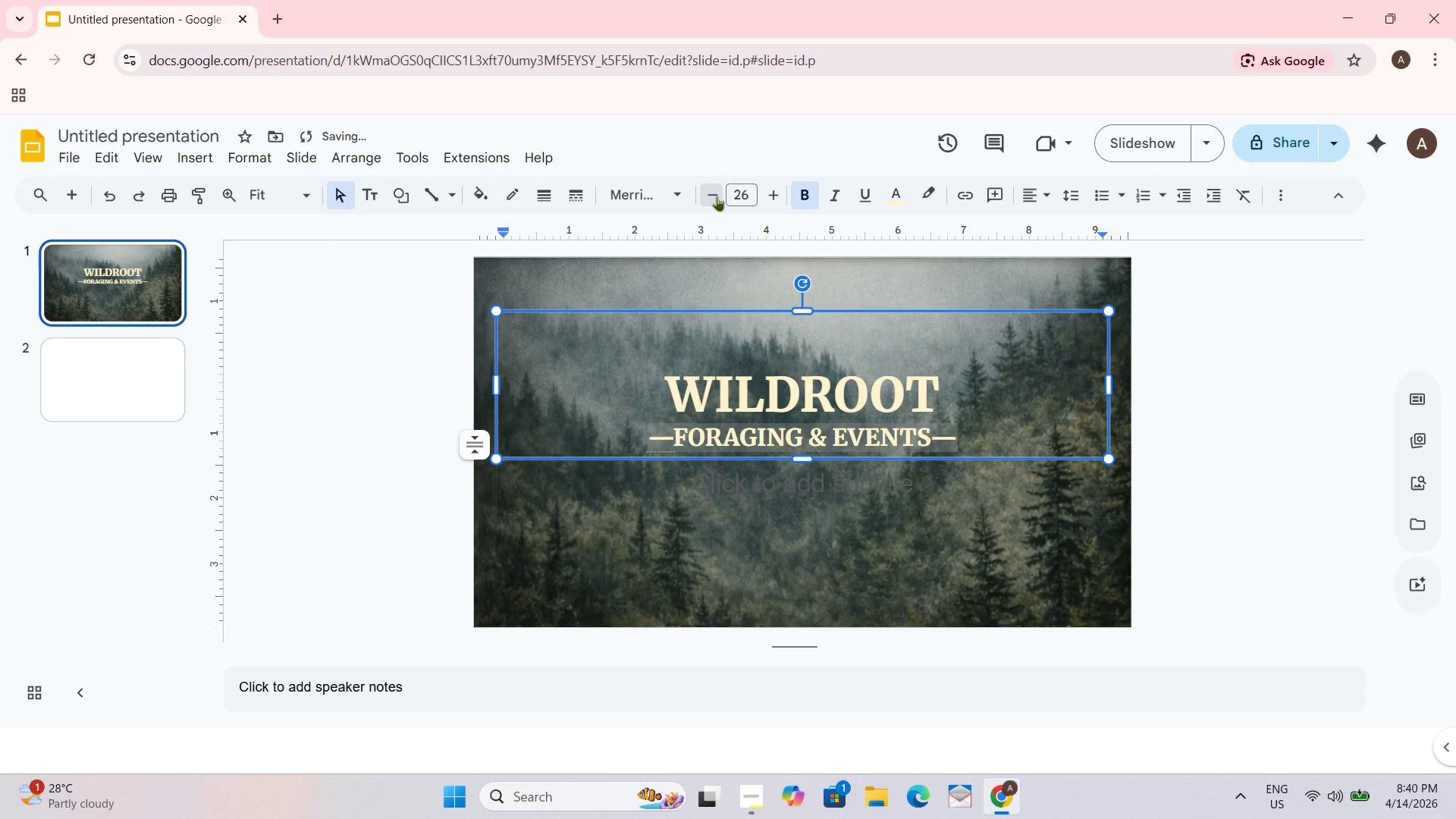 
triple_click([716, 196])
 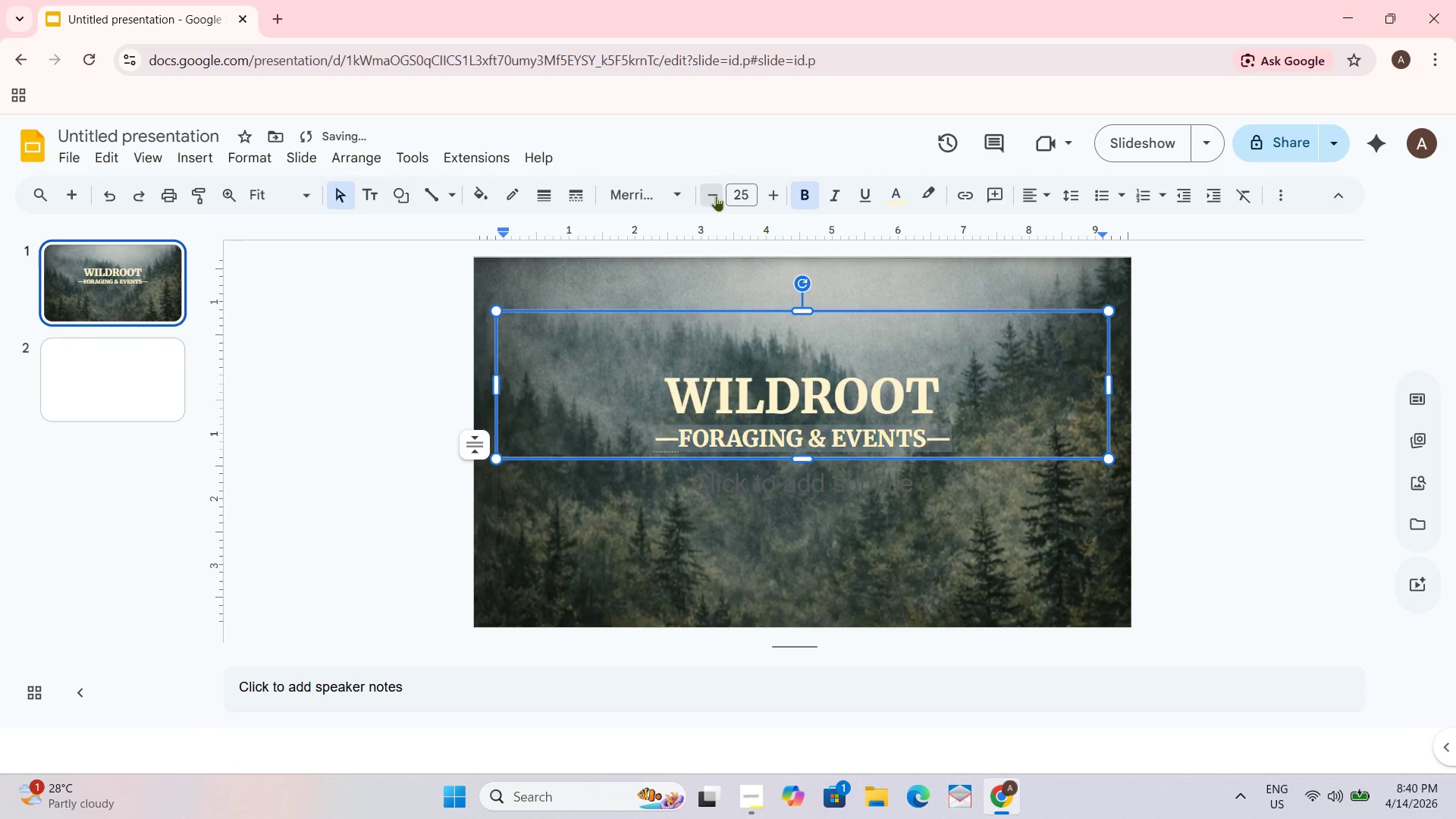 
triple_click([716, 196])
 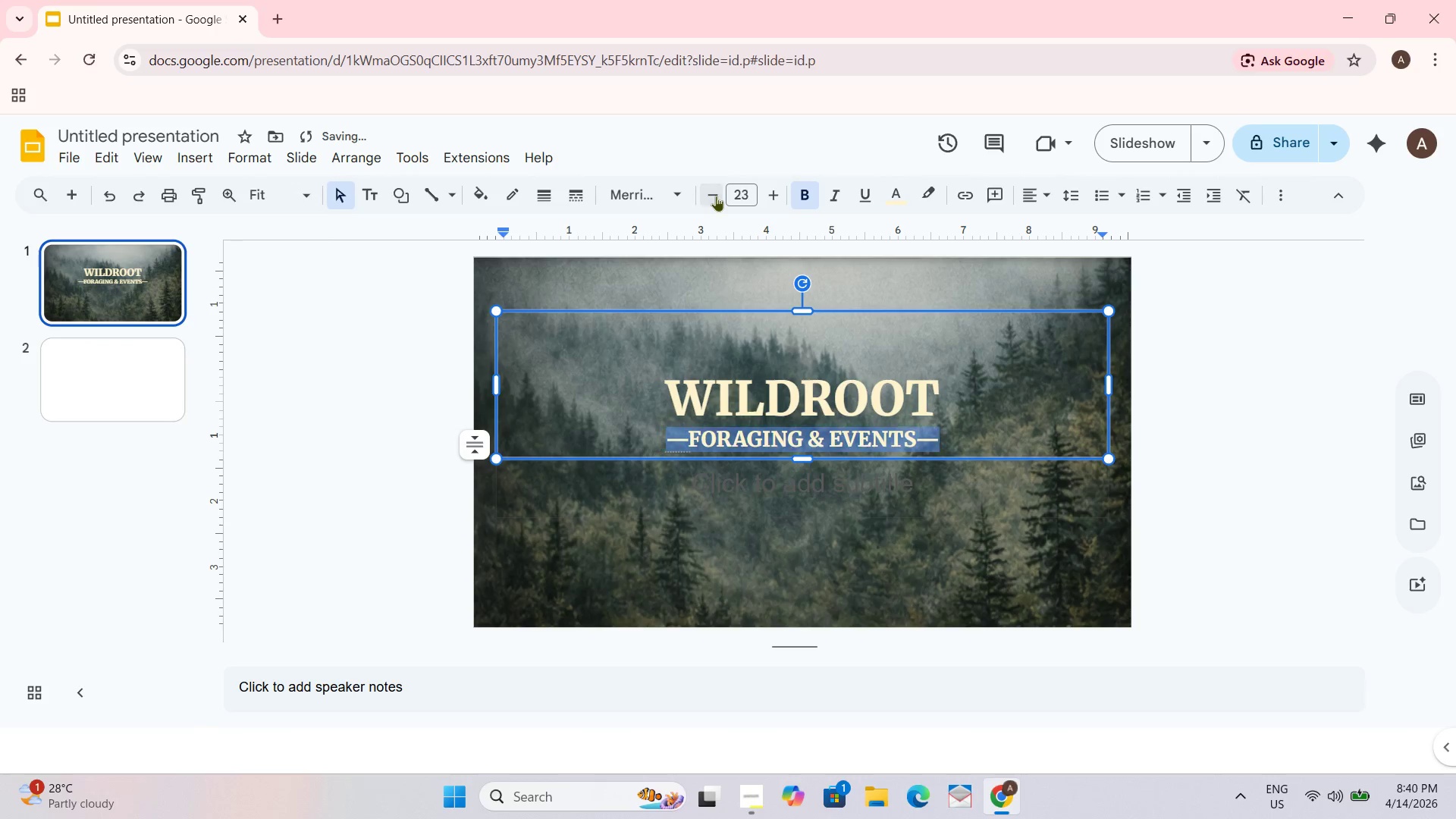 
triple_click([716, 196])
 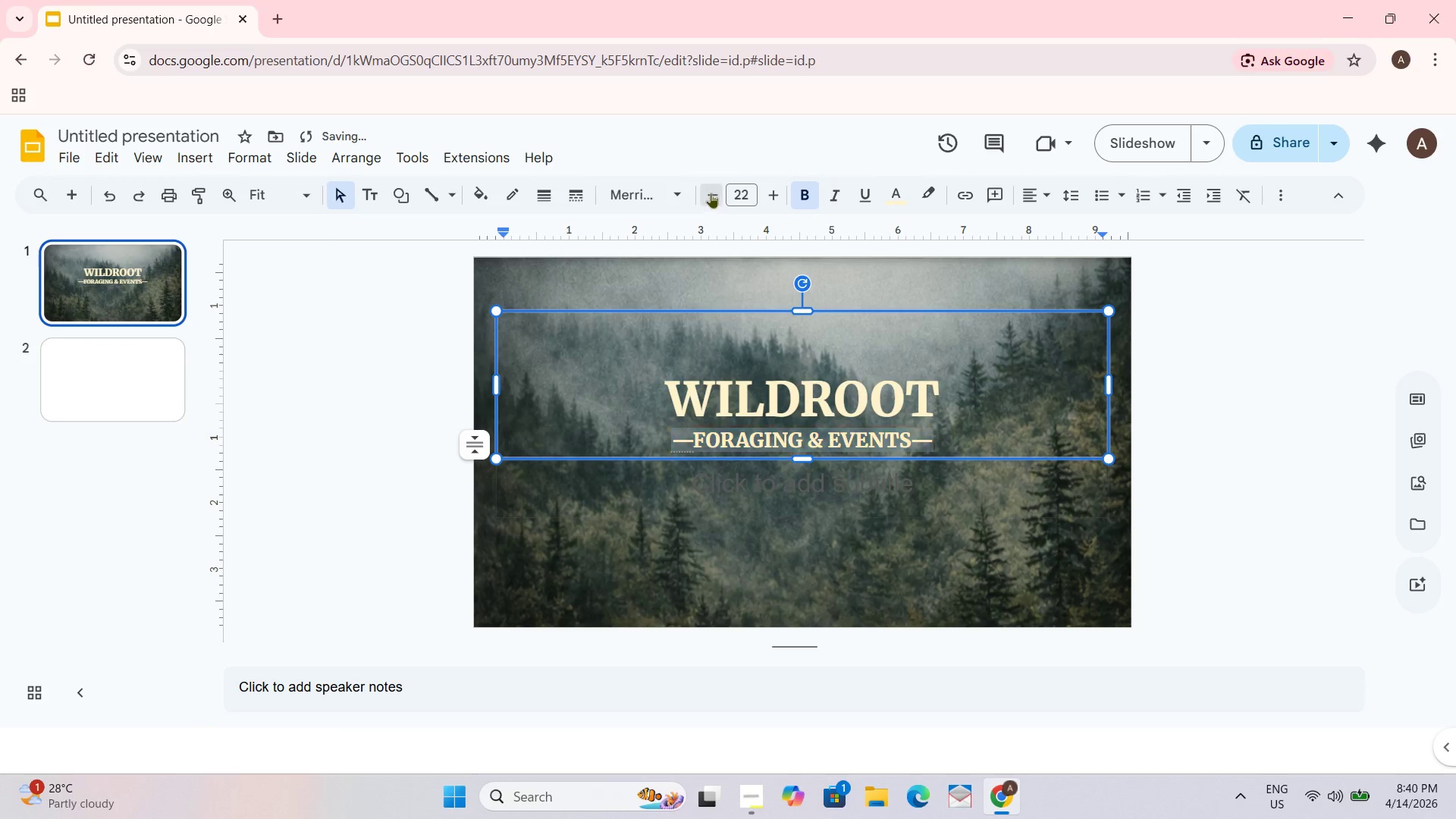 
double_click([711, 193])
 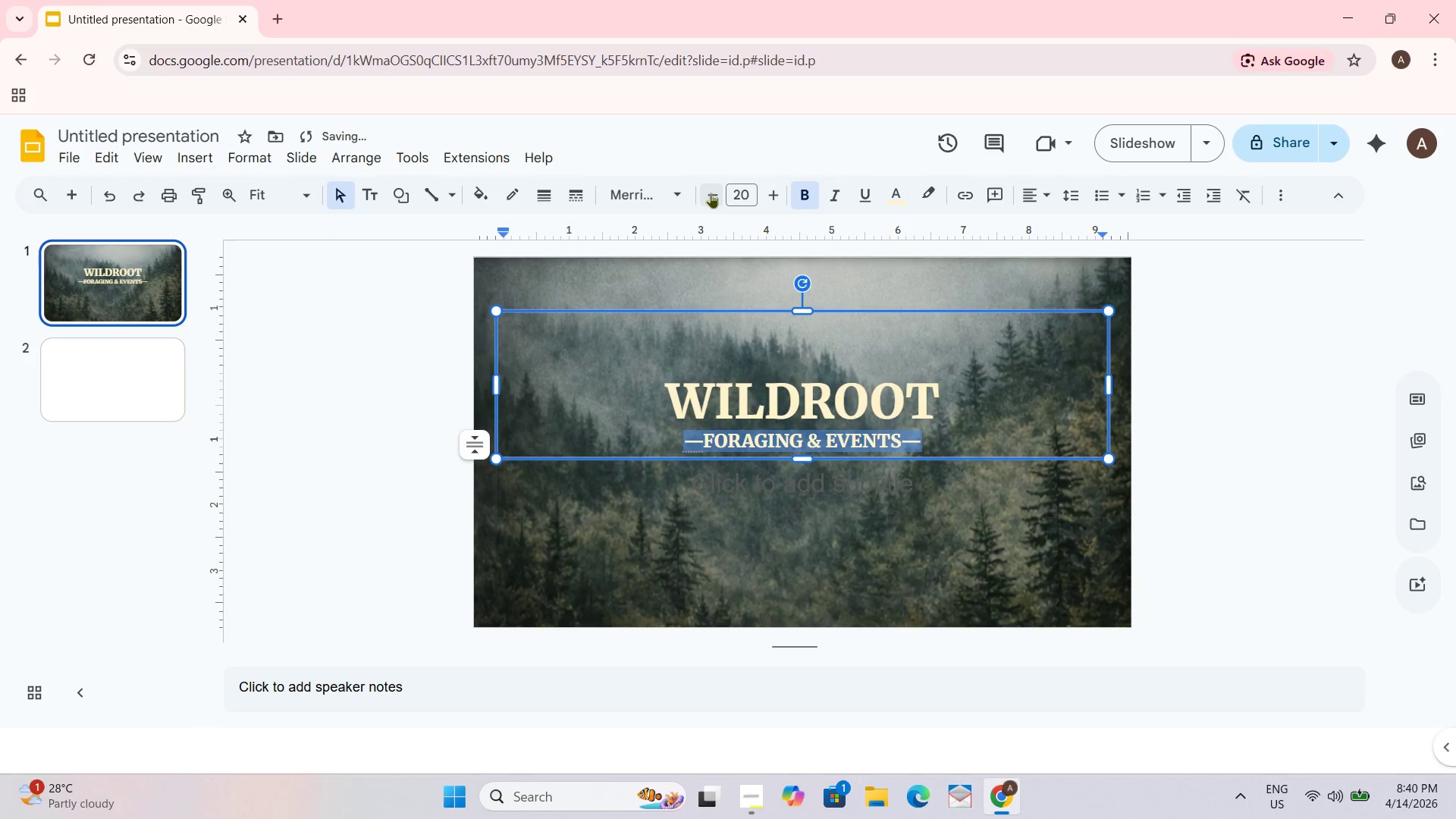 
triple_click([711, 193])
 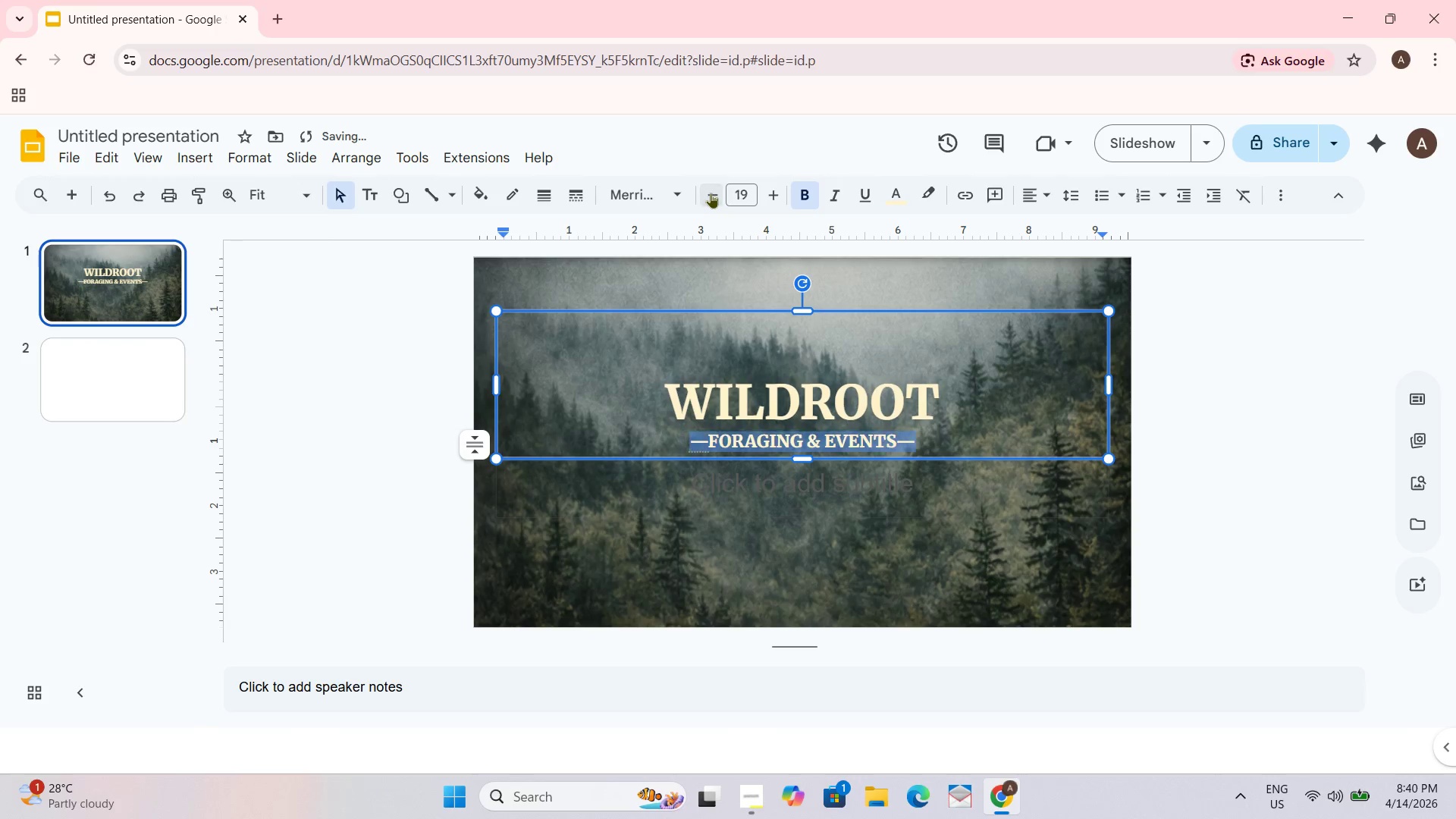 
triple_click([711, 193])
 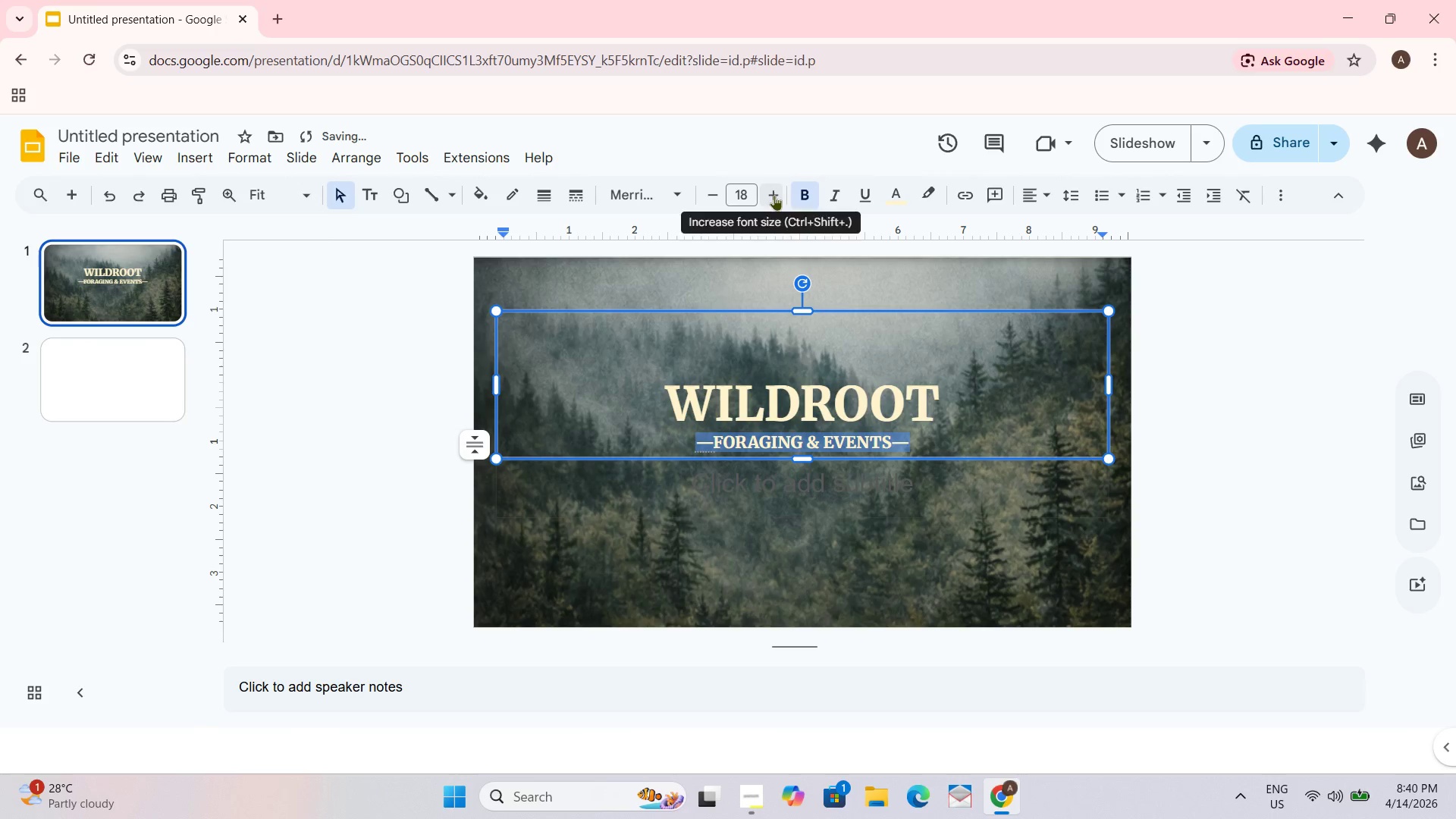 
double_click([991, 392])
 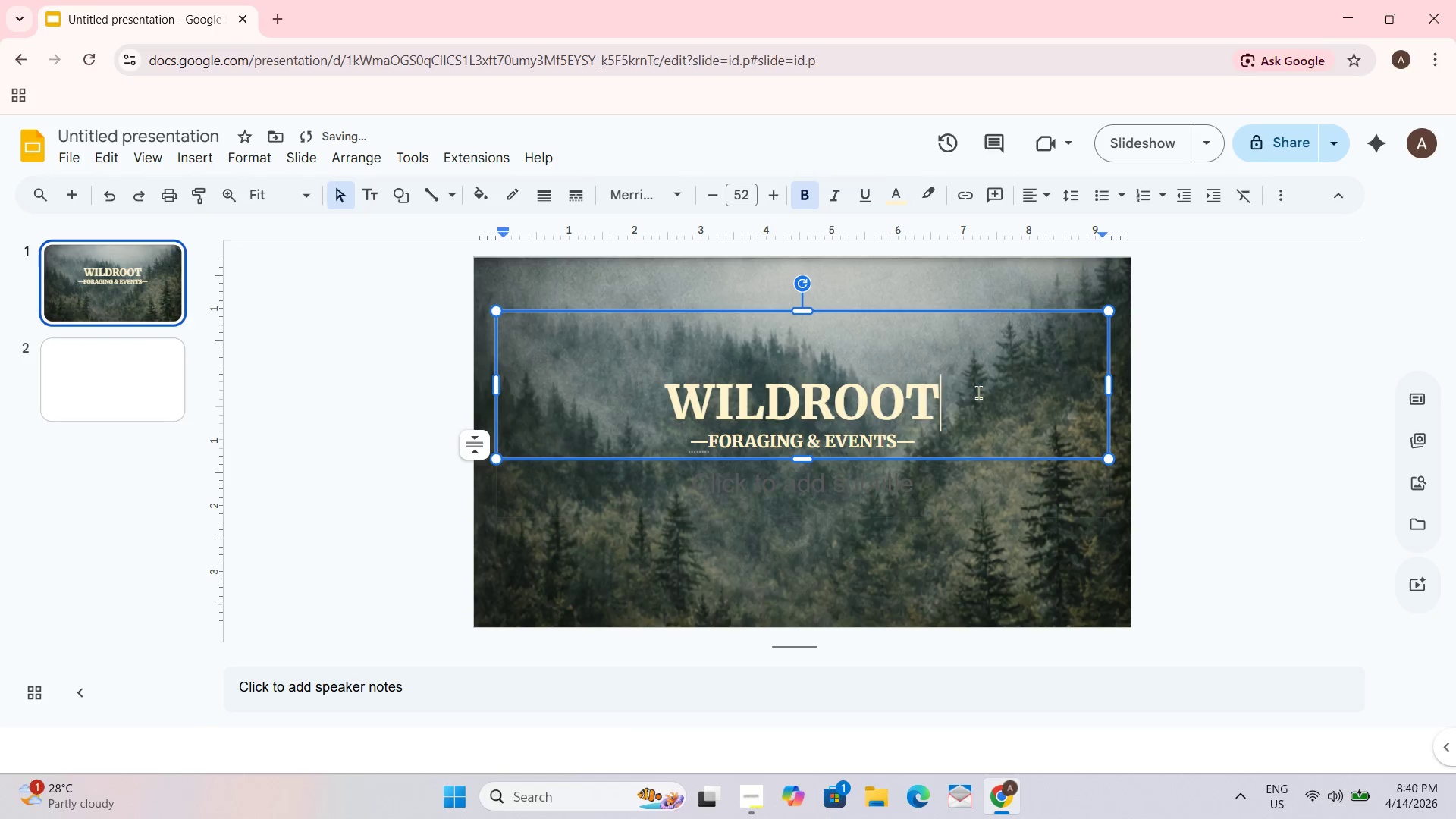 
left_click_drag(start_coordinate=[978, 392], to_coordinate=[662, 389])
 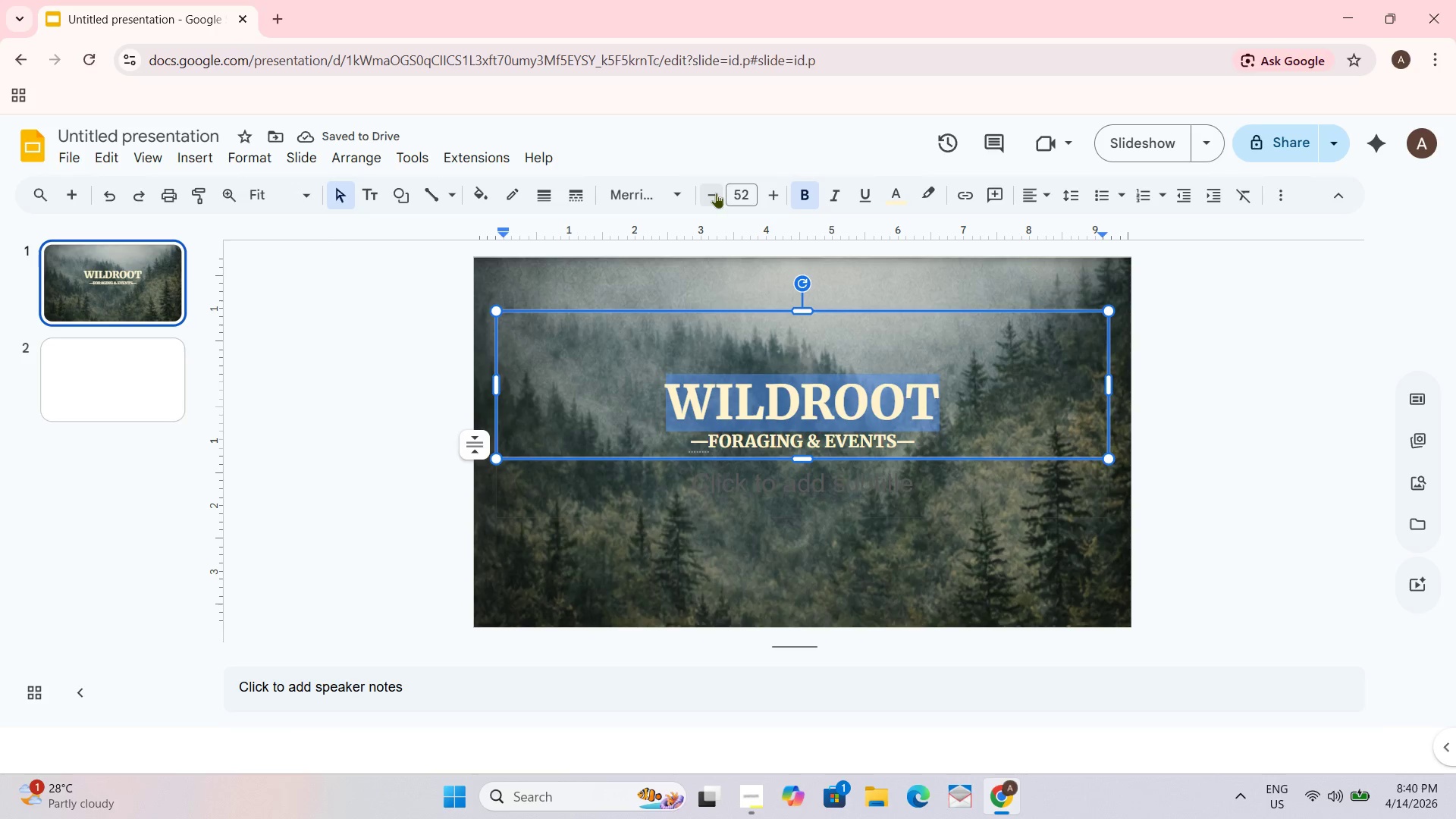 
double_click([711, 193])
 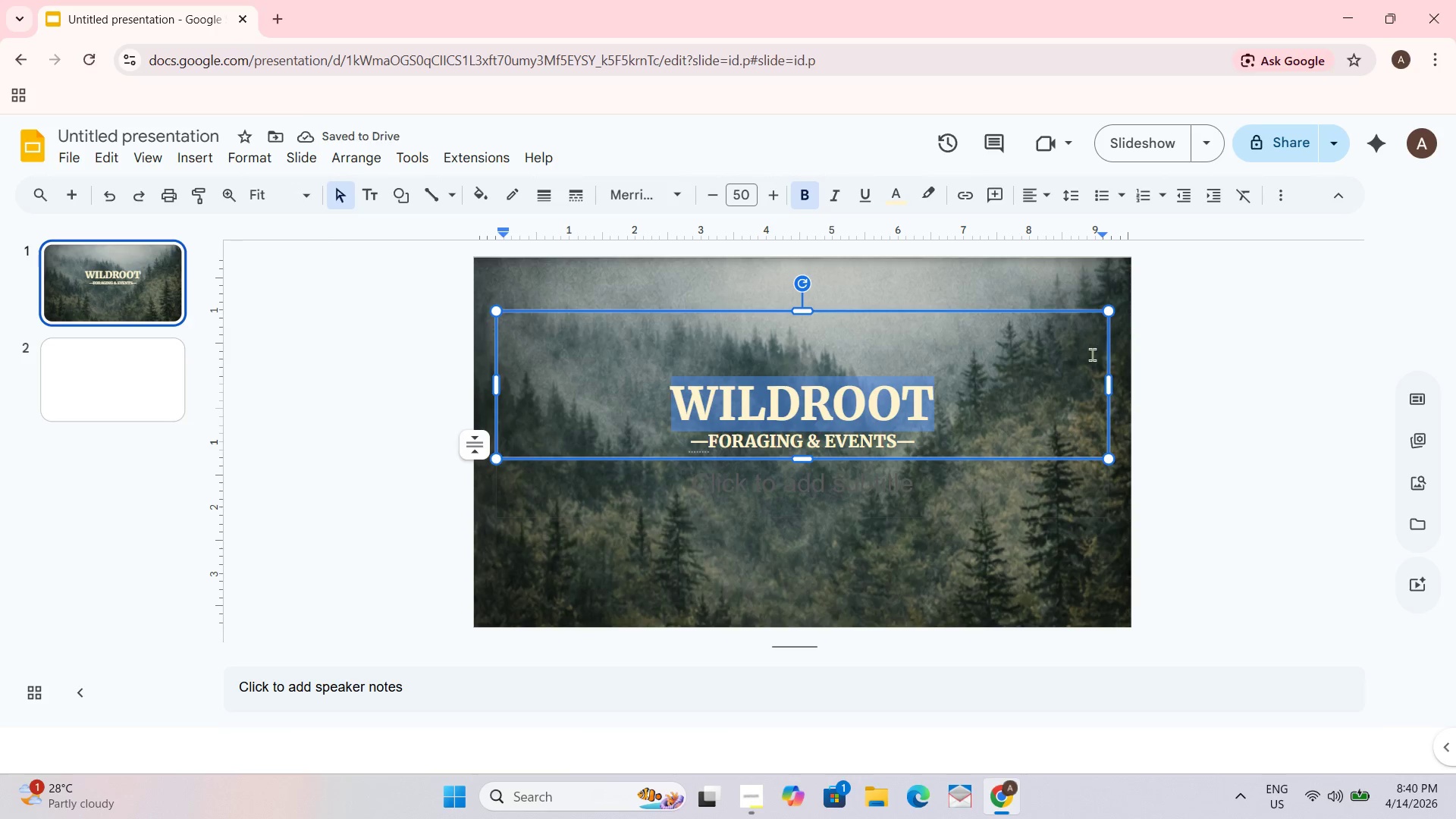 
left_click_drag(start_coordinate=[798, 313], to_coordinate=[808, 372])
 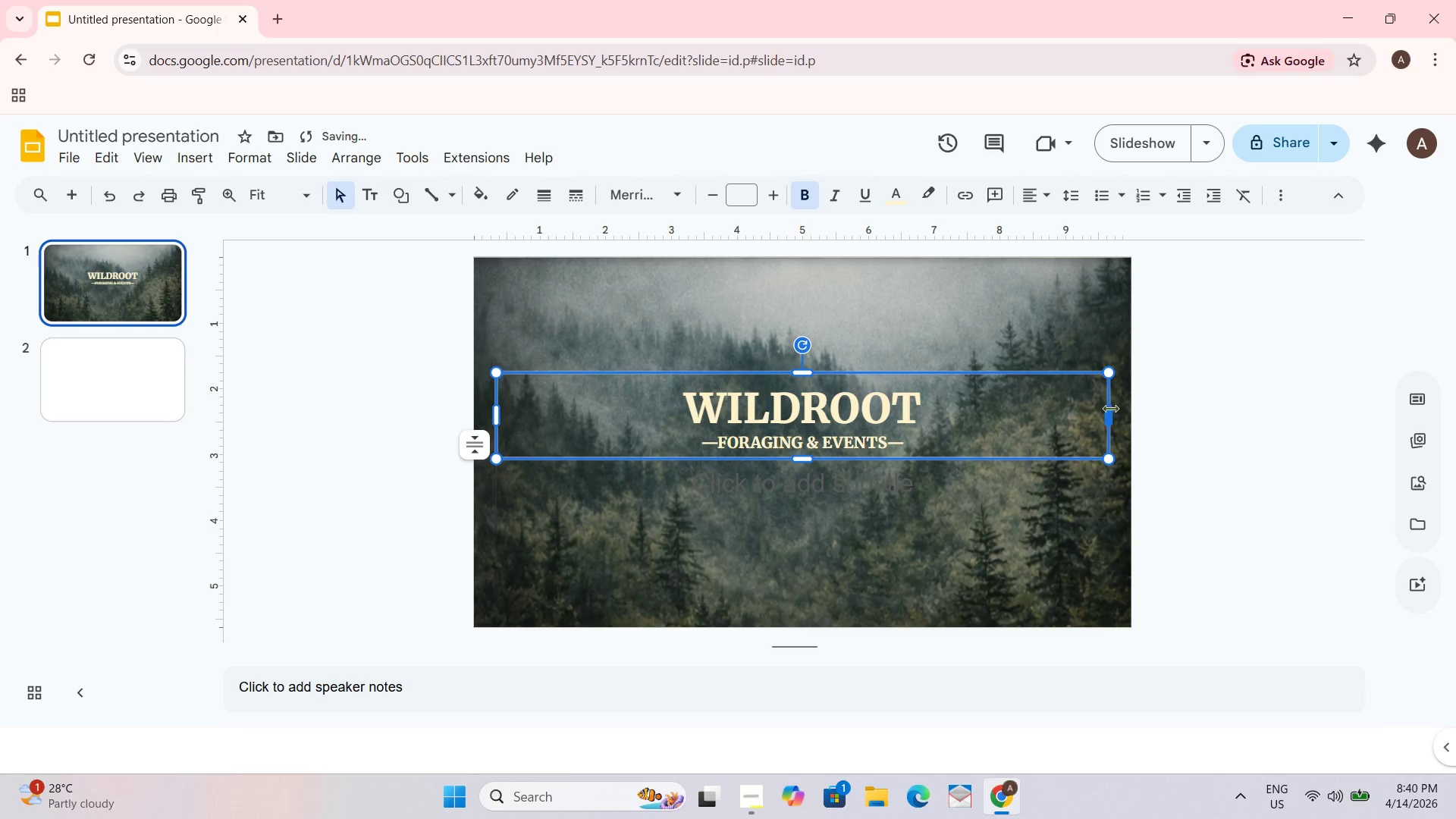 
left_click_drag(start_coordinate=[1114, 417], to_coordinate=[994, 421])
 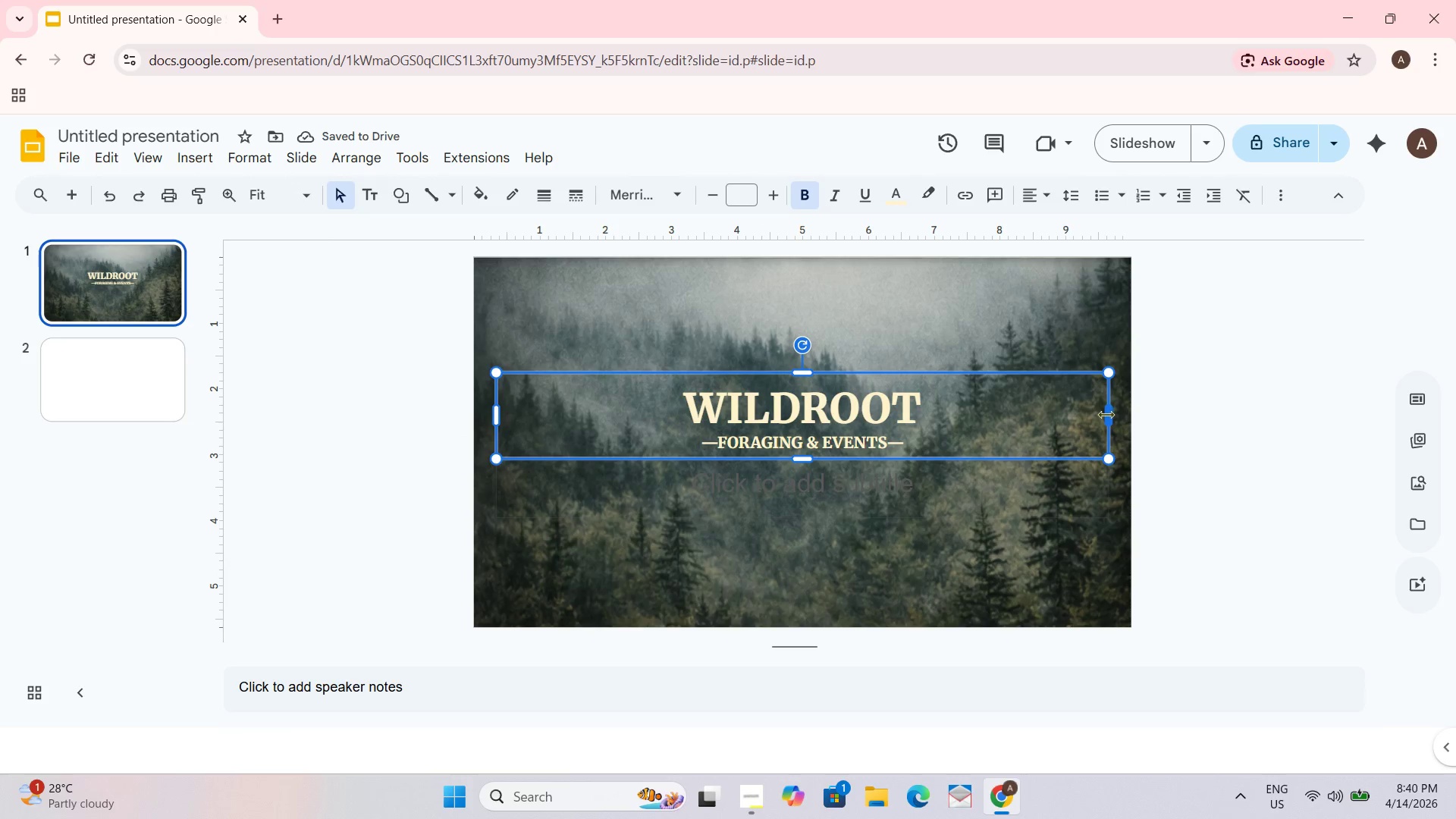 
left_click_drag(start_coordinate=[1109, 414], to_coordinate=[1056, 414])
 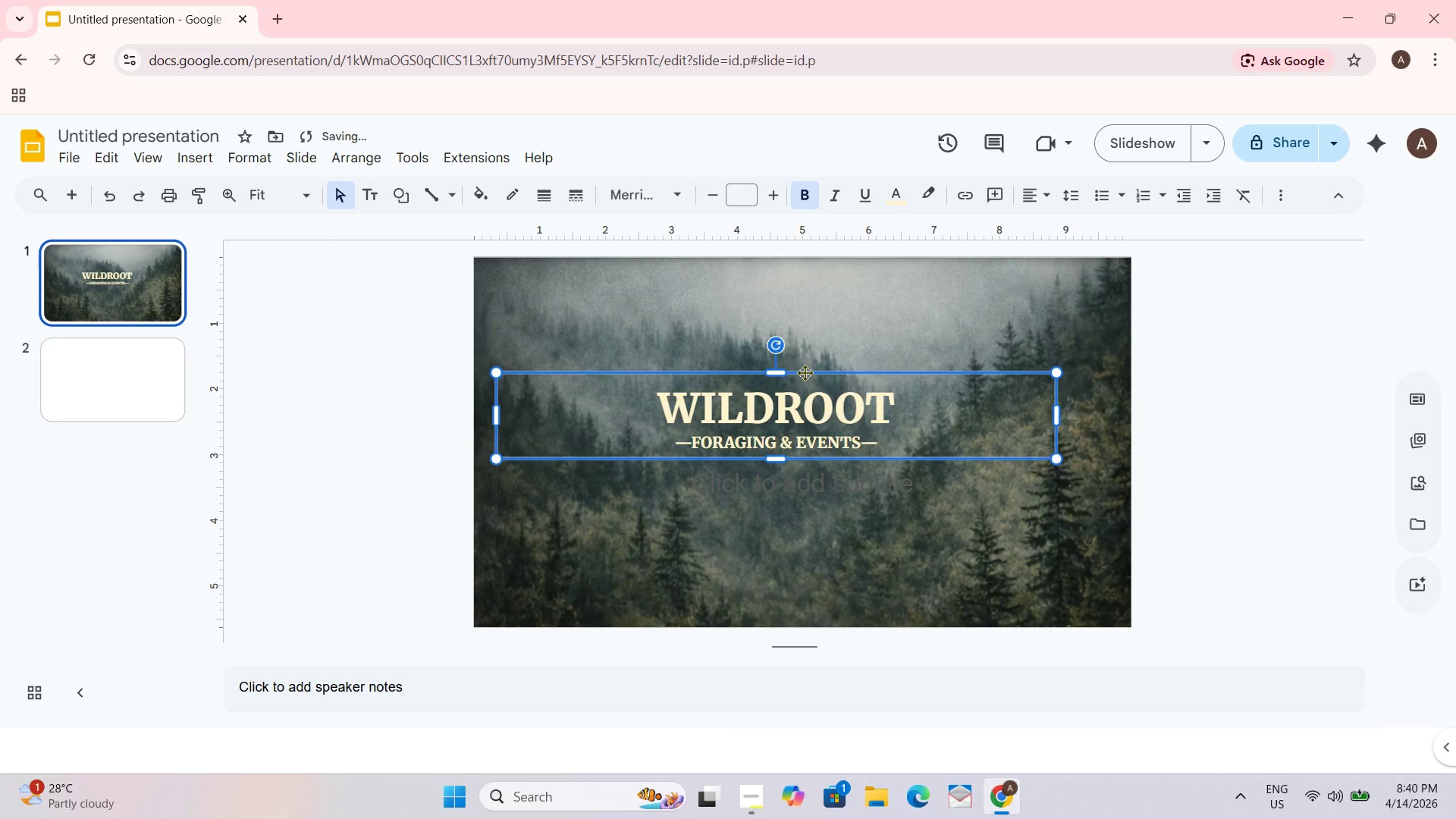 
left_click_drag(start_coordinate=[805, 372], to_coordinate=[831, 283])
 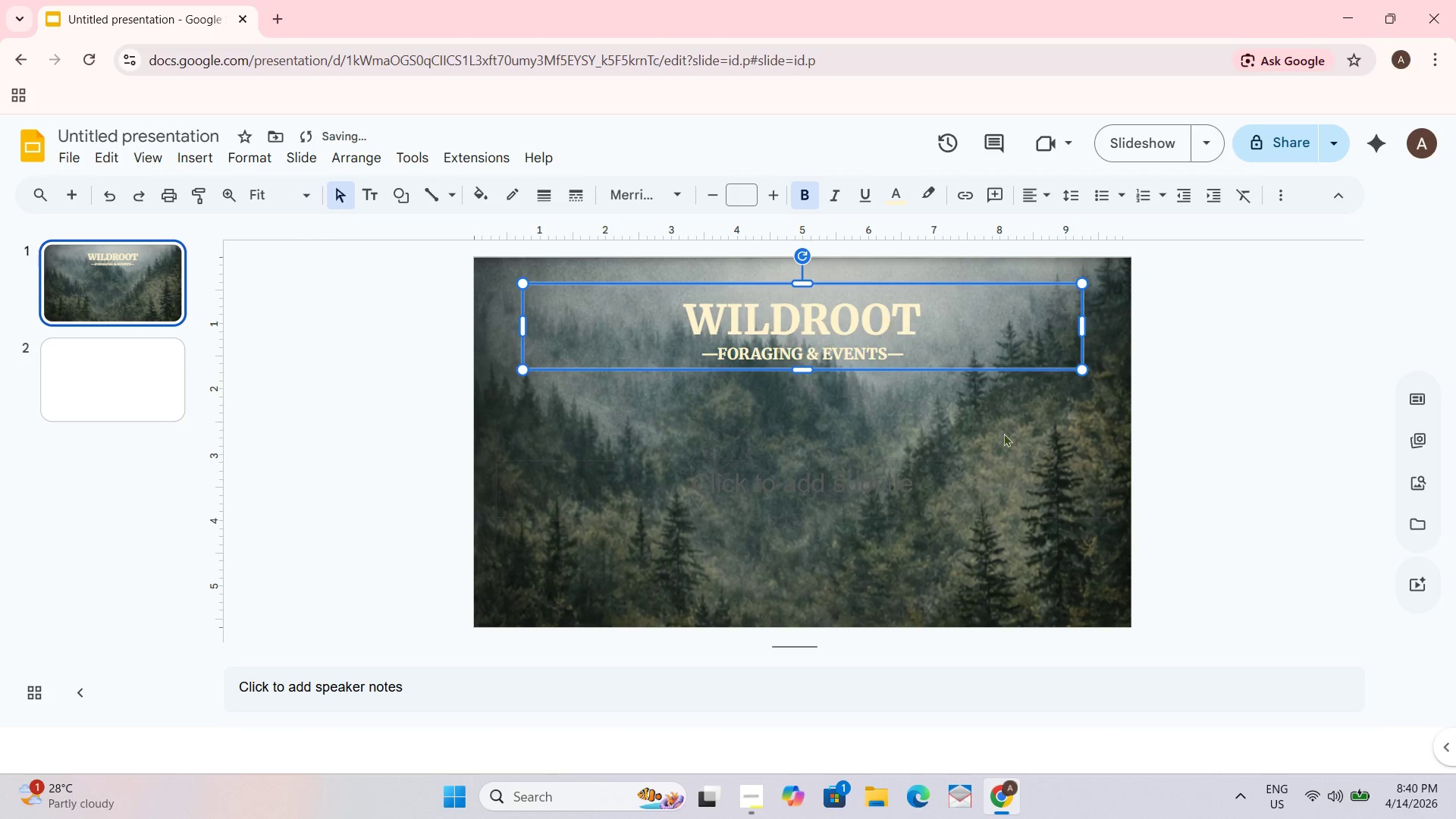 
left_click([976, 437])
 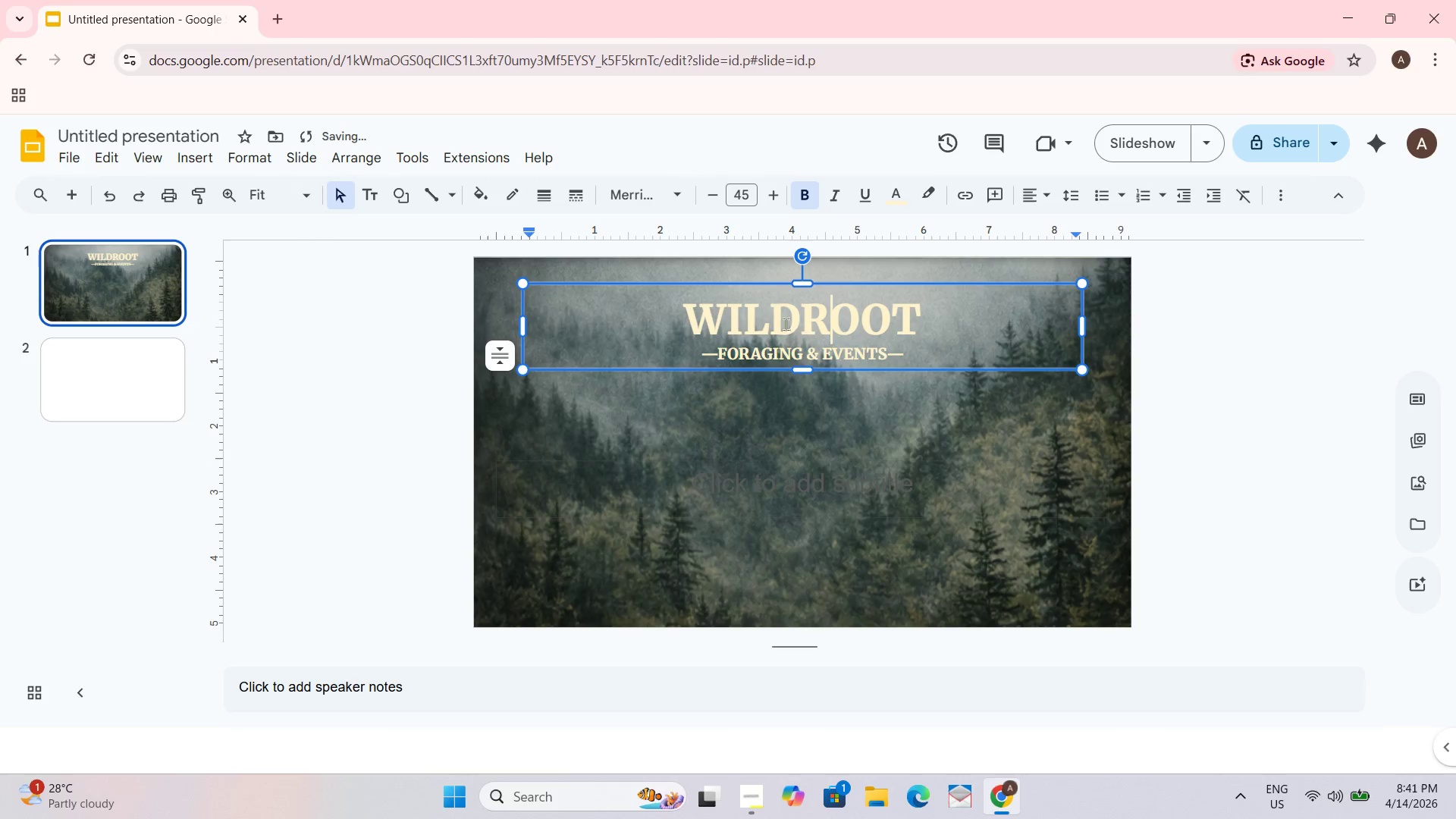 
left_click_drag(start_coordinate=[688, 323], to_coordinate=[949, 330])
 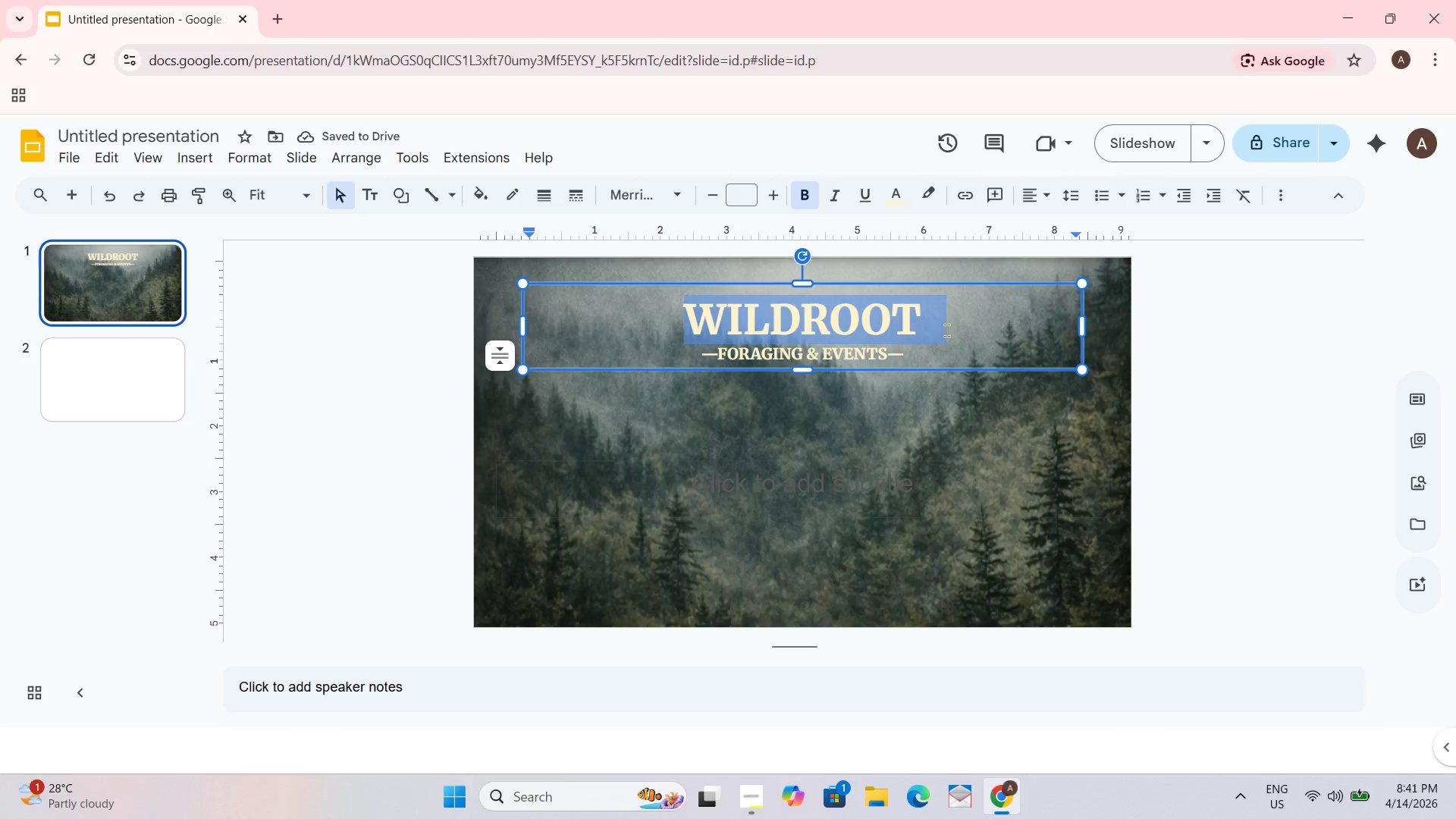 
key(Control+B)
 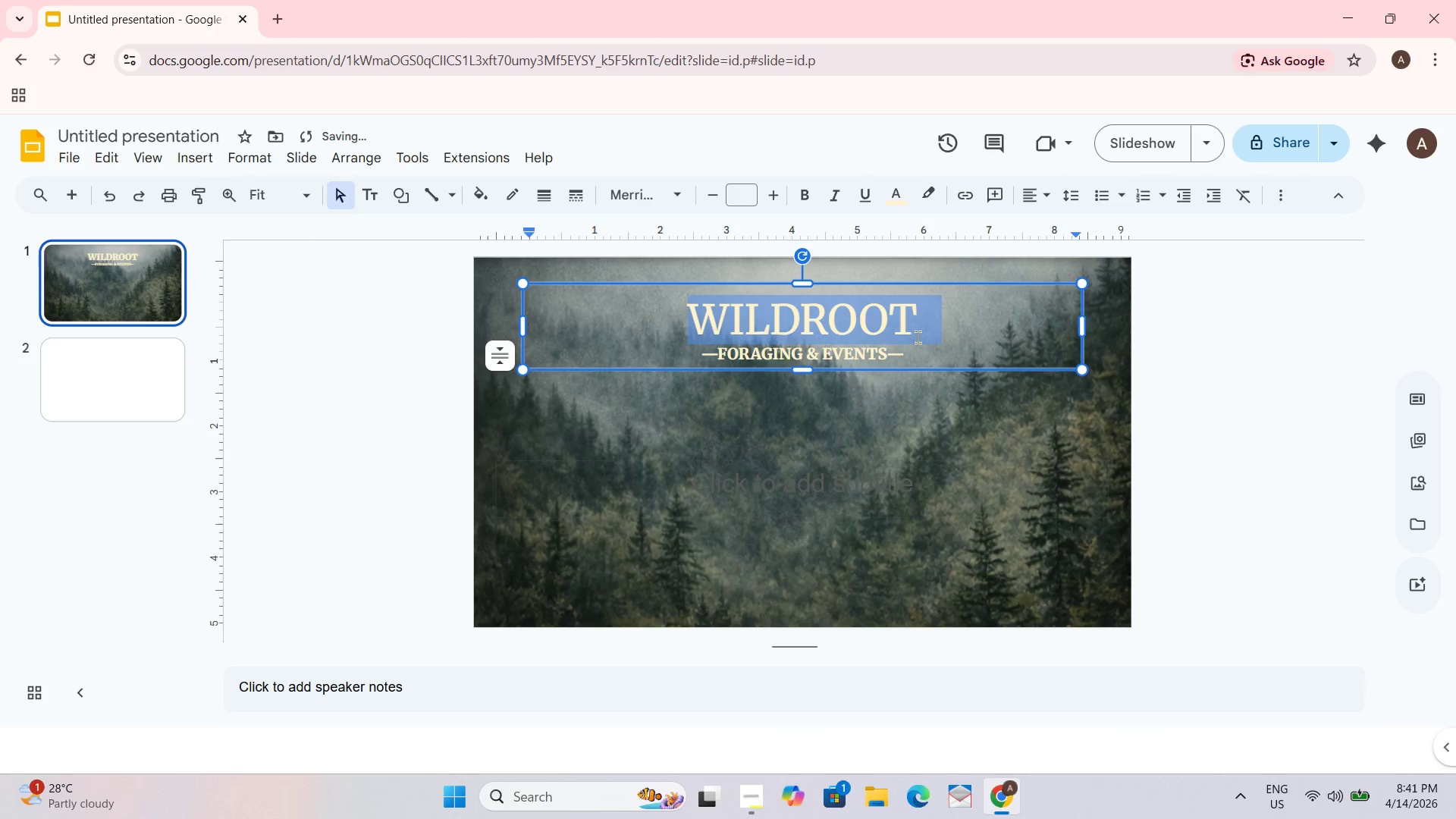 
key(Control+B)
 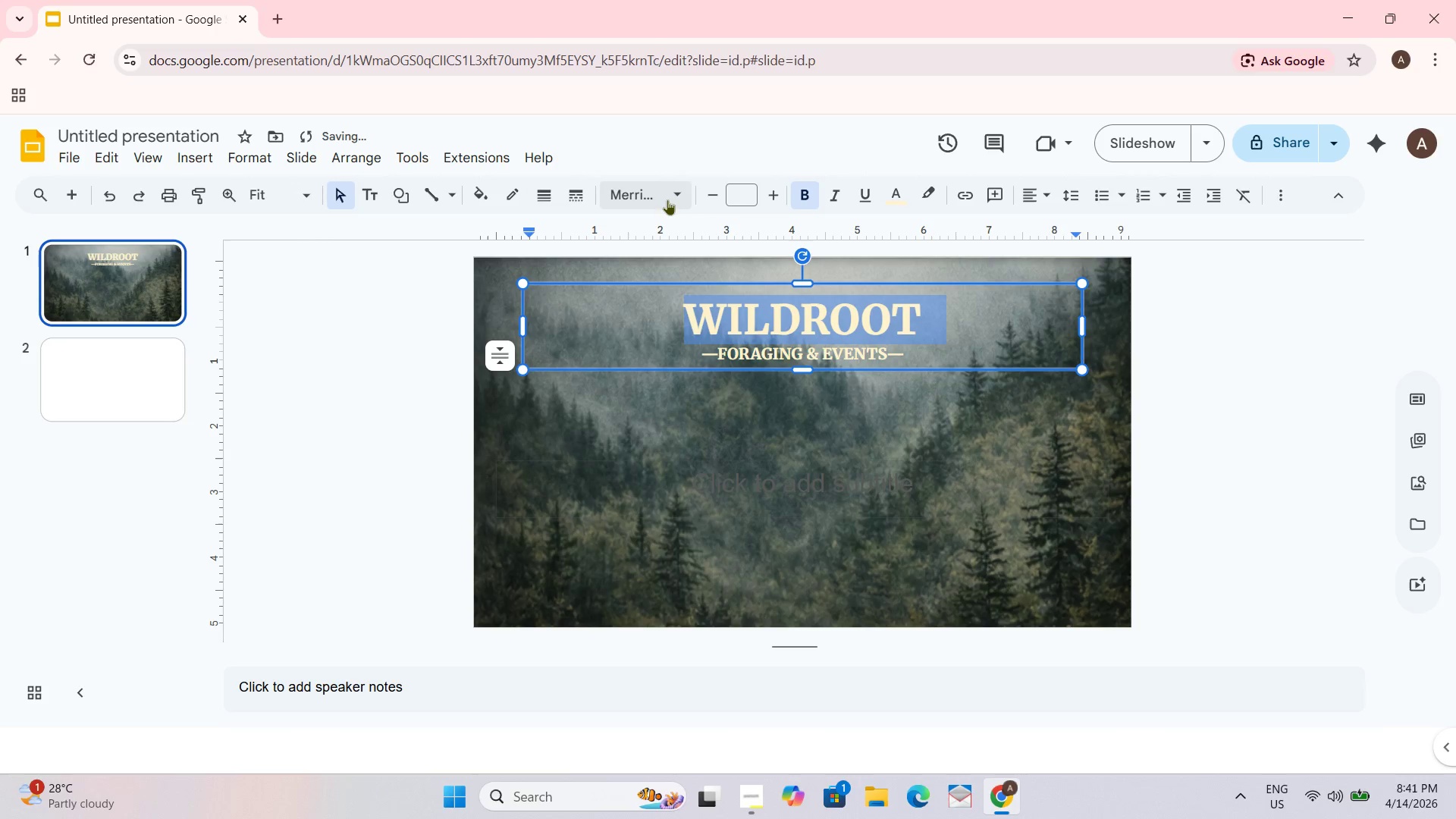 
left_click([681, 193])
 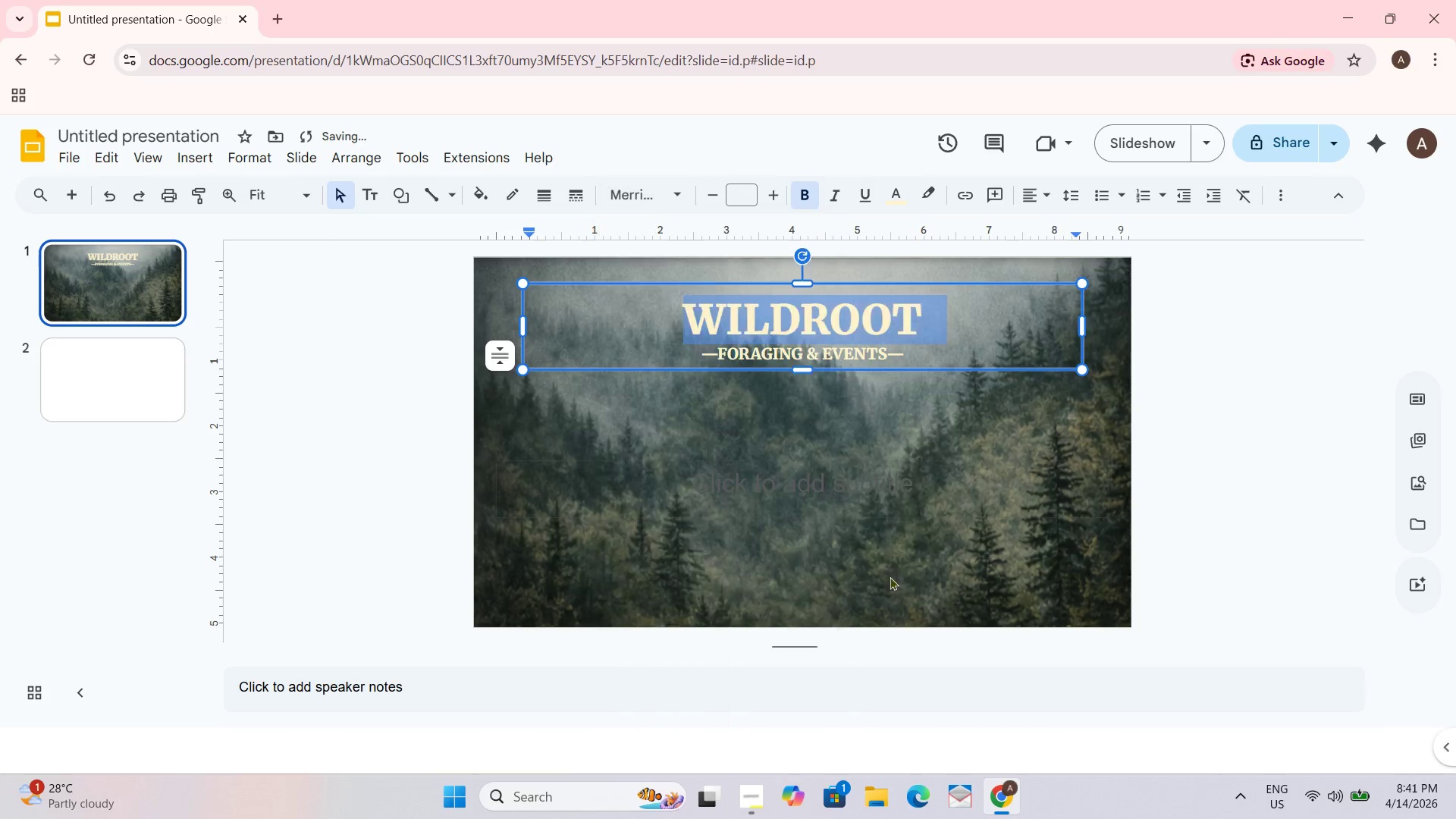 
left_click_drag(start_coordinate=[915, 333], to_coordinate=[912, 333])
 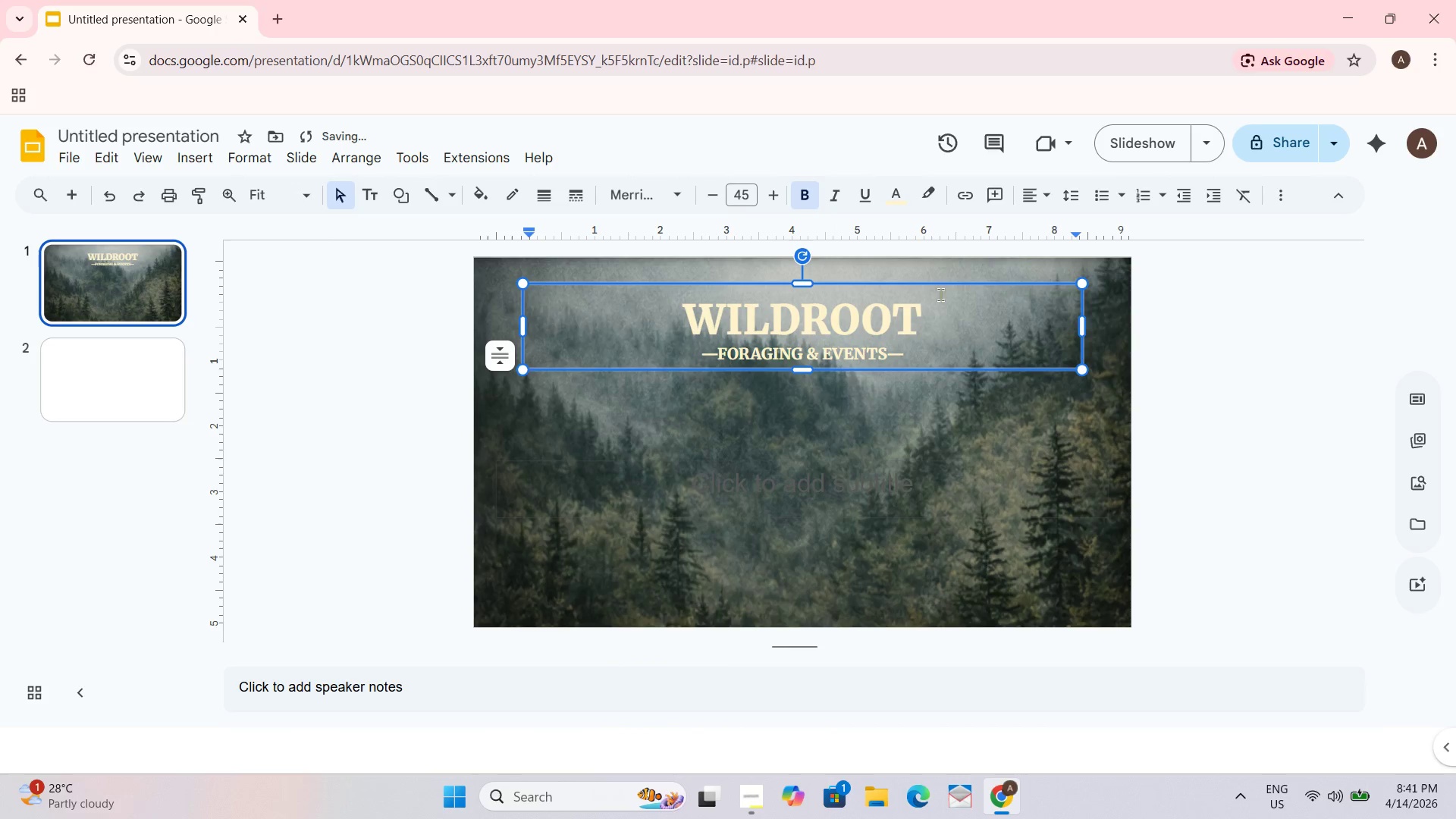 
left_click_drag(start_coordinate=[919, 314], to_coordinate=[679, 315])
 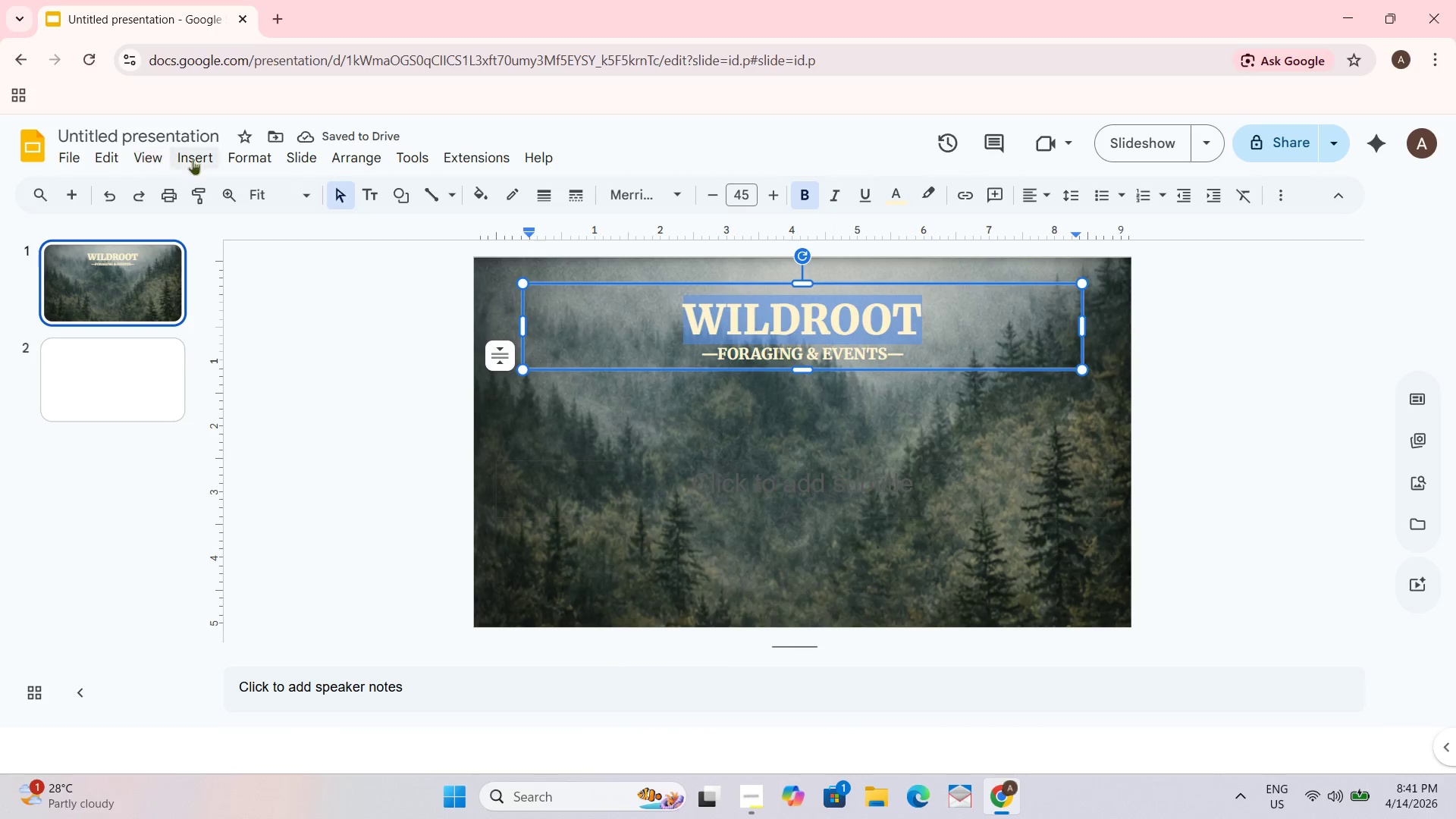 
left_click([231, 158])
 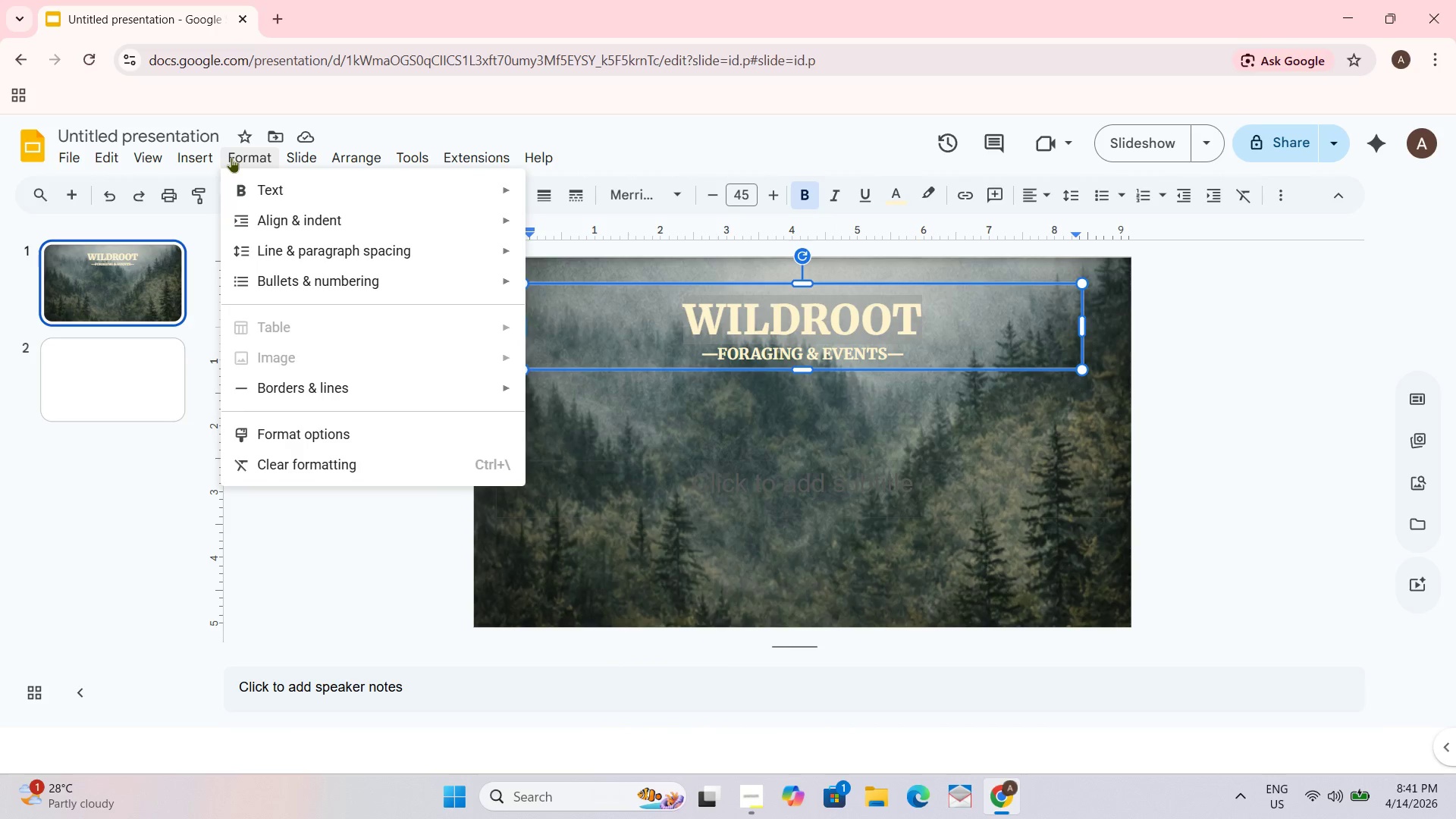 
left_click([231, 157])
 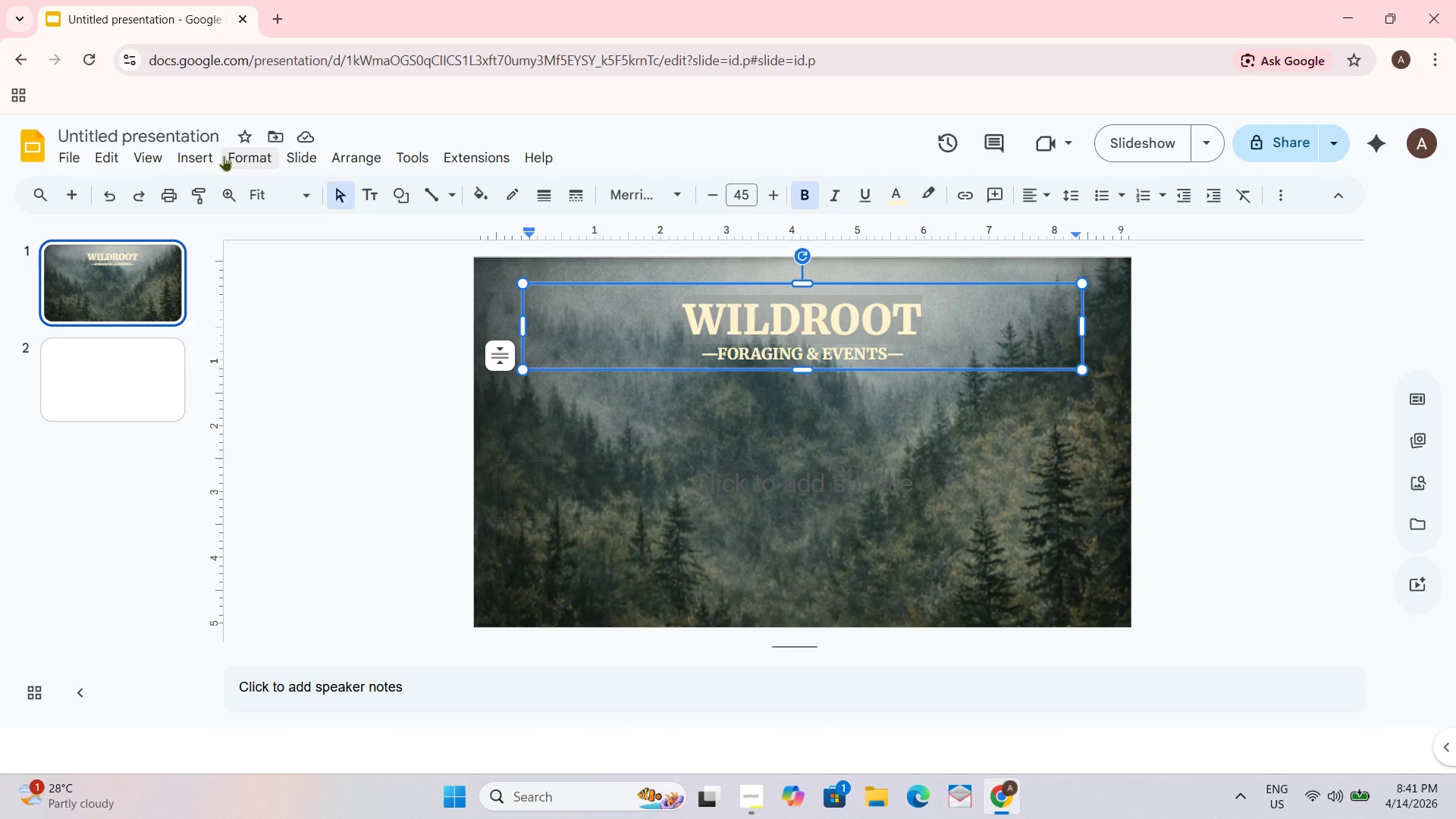 
left_click([198, 155])
 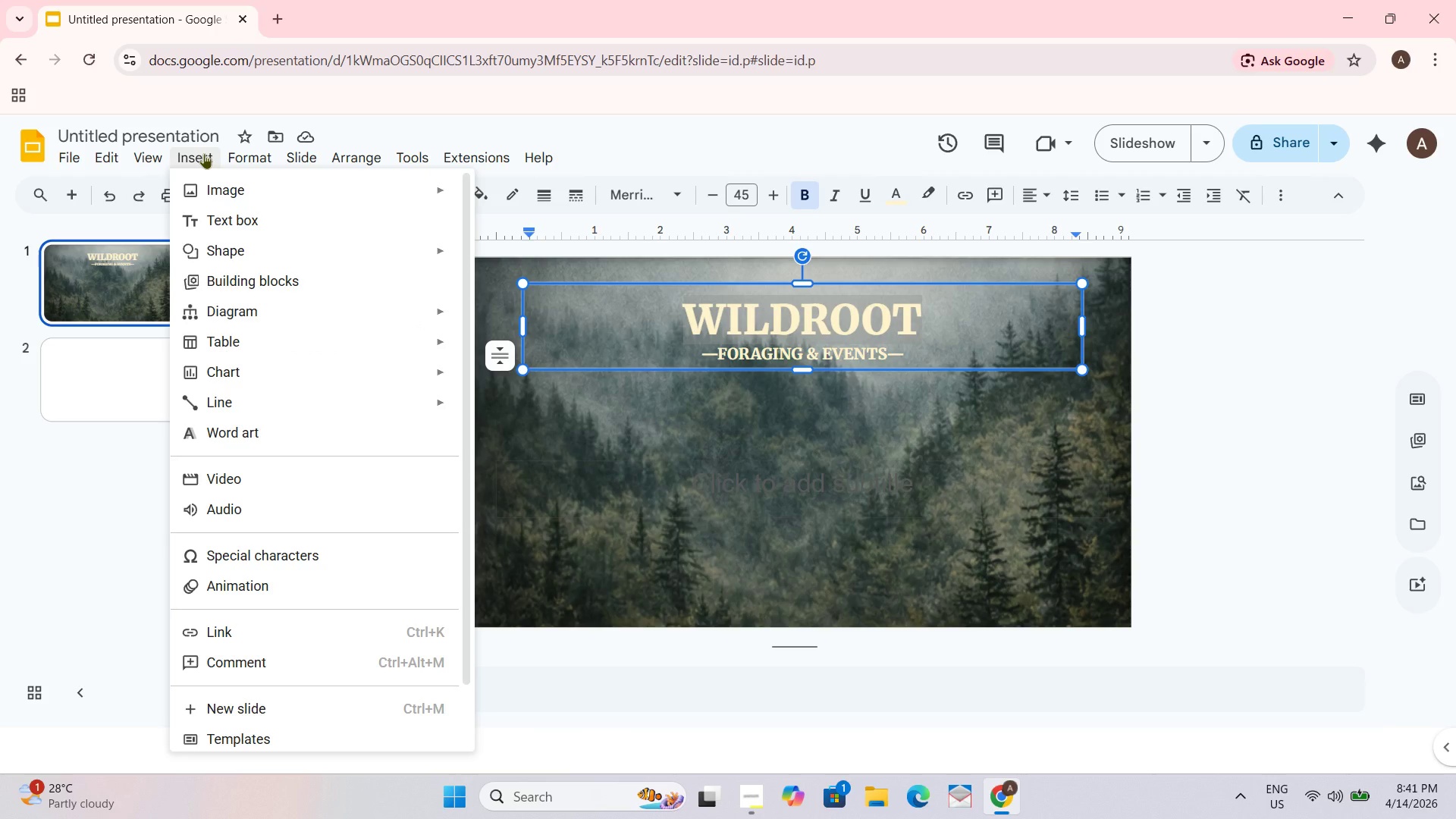 
wait(7.2)
 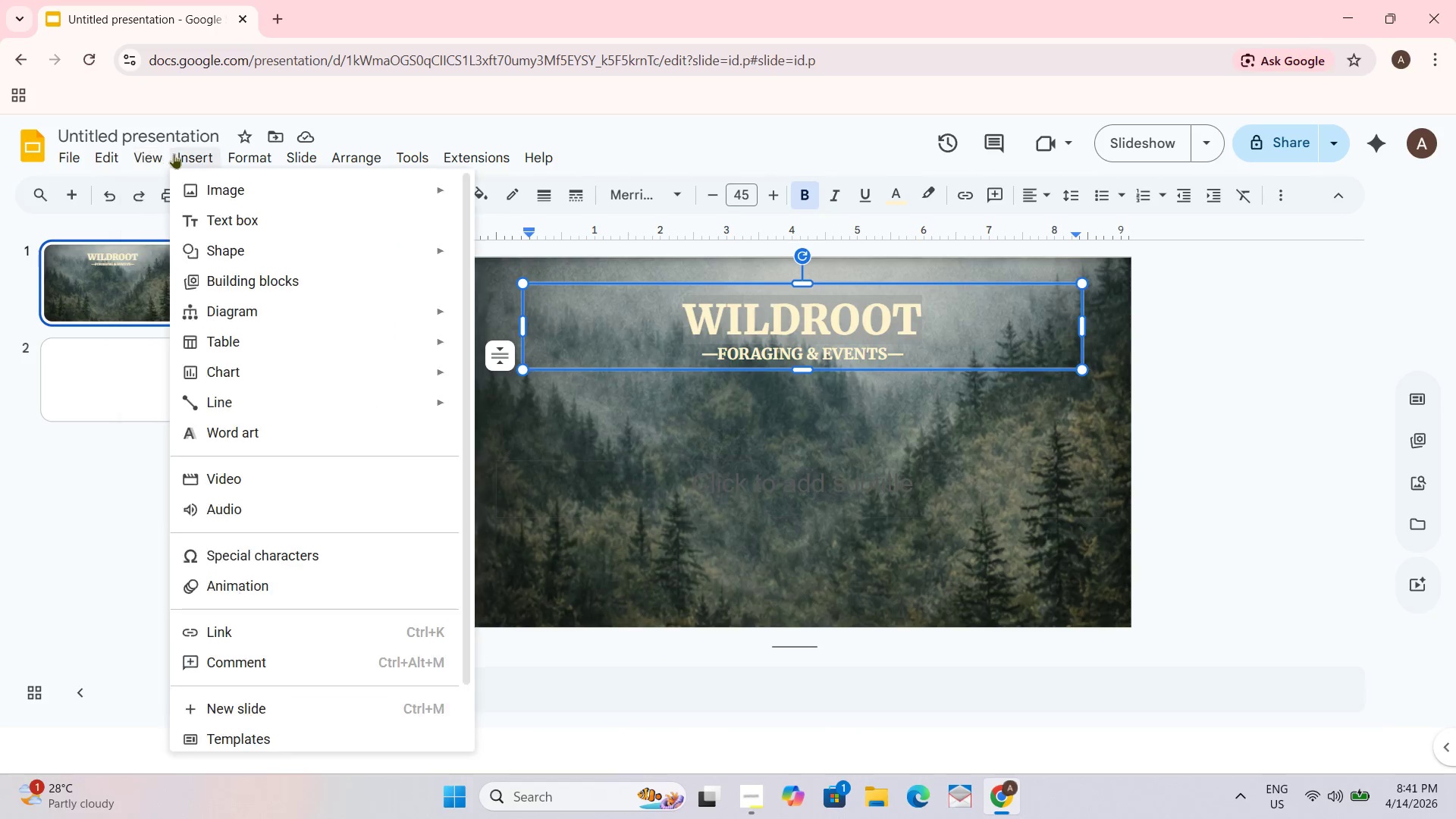 
left_click([276, 427])
 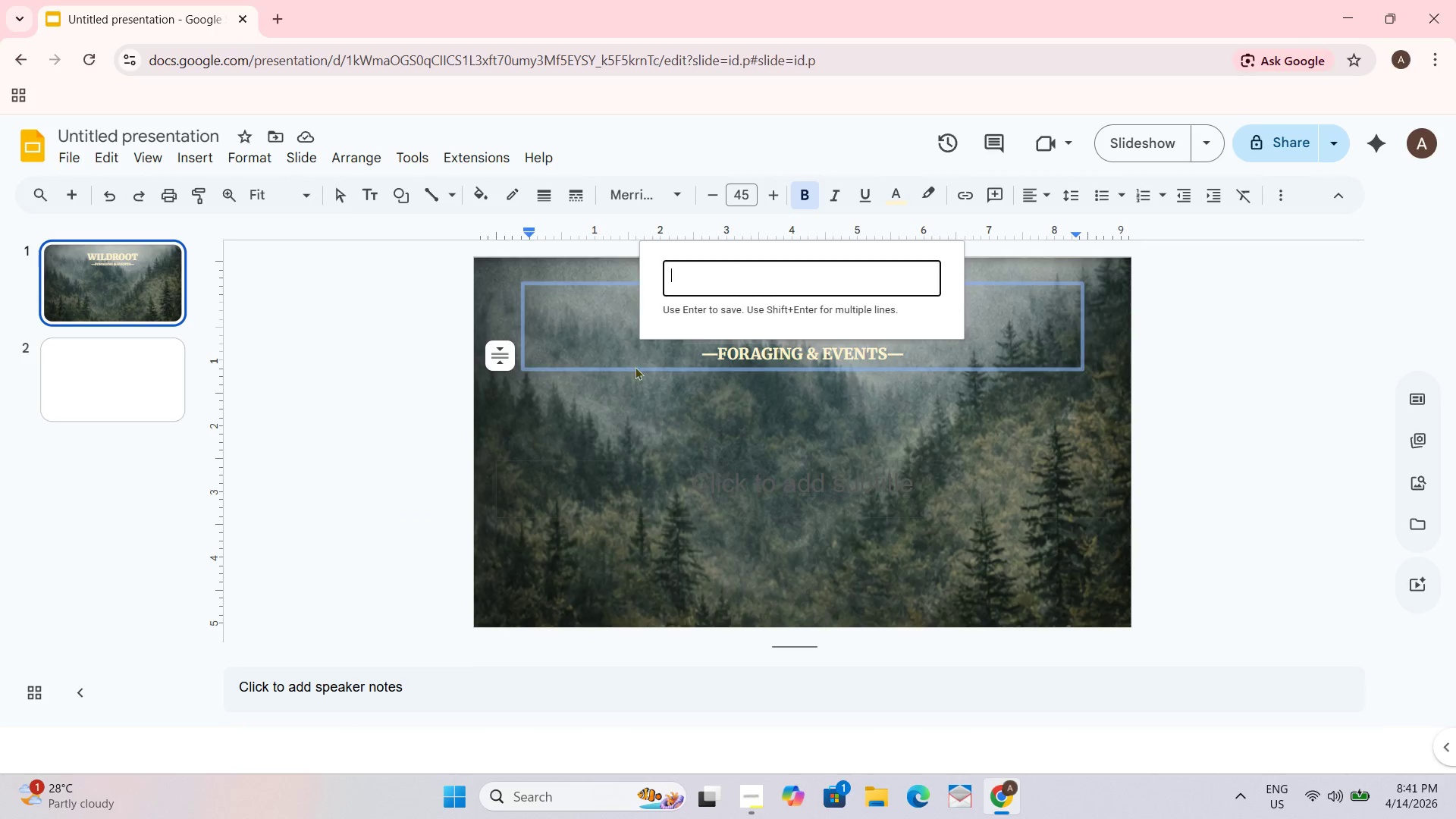 
wait(5.75)
 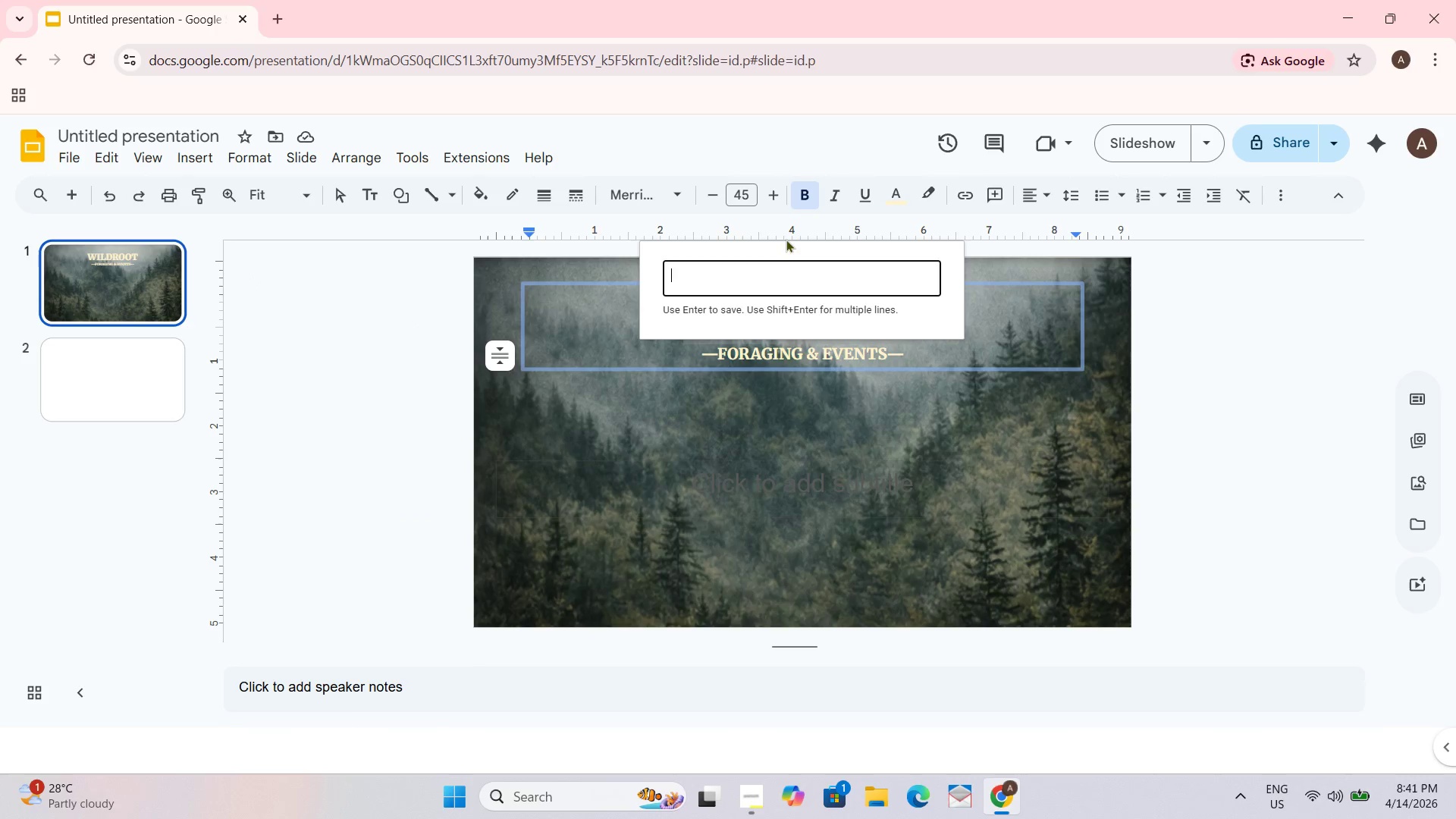 
left_click([880, 365])
 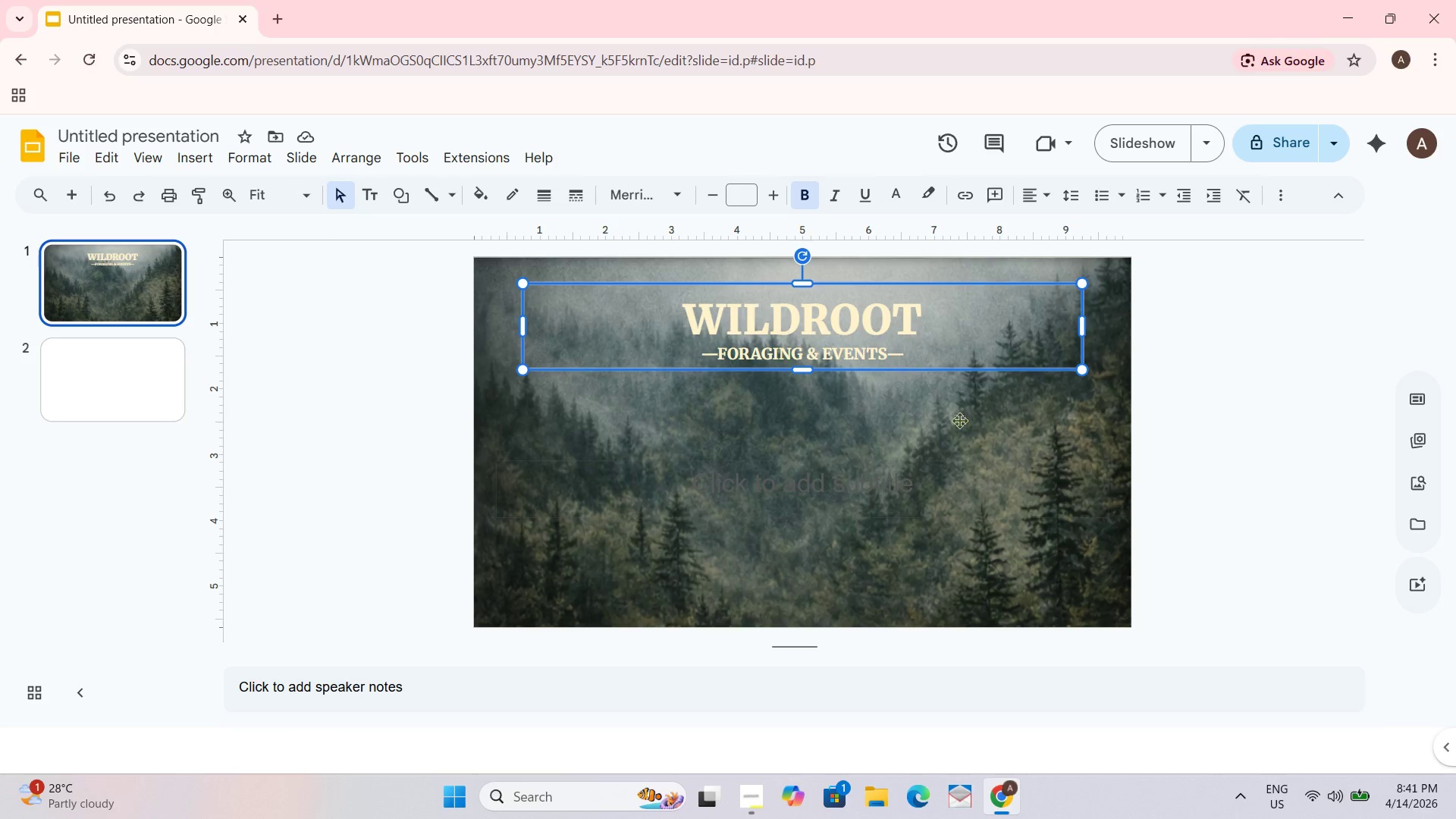 
left_click_drag(start_coordinate=[970, 444], to_coordinate=[971, 450])
 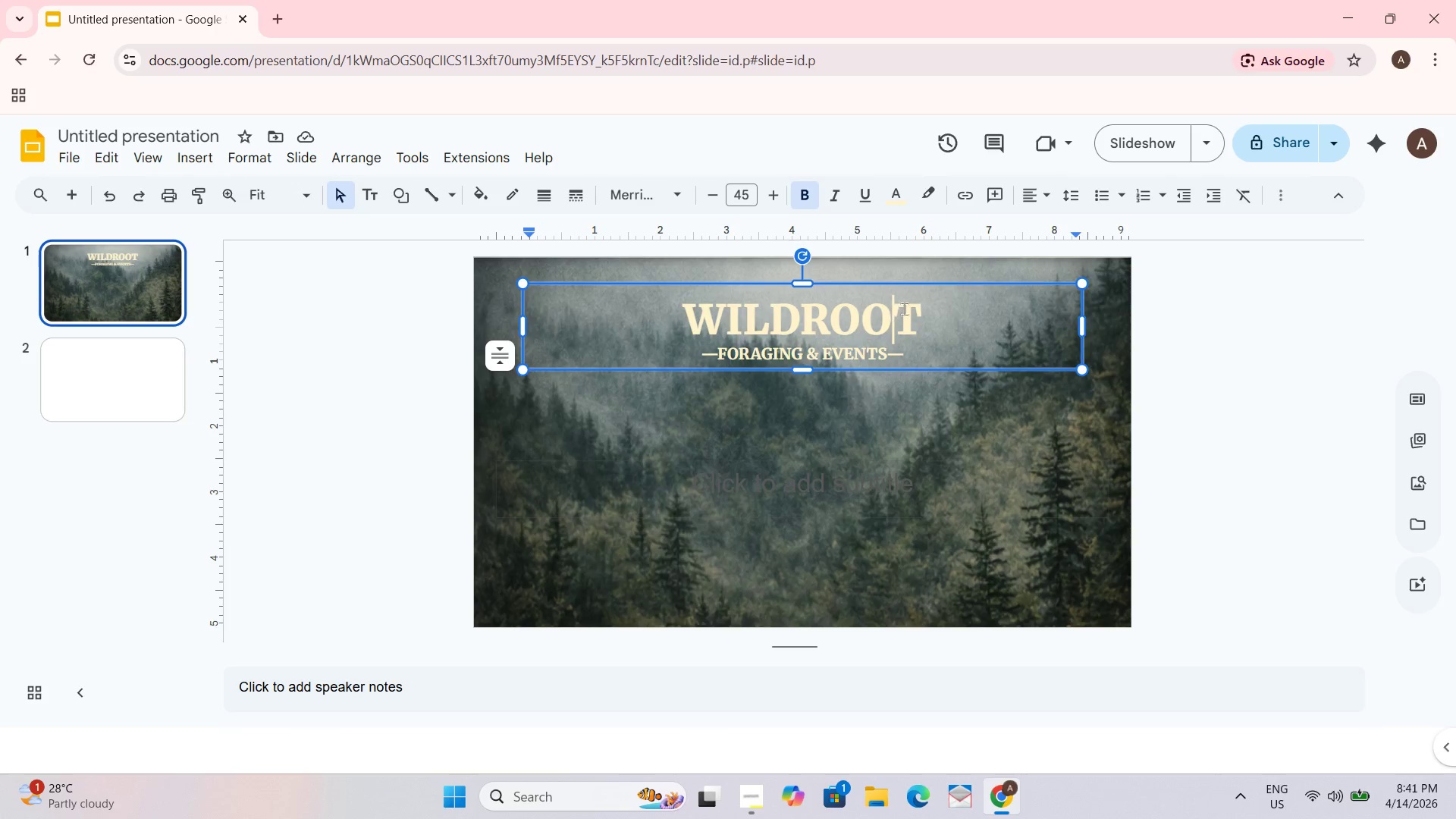 
left_click([934, 296])
 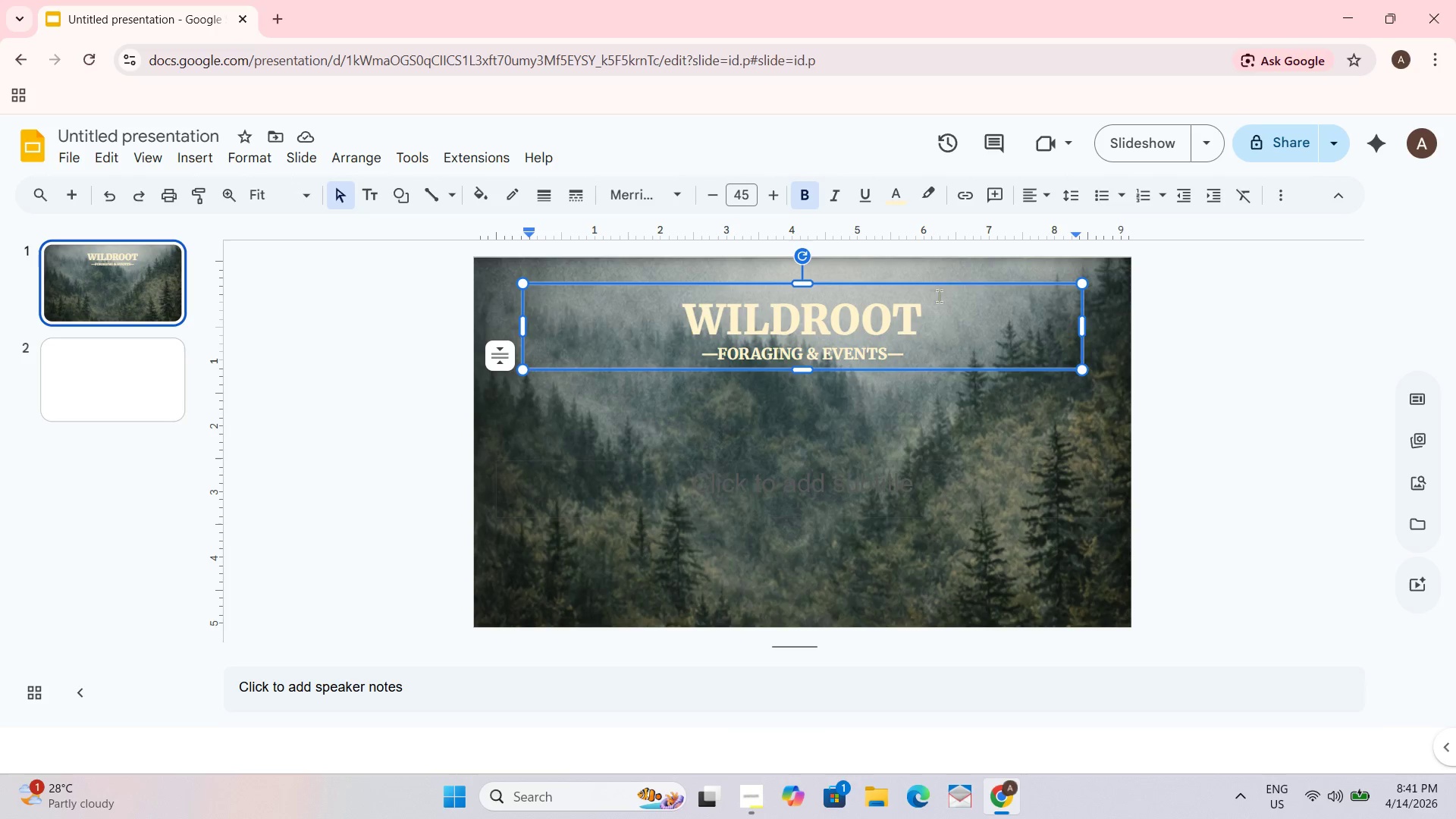 
left_click_drag(start_coordinate=[927, 309], to_coordinate=[662, 317])
 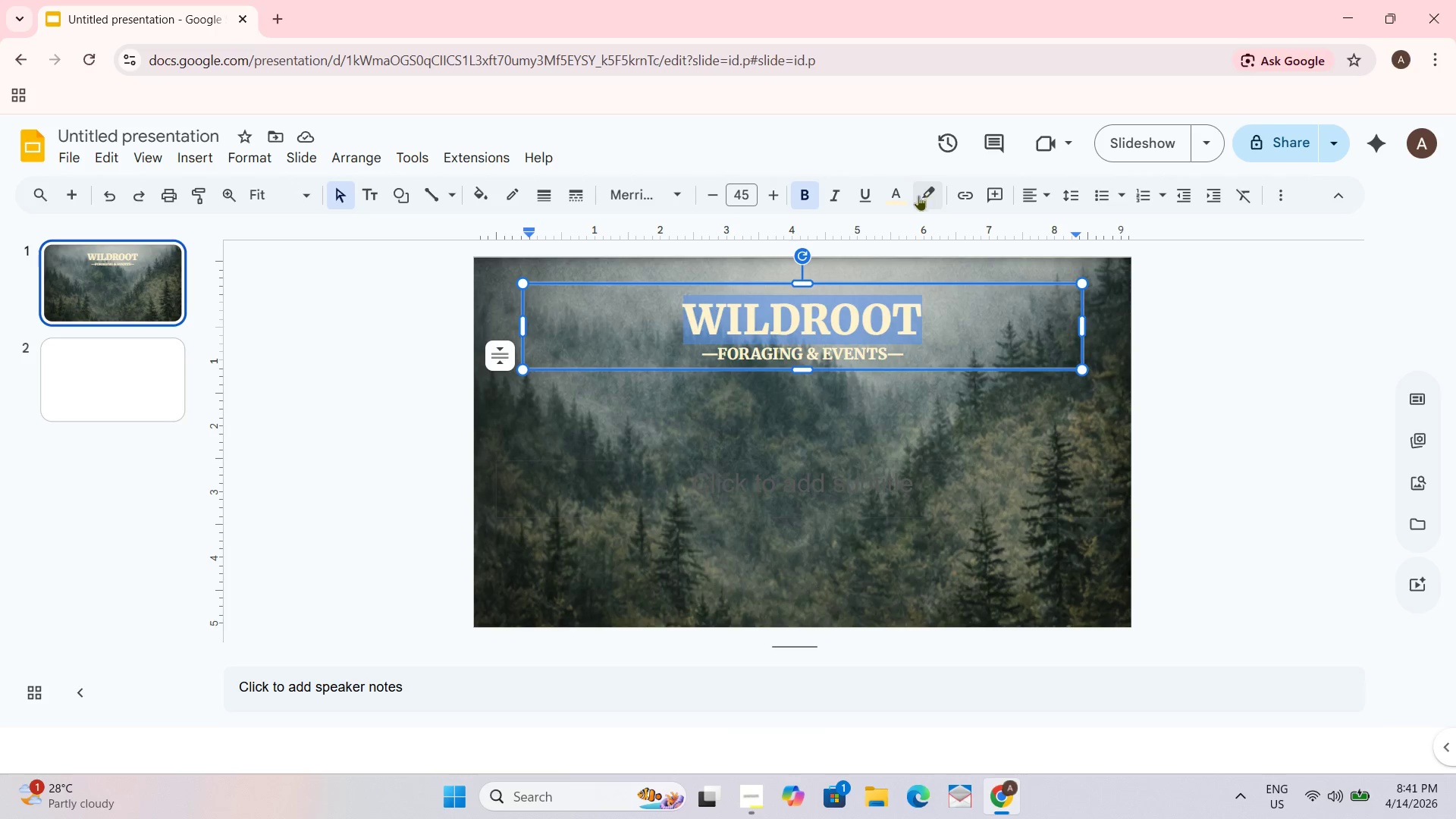 
left_click([896, 199])
 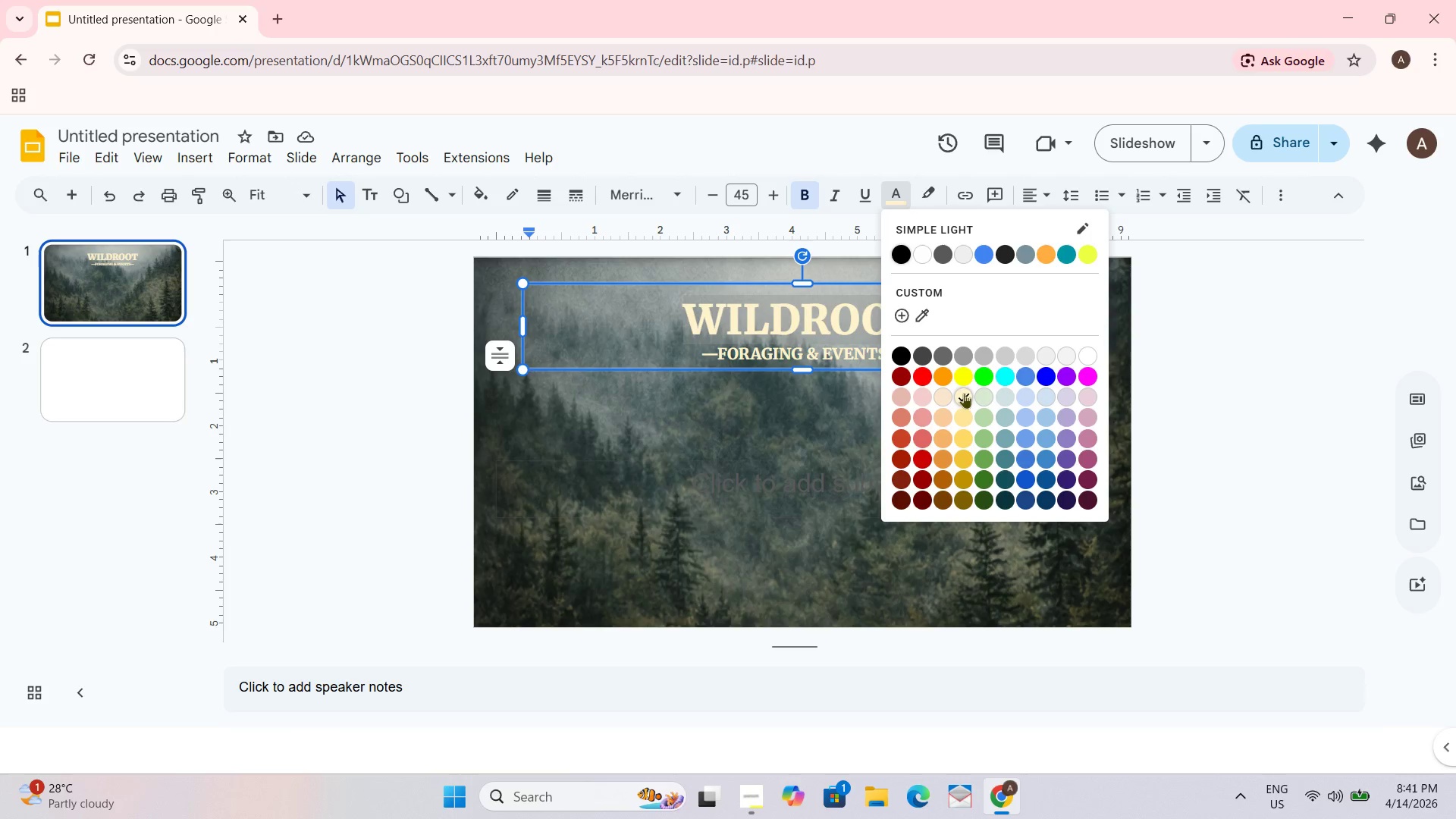 
left_click([940, 394])
 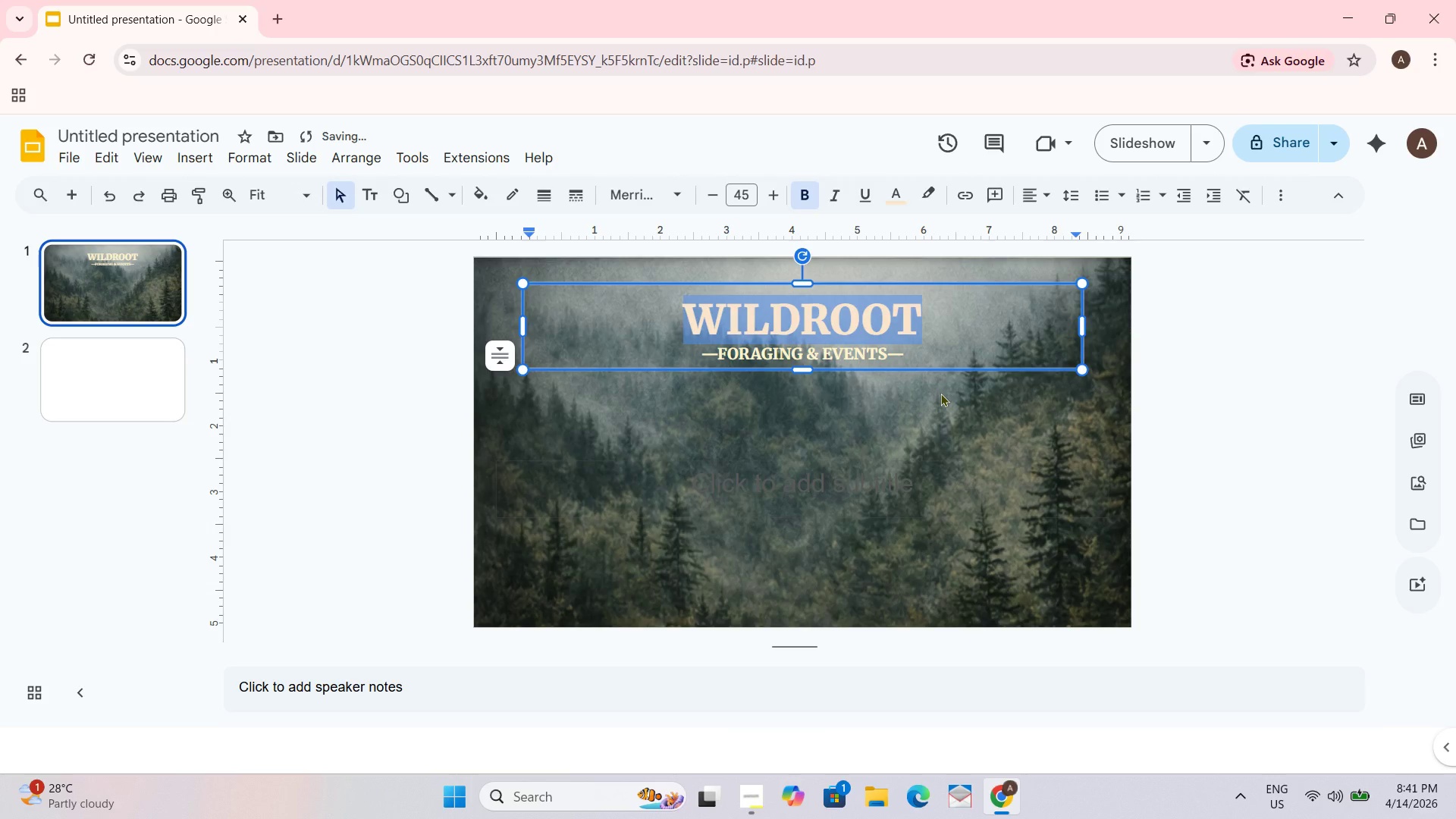 
left_click([940, 393])
 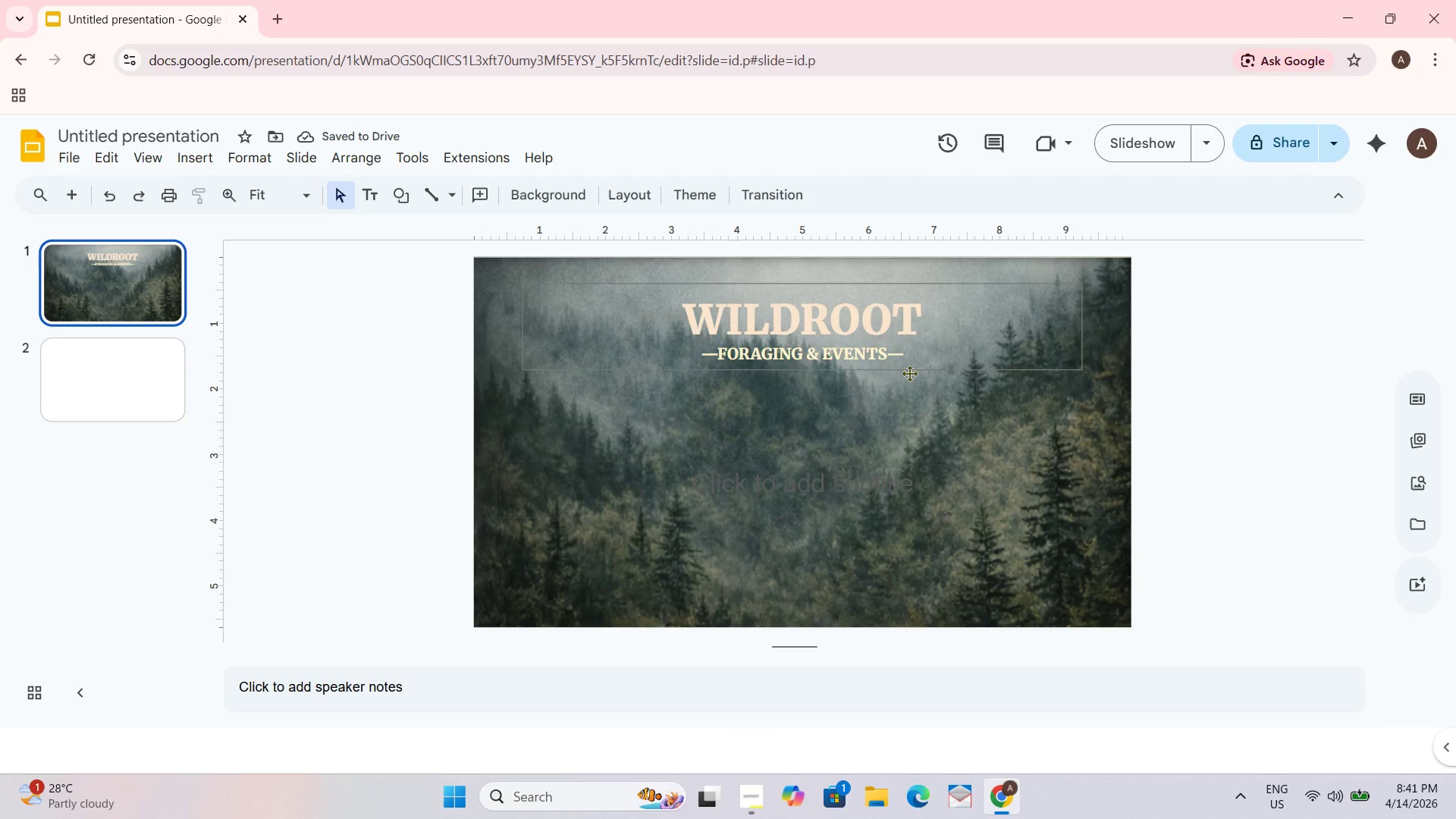 
left_click_drag(start_coordinate=[927, 318], to_coordinate=[713, 315])
 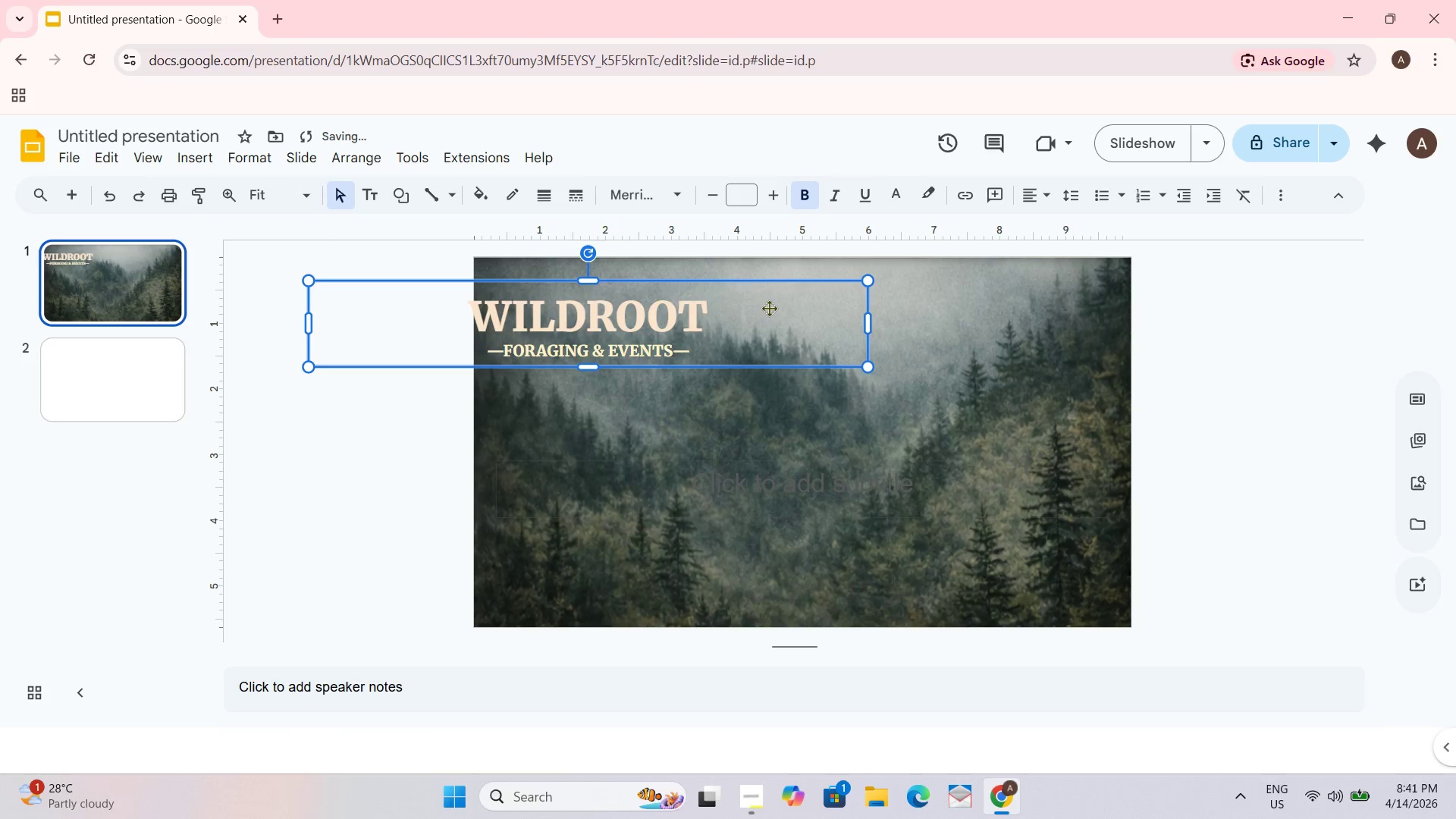 
key(Control+Z)
 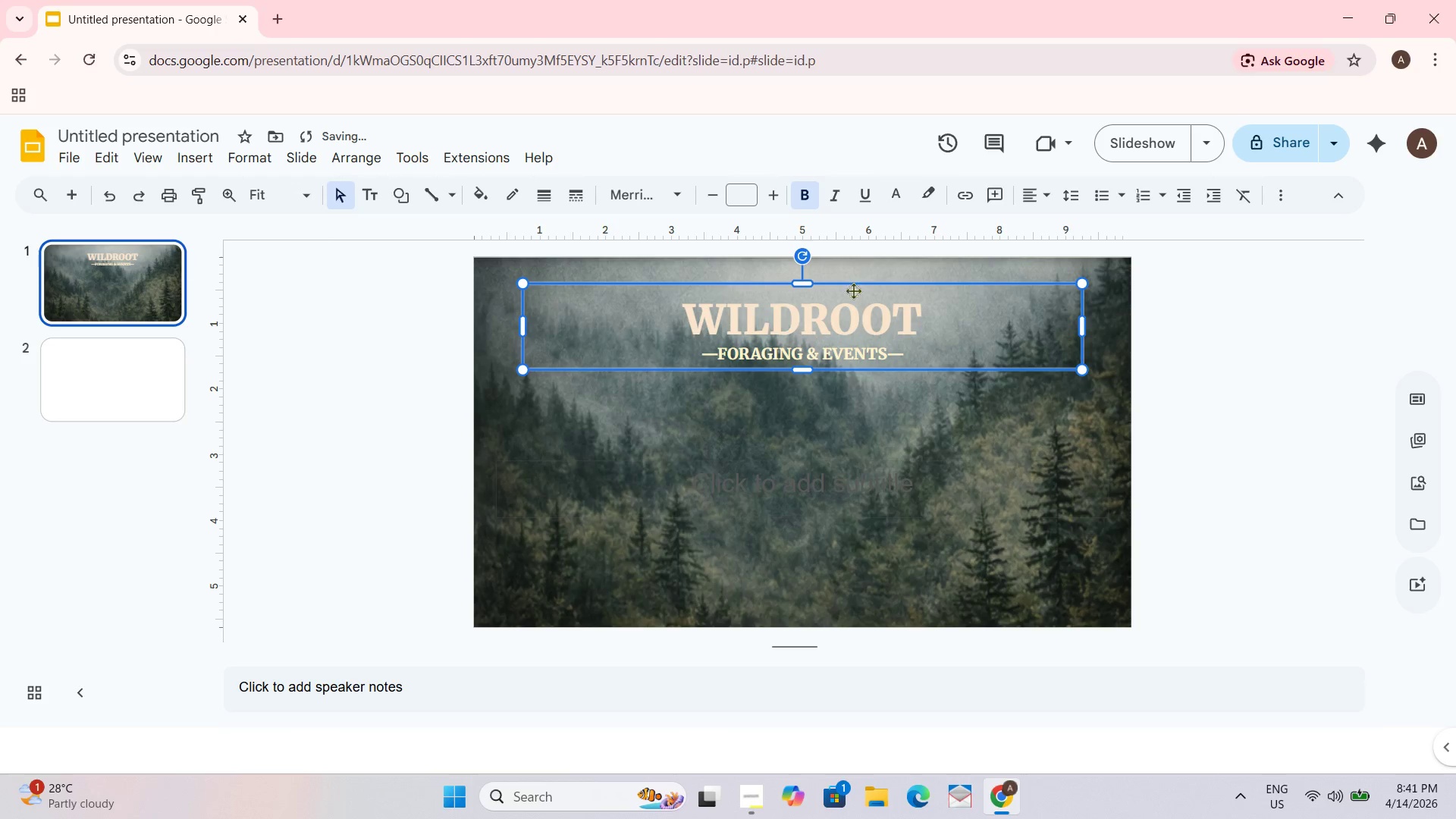 
double_click([848, 316])
 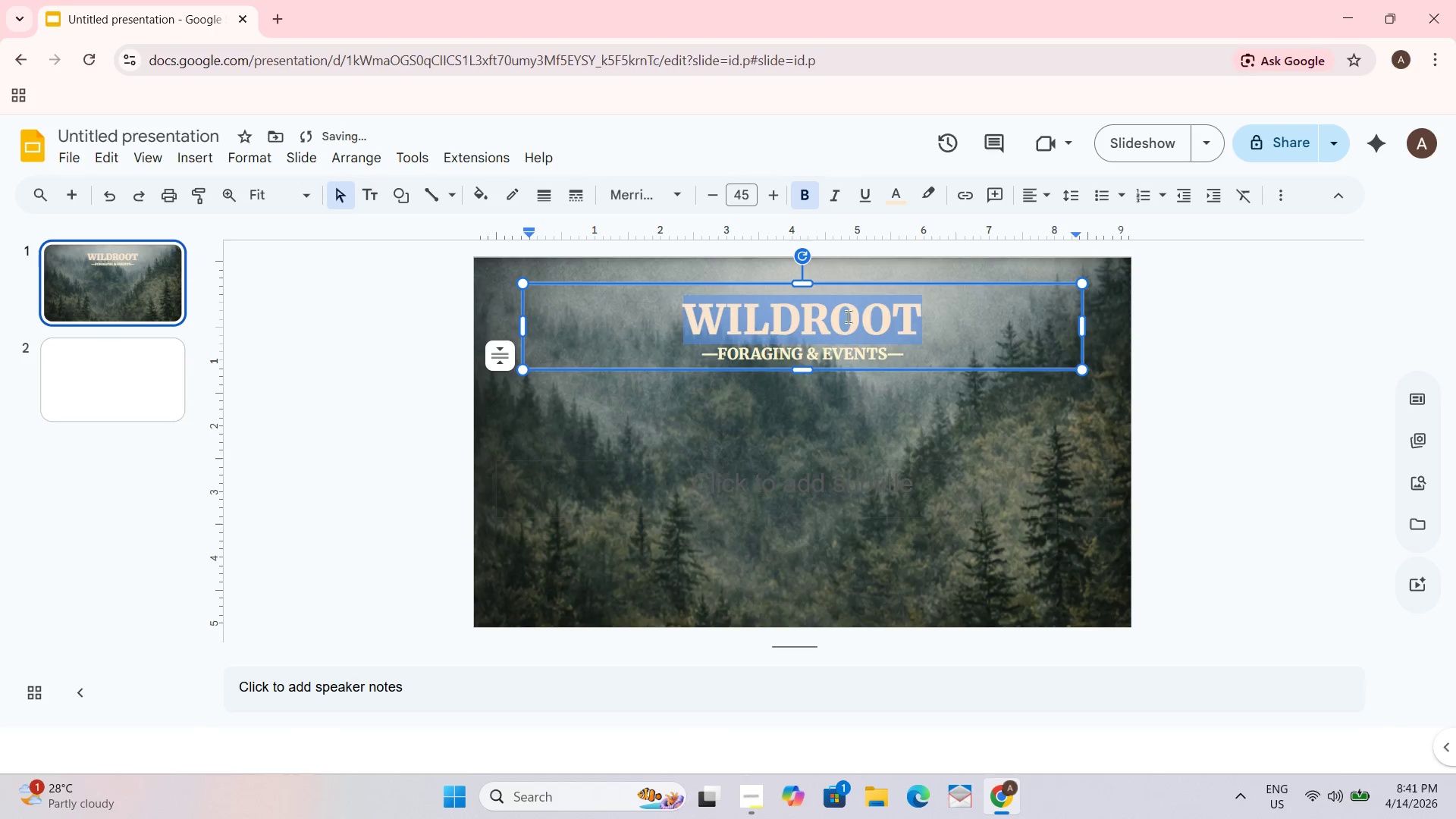 
triple_click([848, 316])
 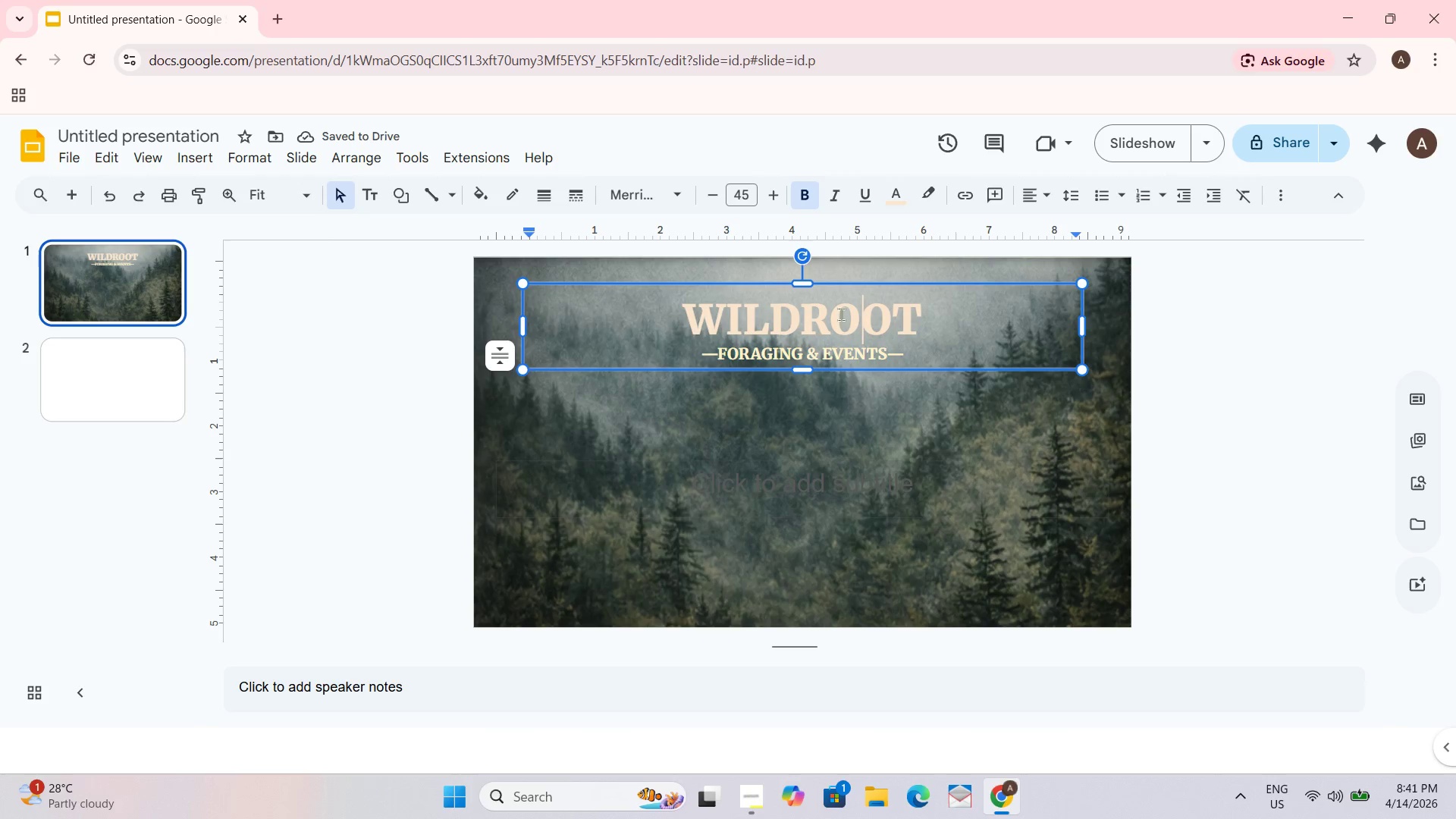 
left_click_drag(start_coordinate=[686, 314], to_coordinate=[949, 313])
 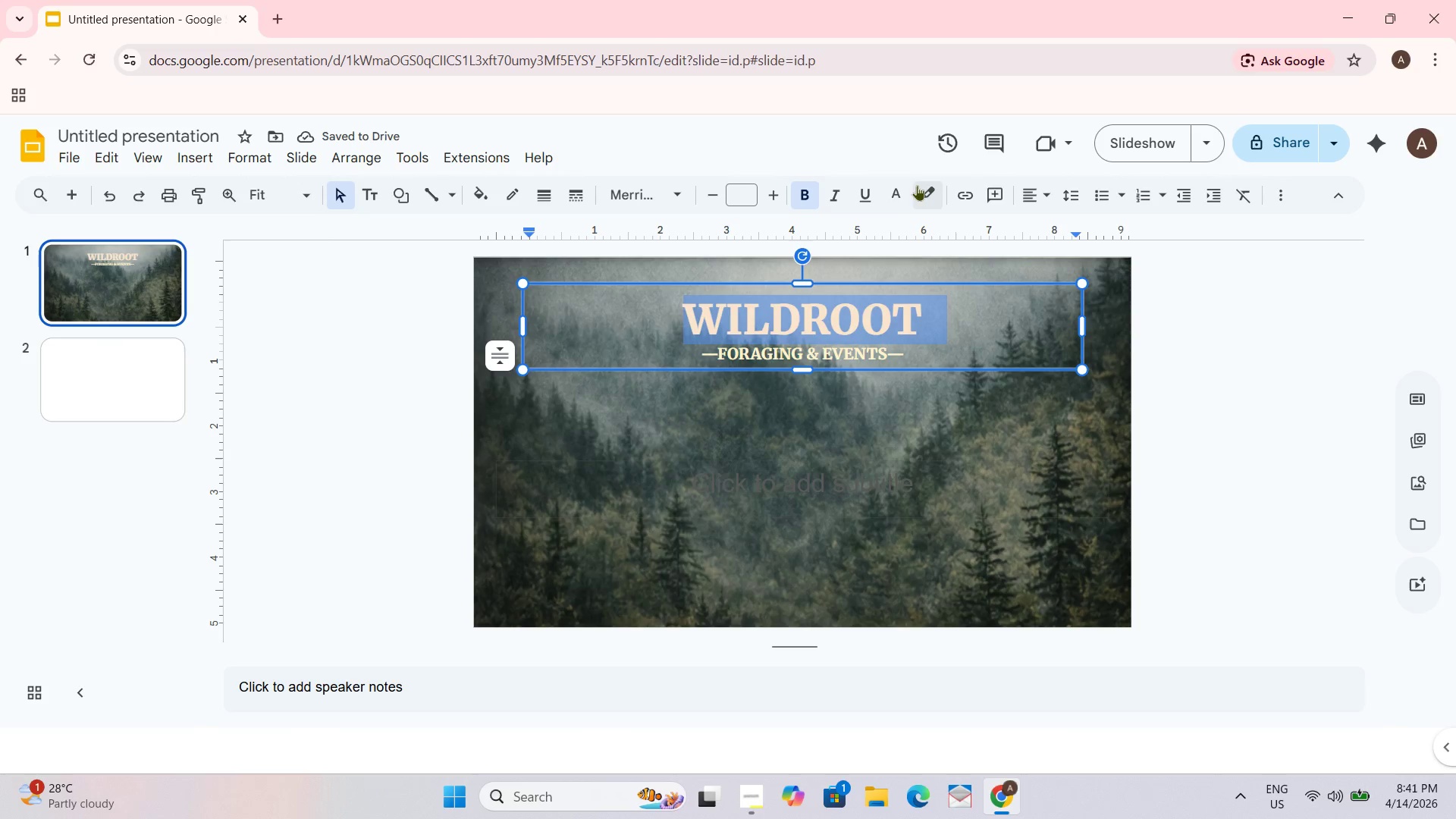 
left_click([903, 189])
 